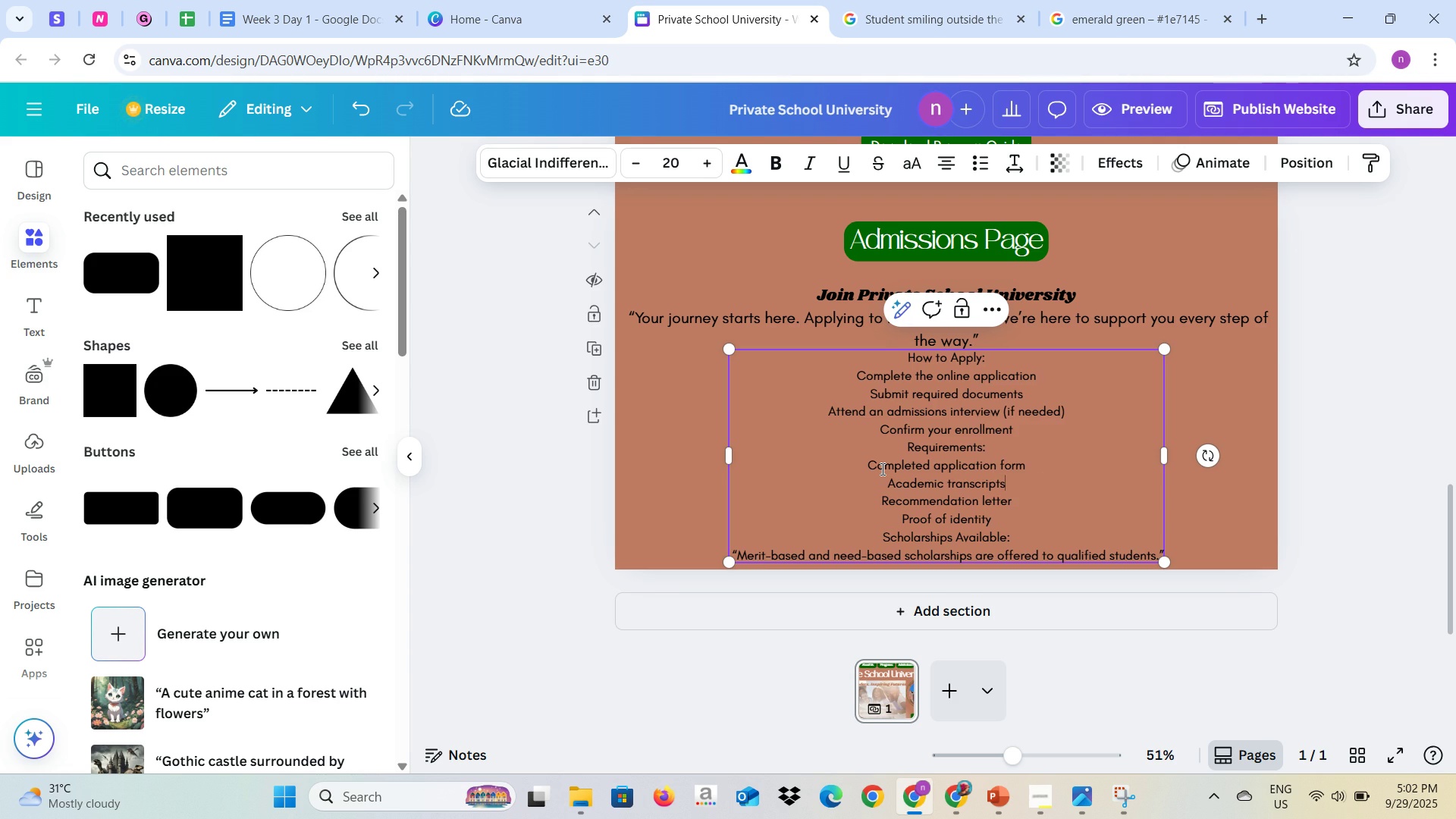 
left_click([539, 165])
 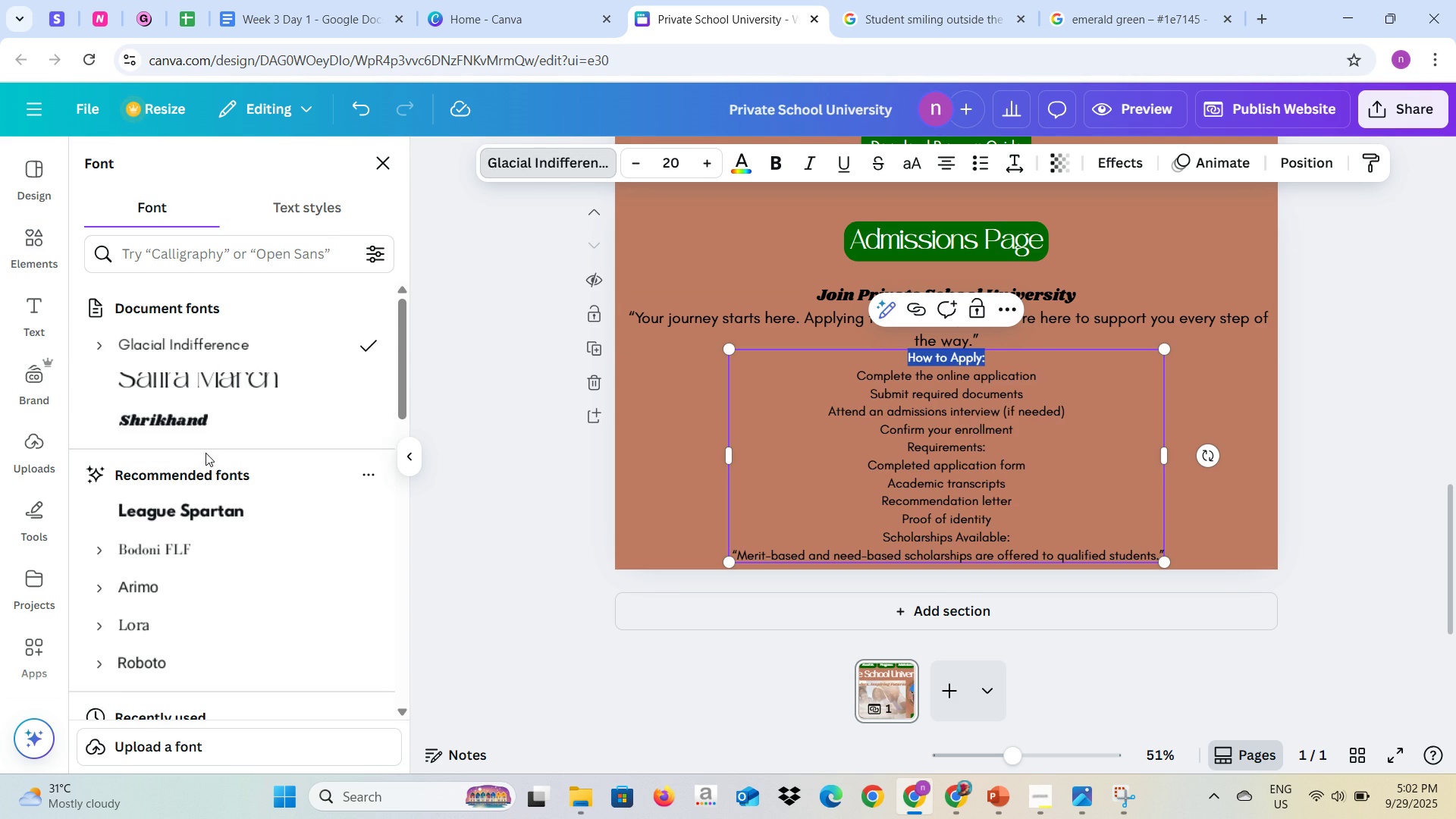 
left_click([207, 424])
 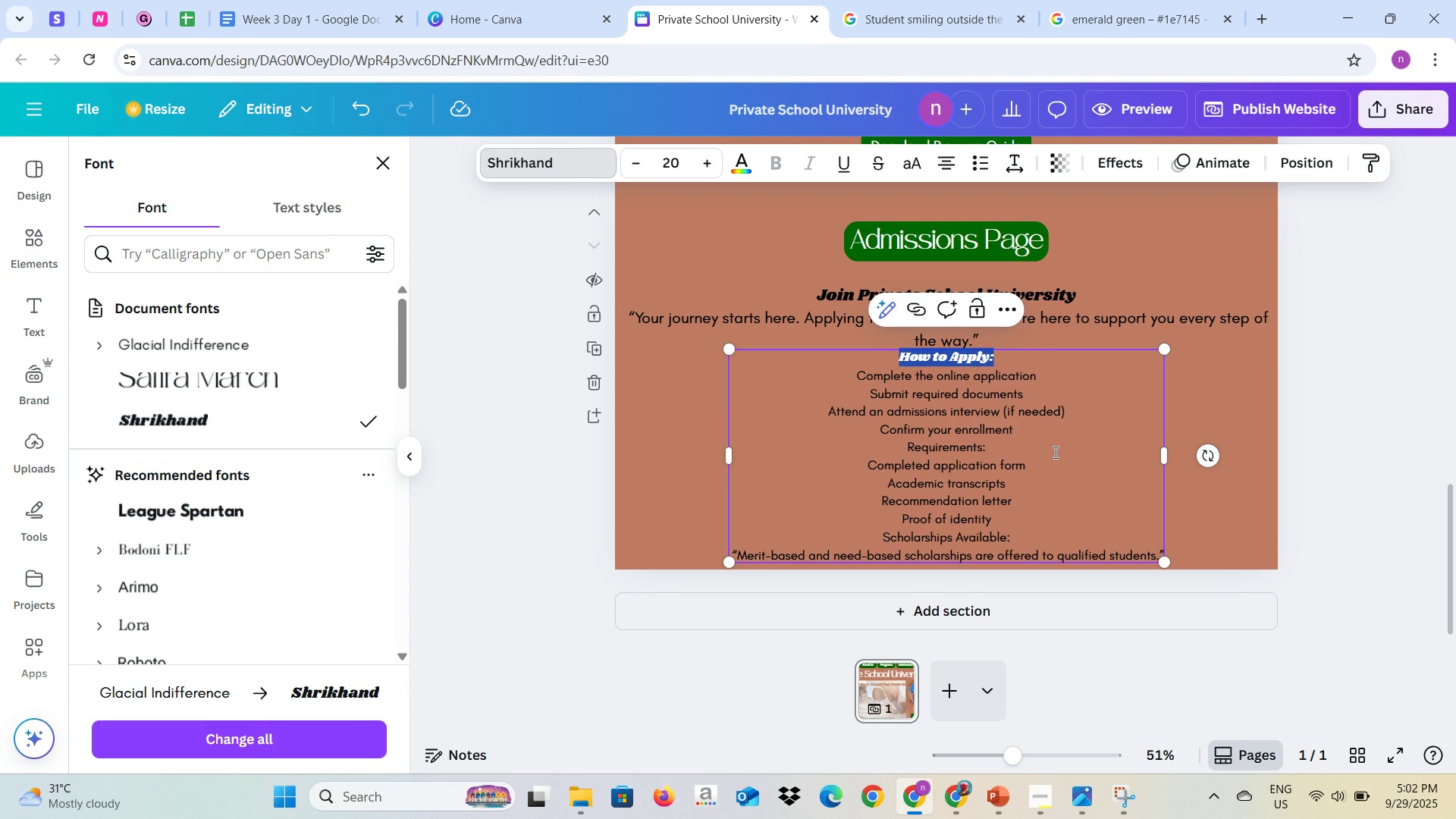 
left_click([1054, 452])
 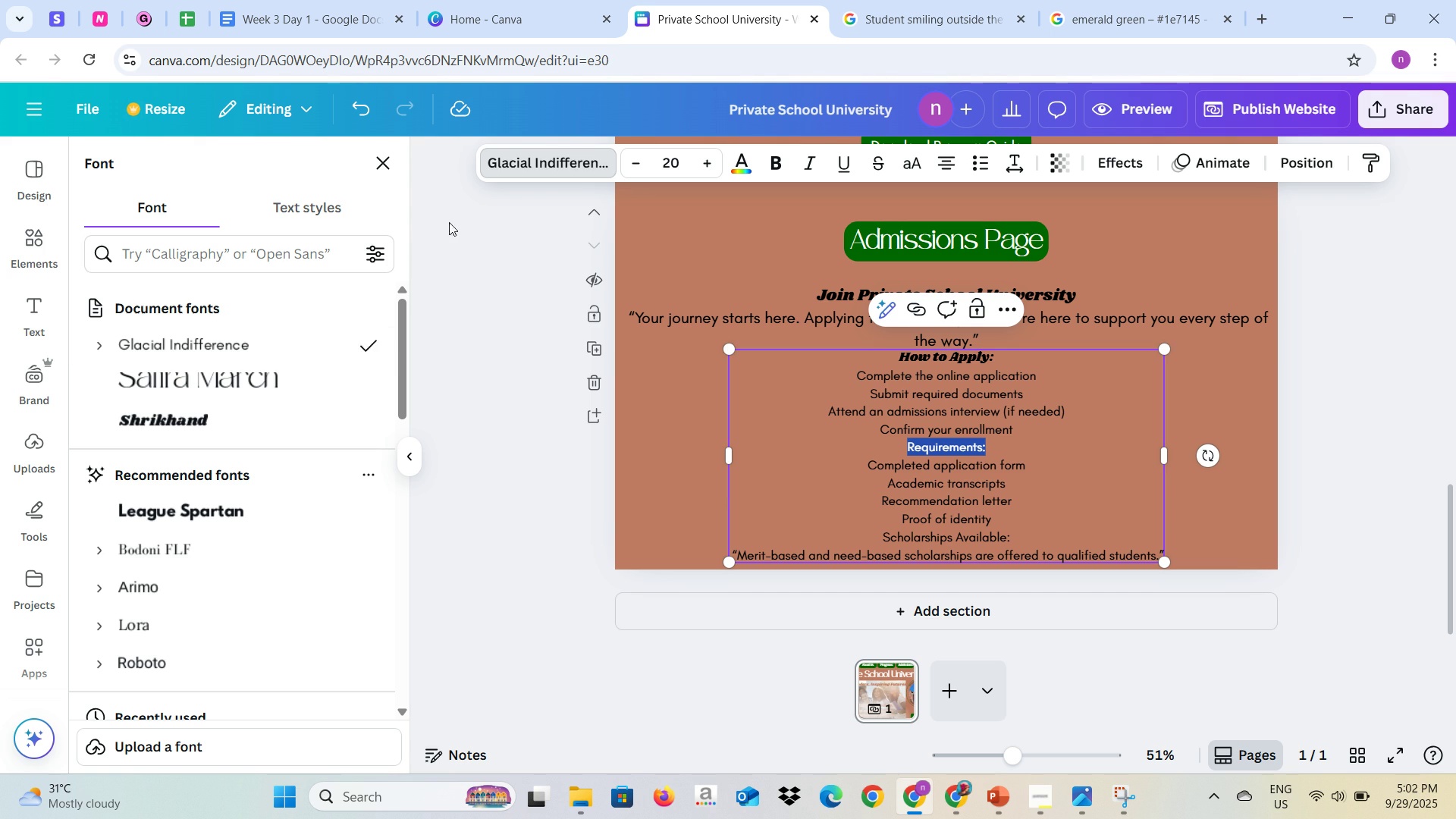 
left_click([248, 419])
 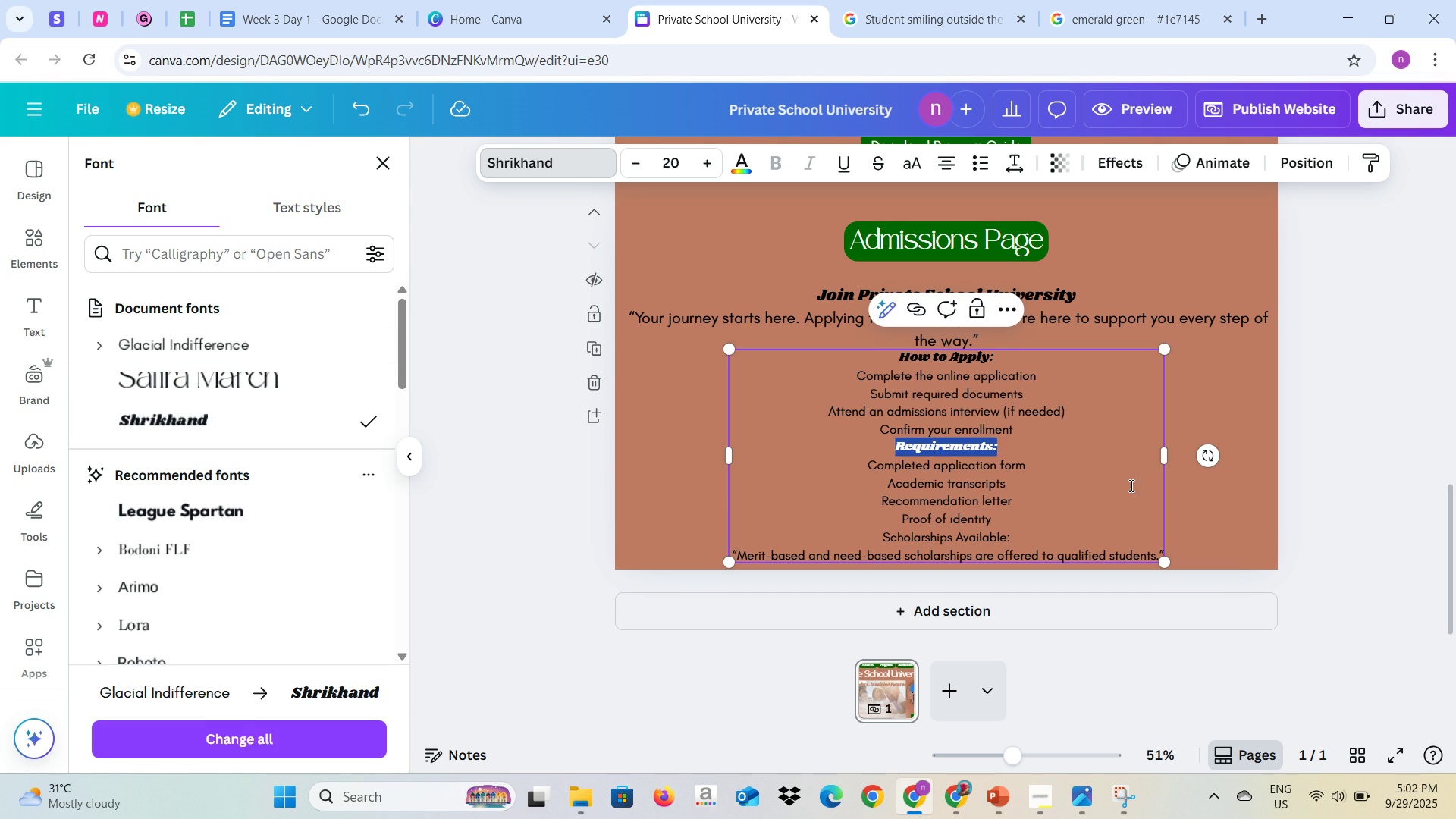 
left_click([1130, 485])
 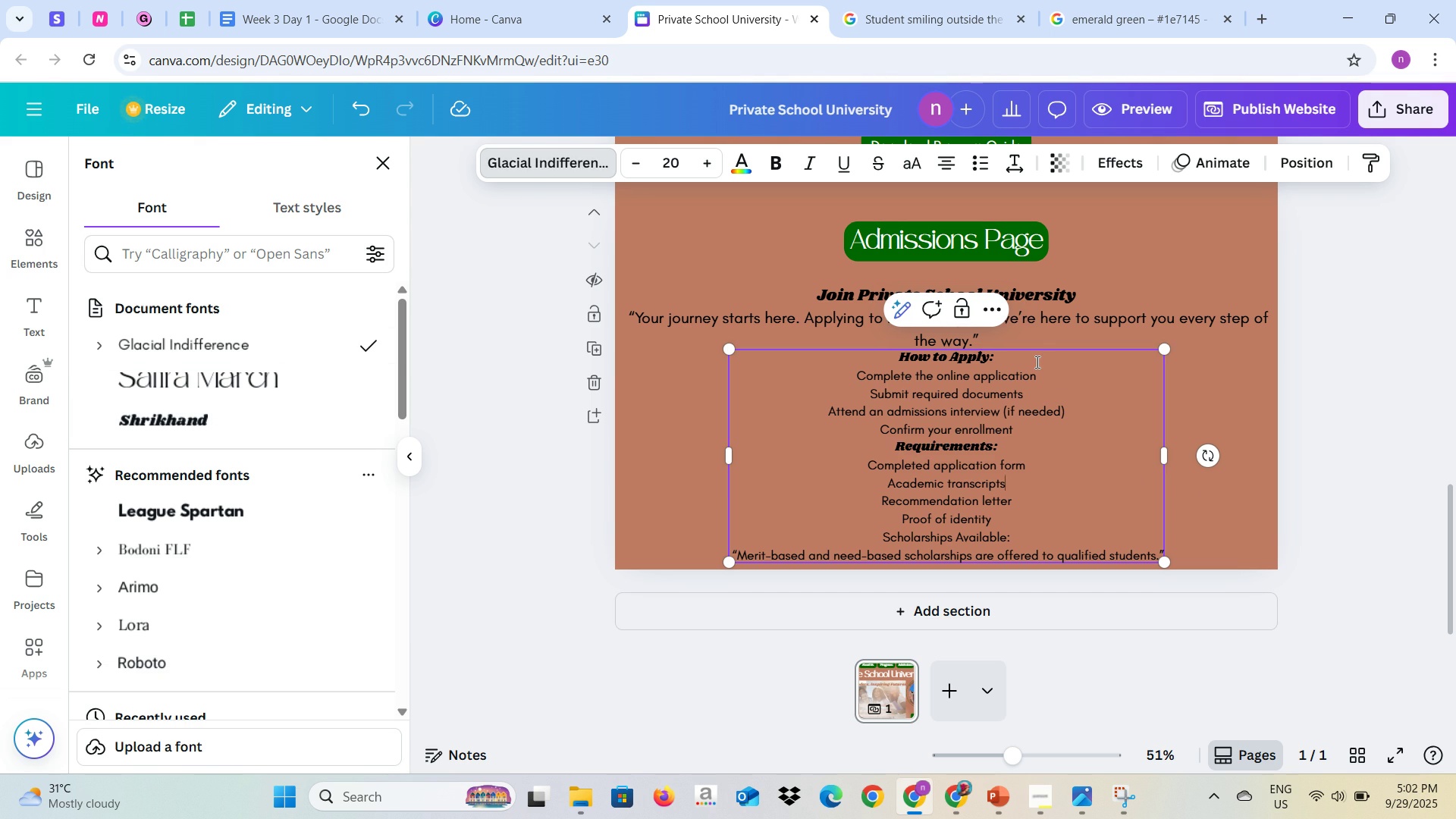 
left_click([1036, 362])
 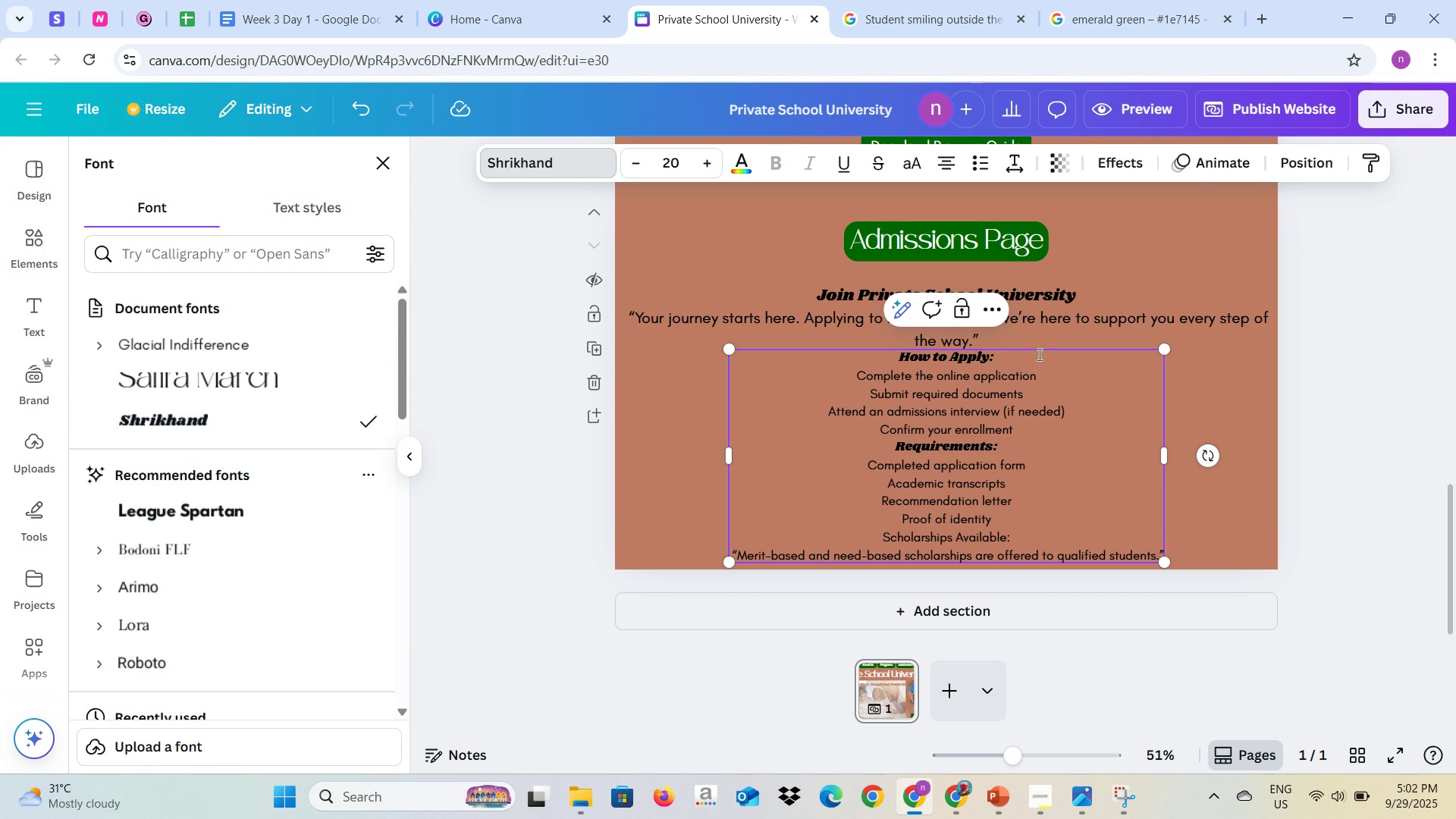 
key(Enter)
 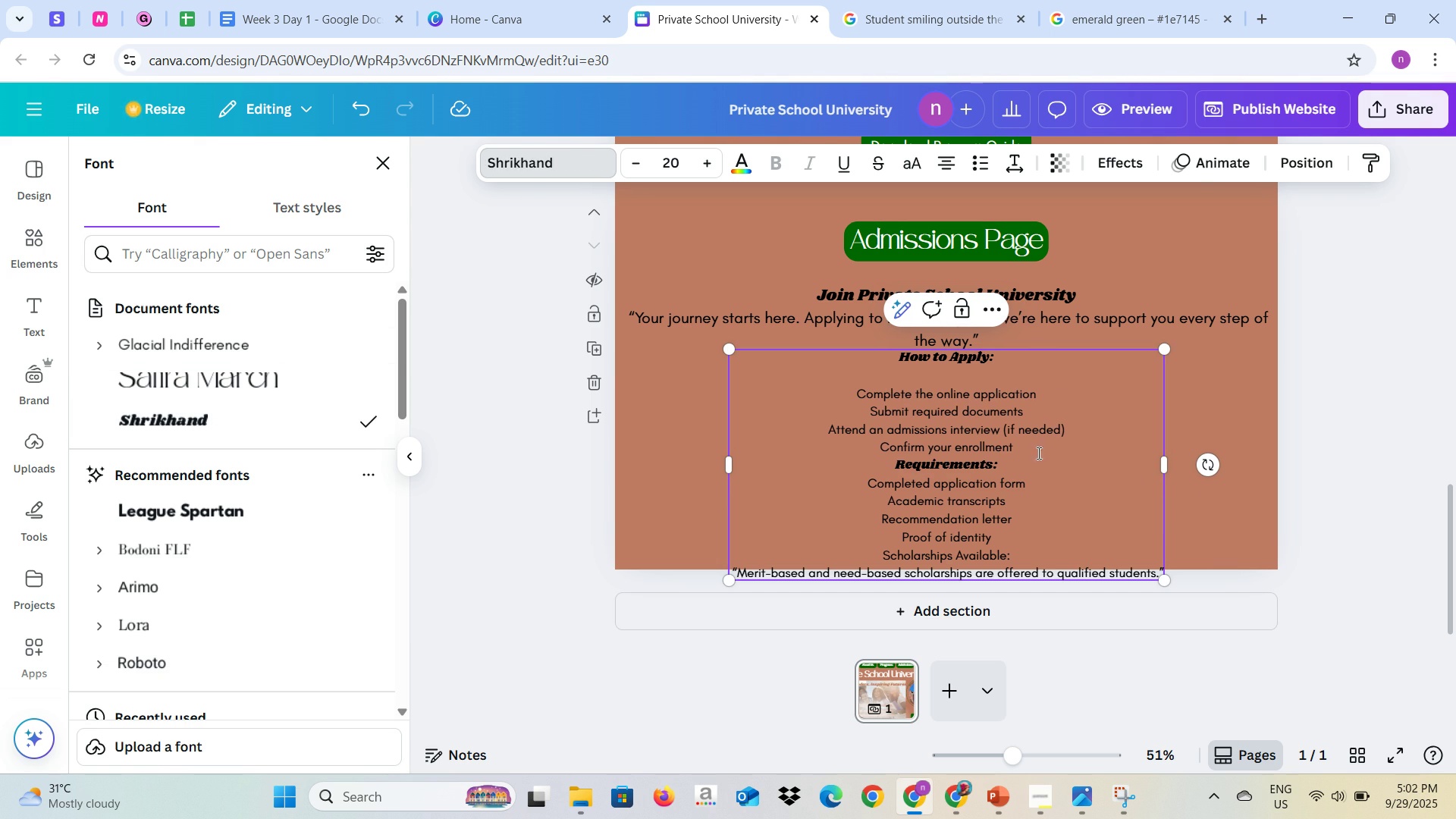 
left_click([1030, 457])
 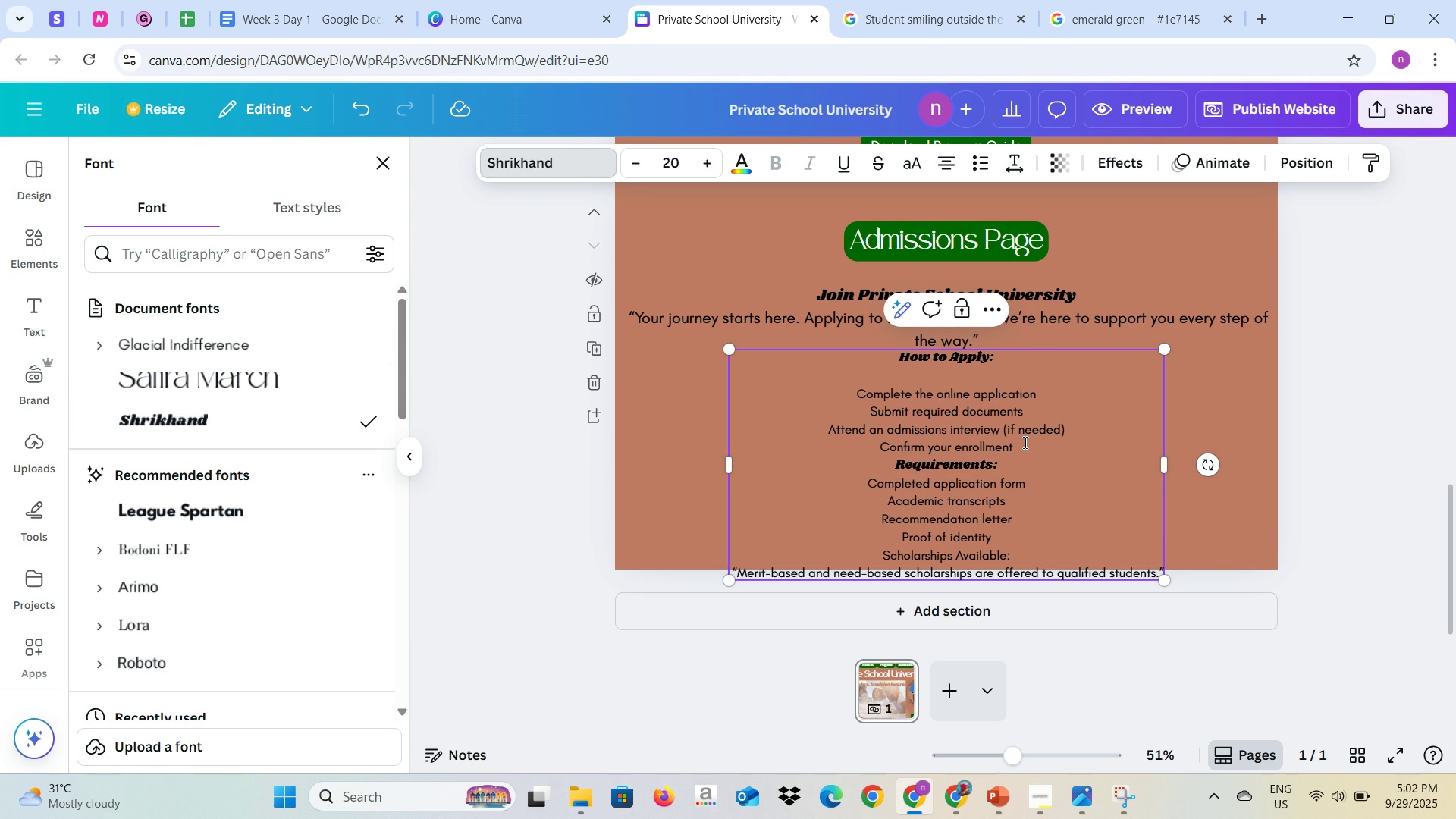 
left_click([1024, 442])
 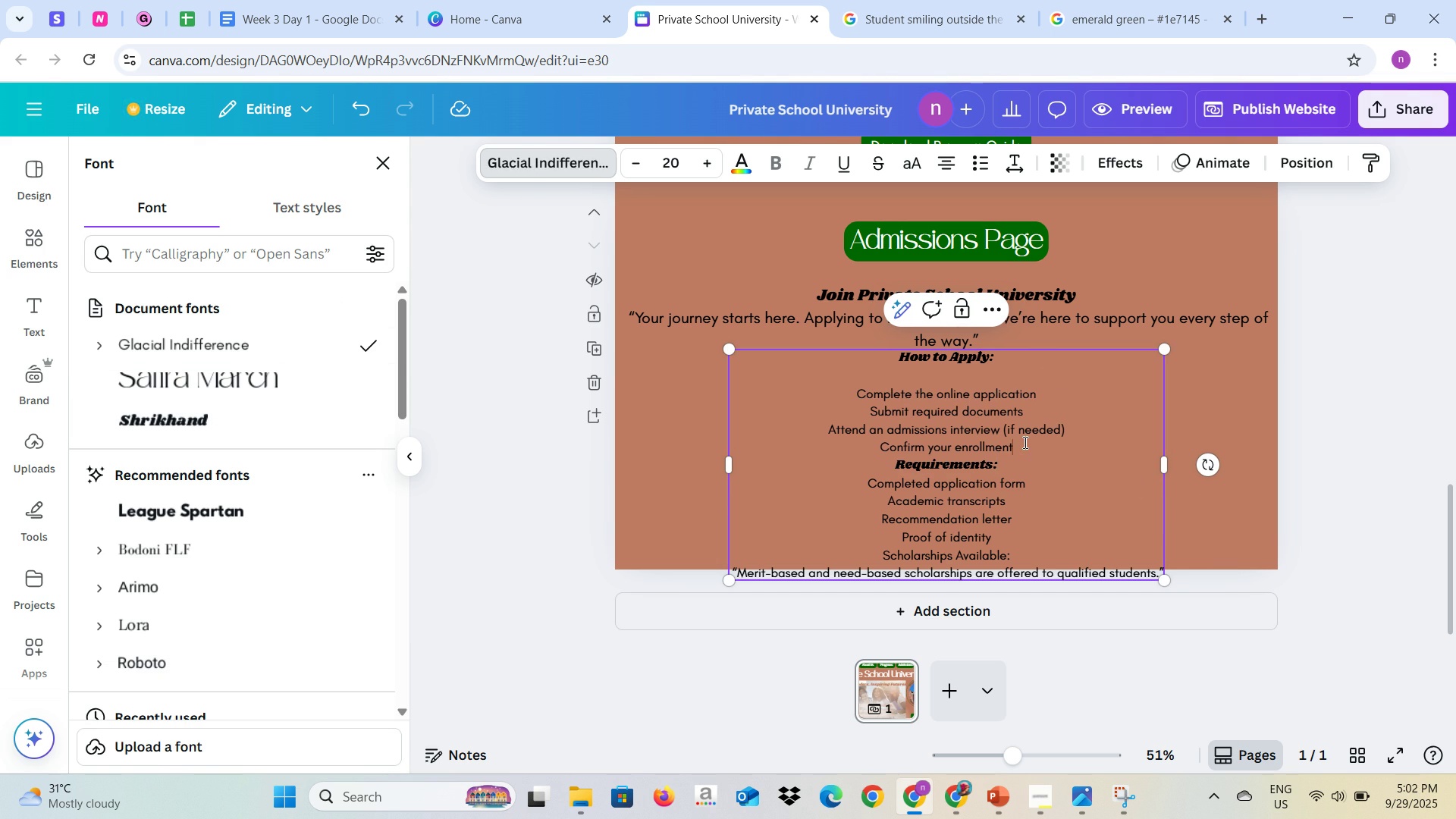 
key(Enter)
 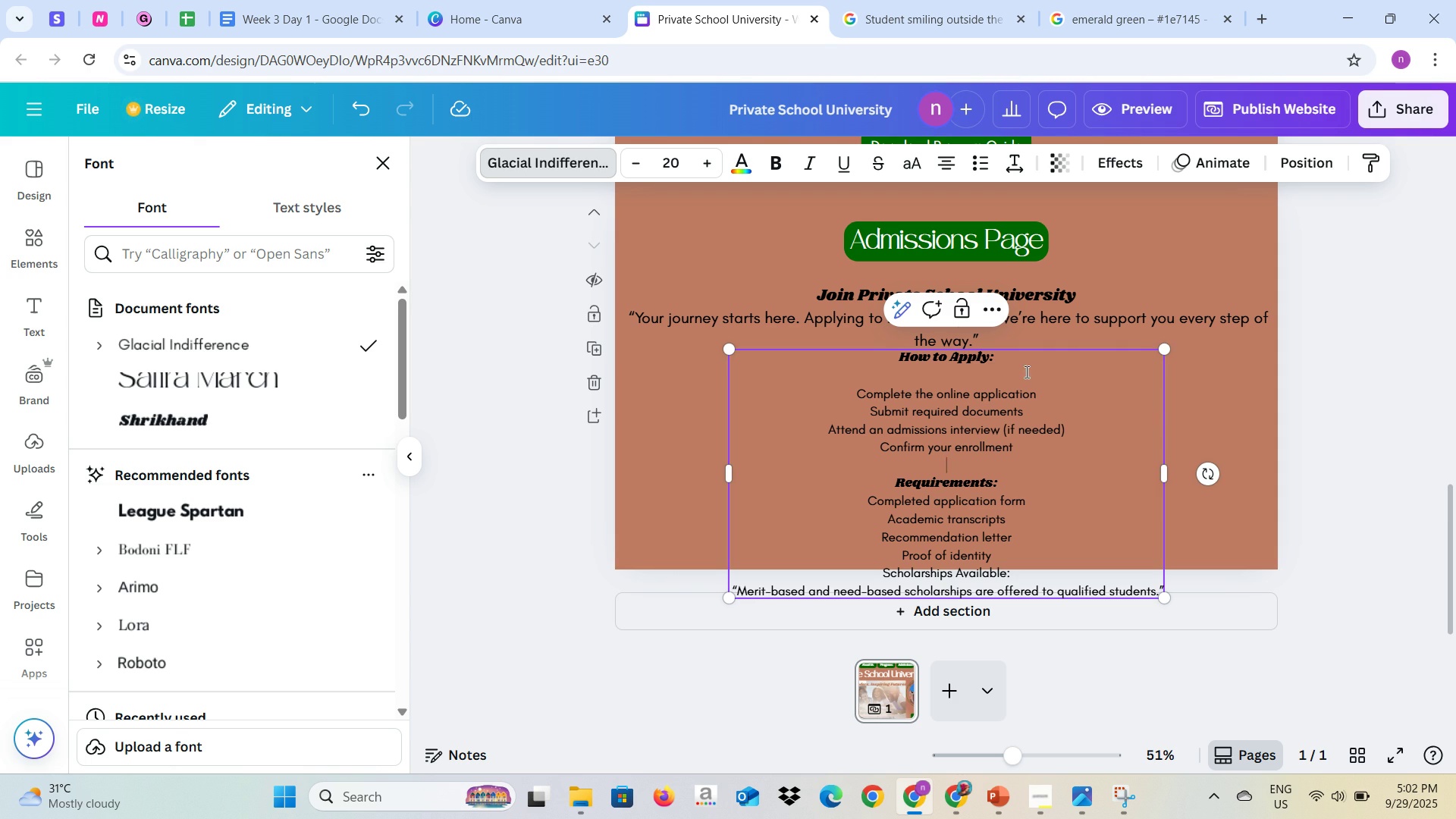 
key(Backspace)
 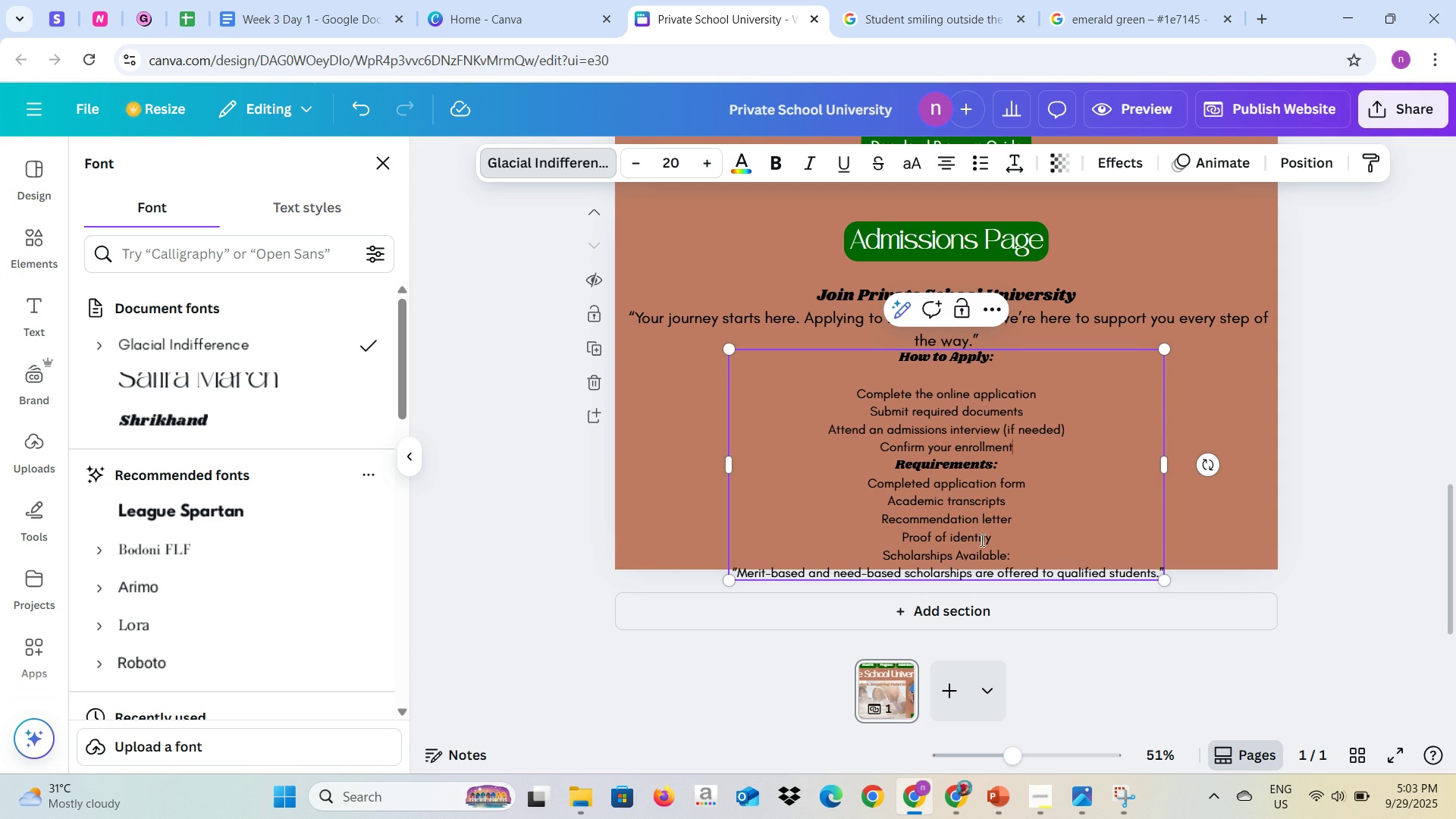 
left_click([1053, 475])
 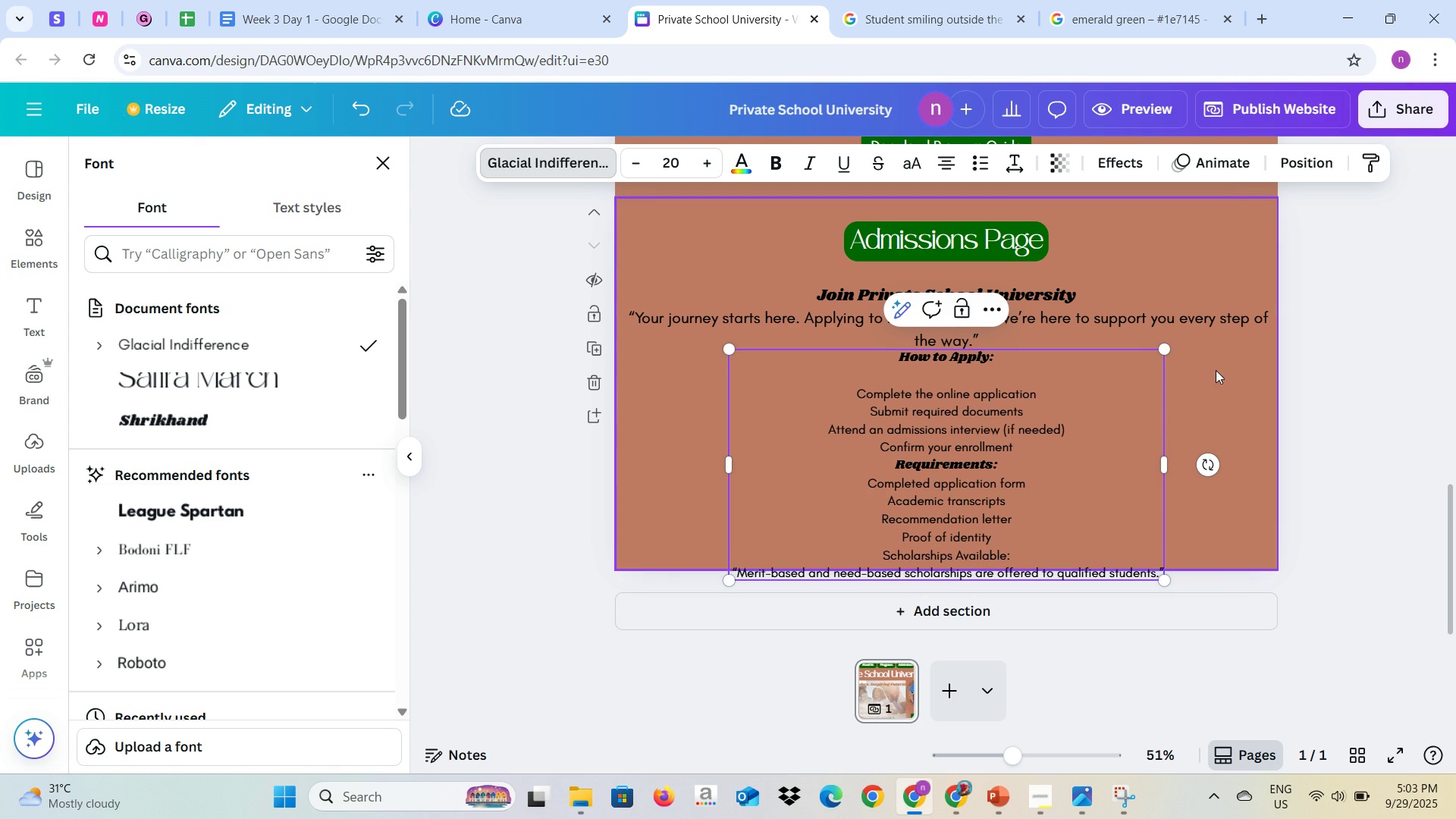 
left_click([1216, 370])
 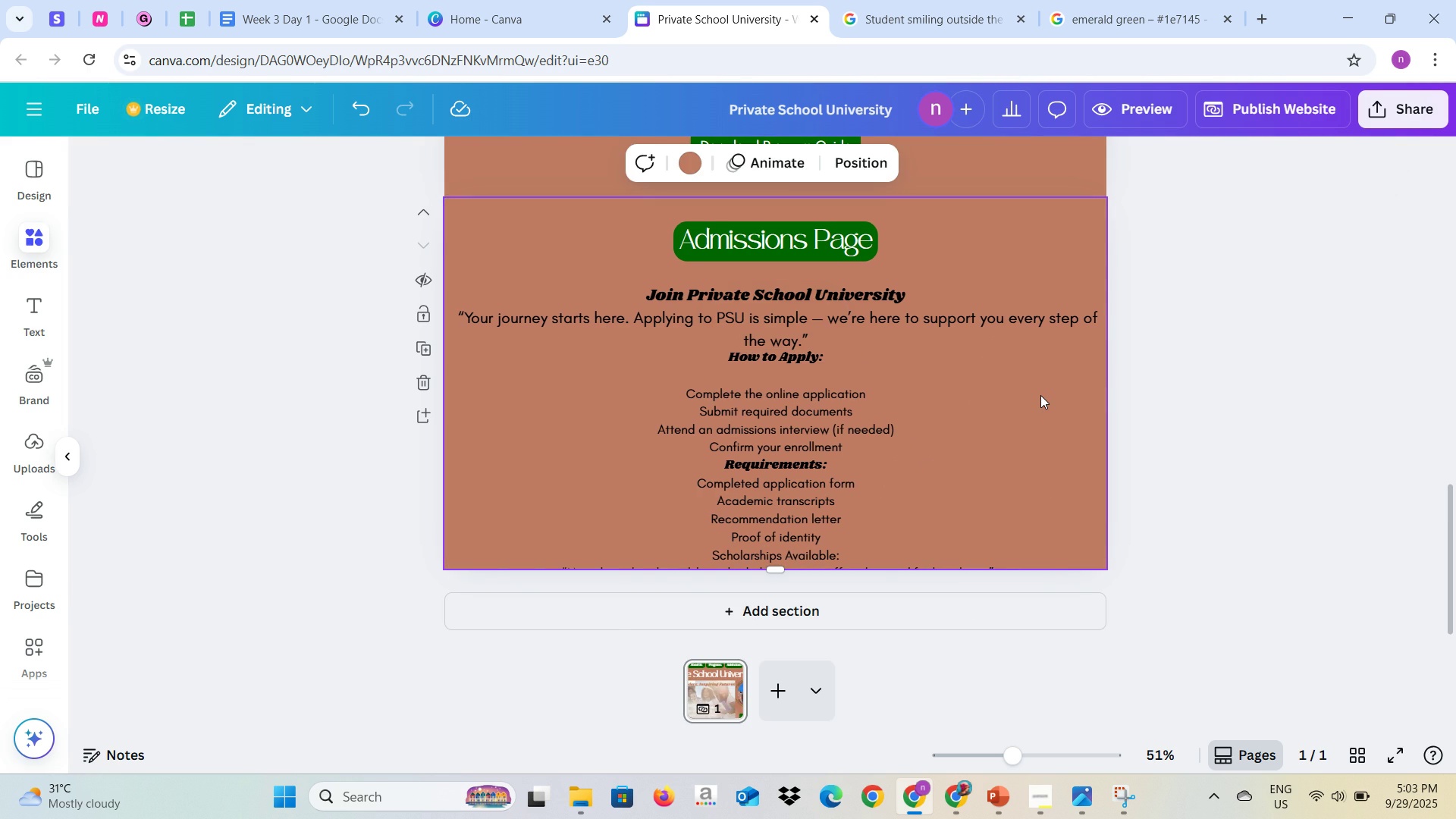 
left_click([1040, 395])
 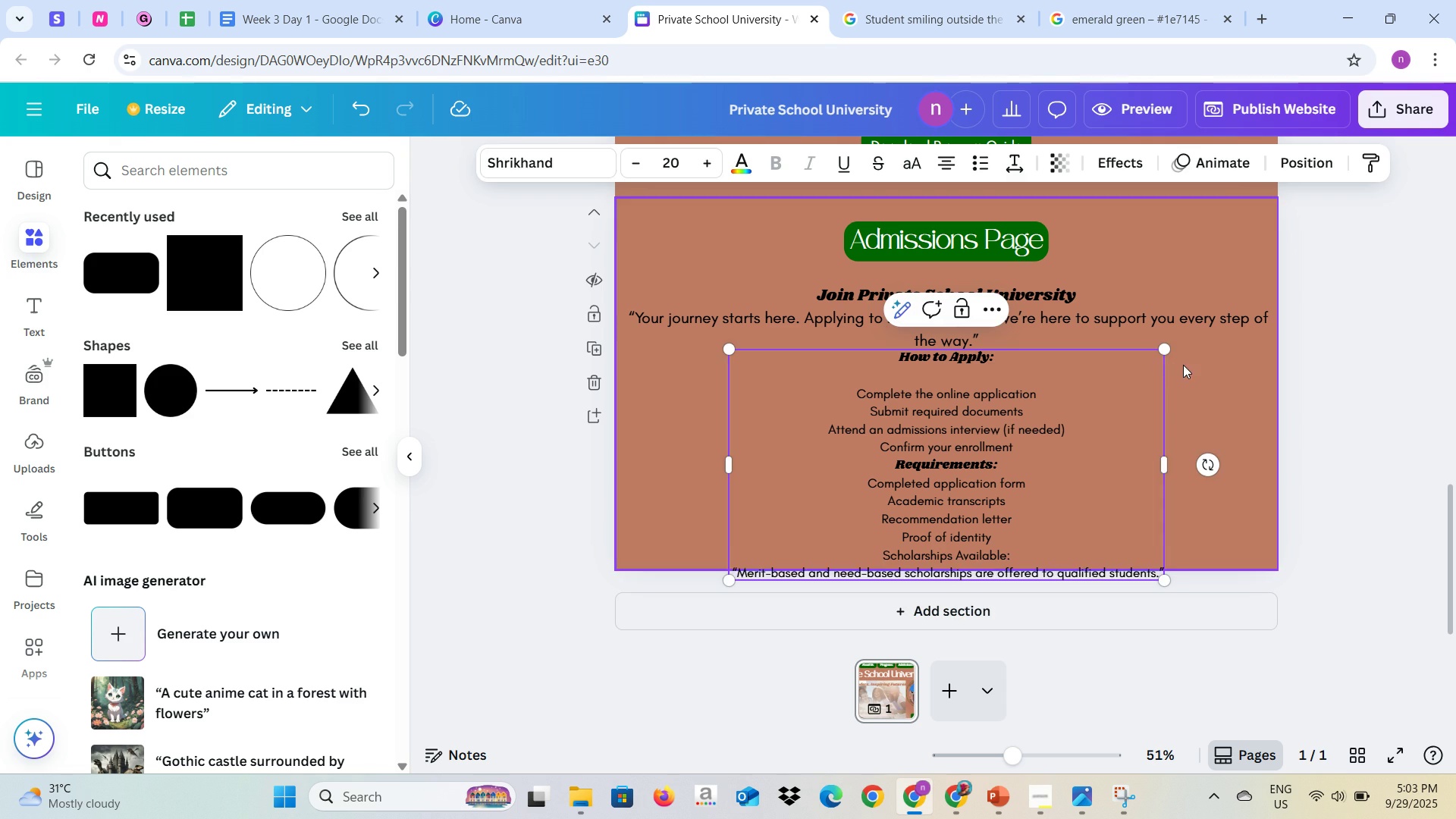 
left_click([1120, 366])
 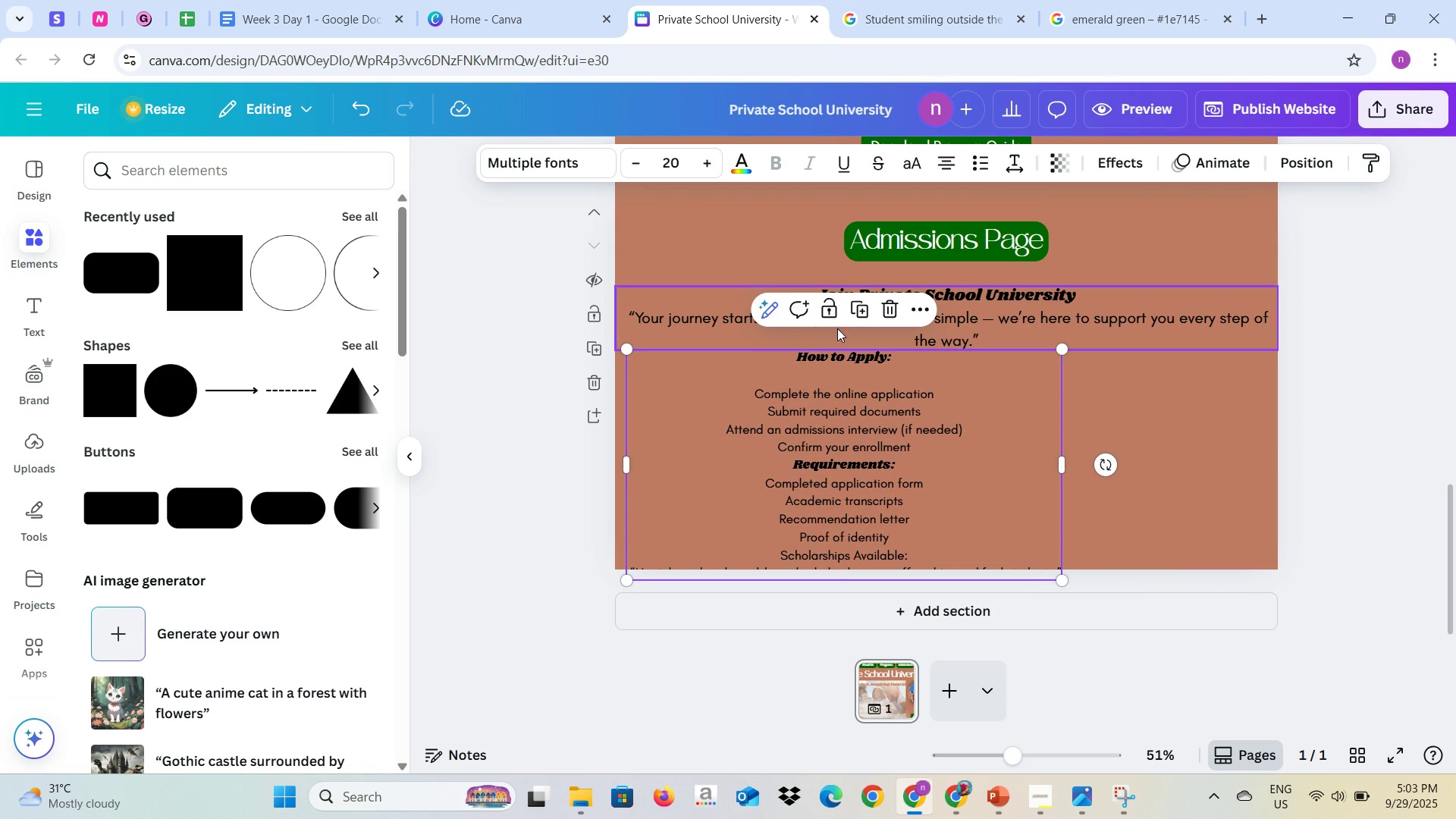 
left_click([855, 309])
 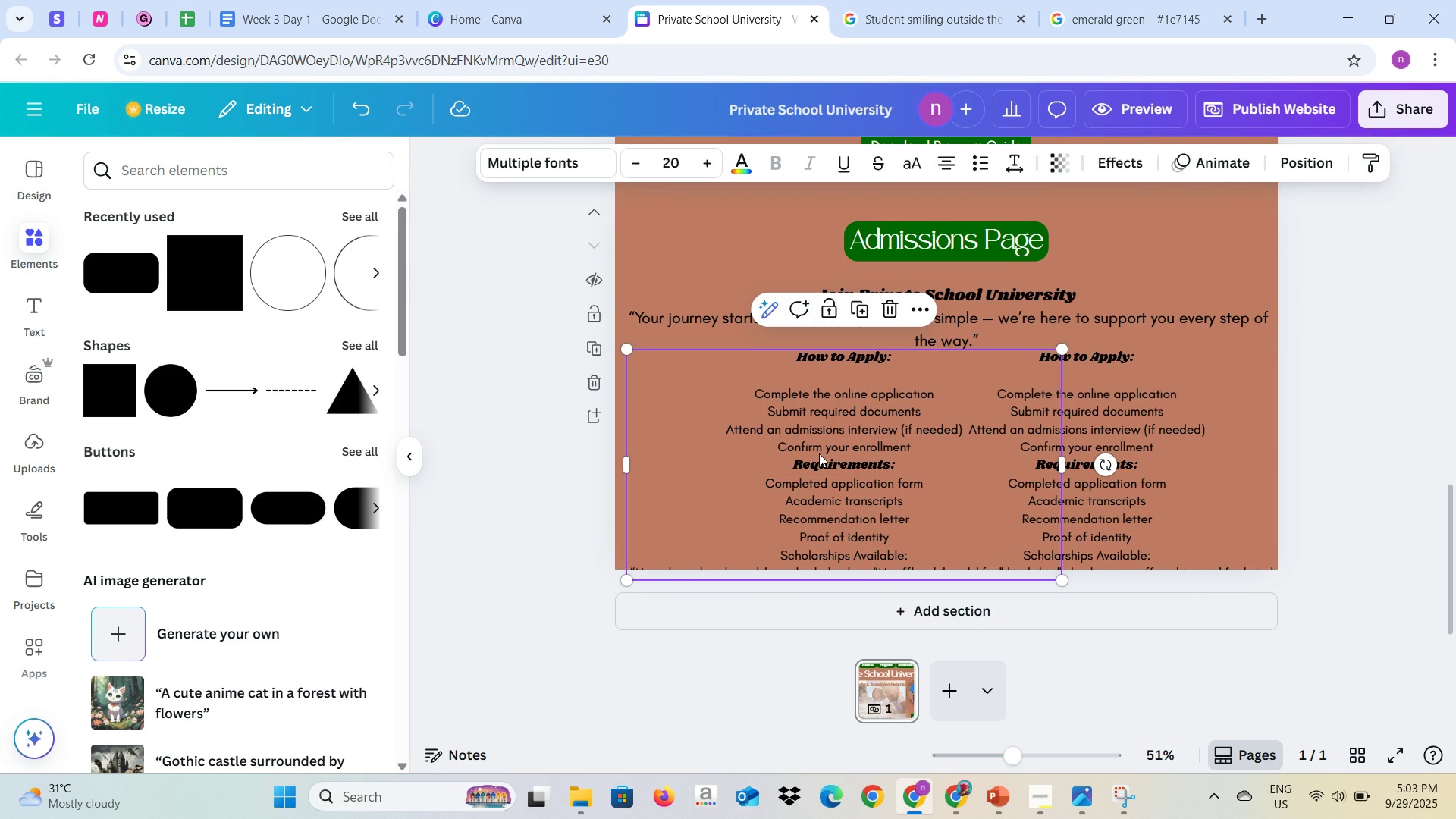 
double_click([855, 499])
 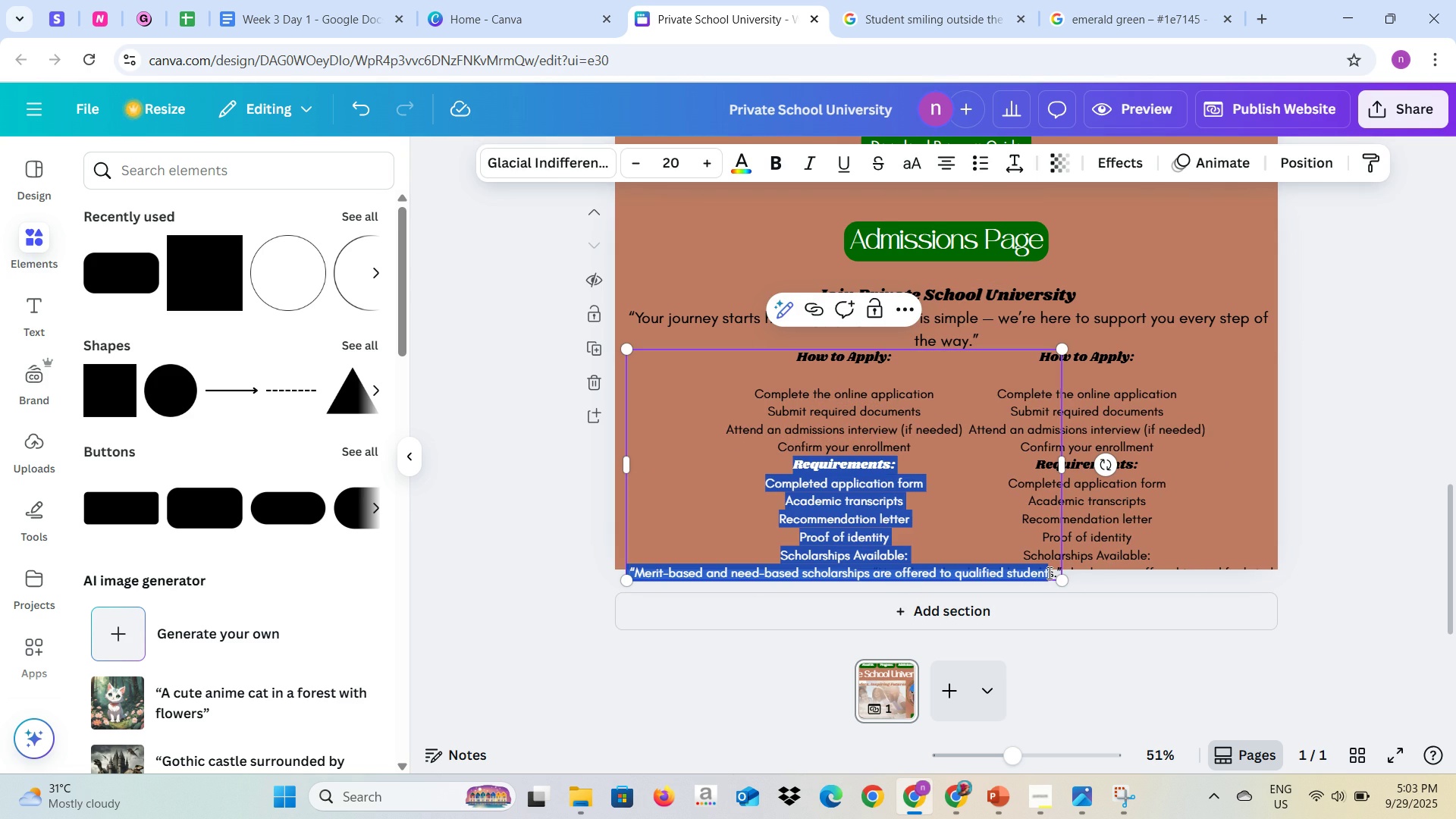 
key(Backspace)
 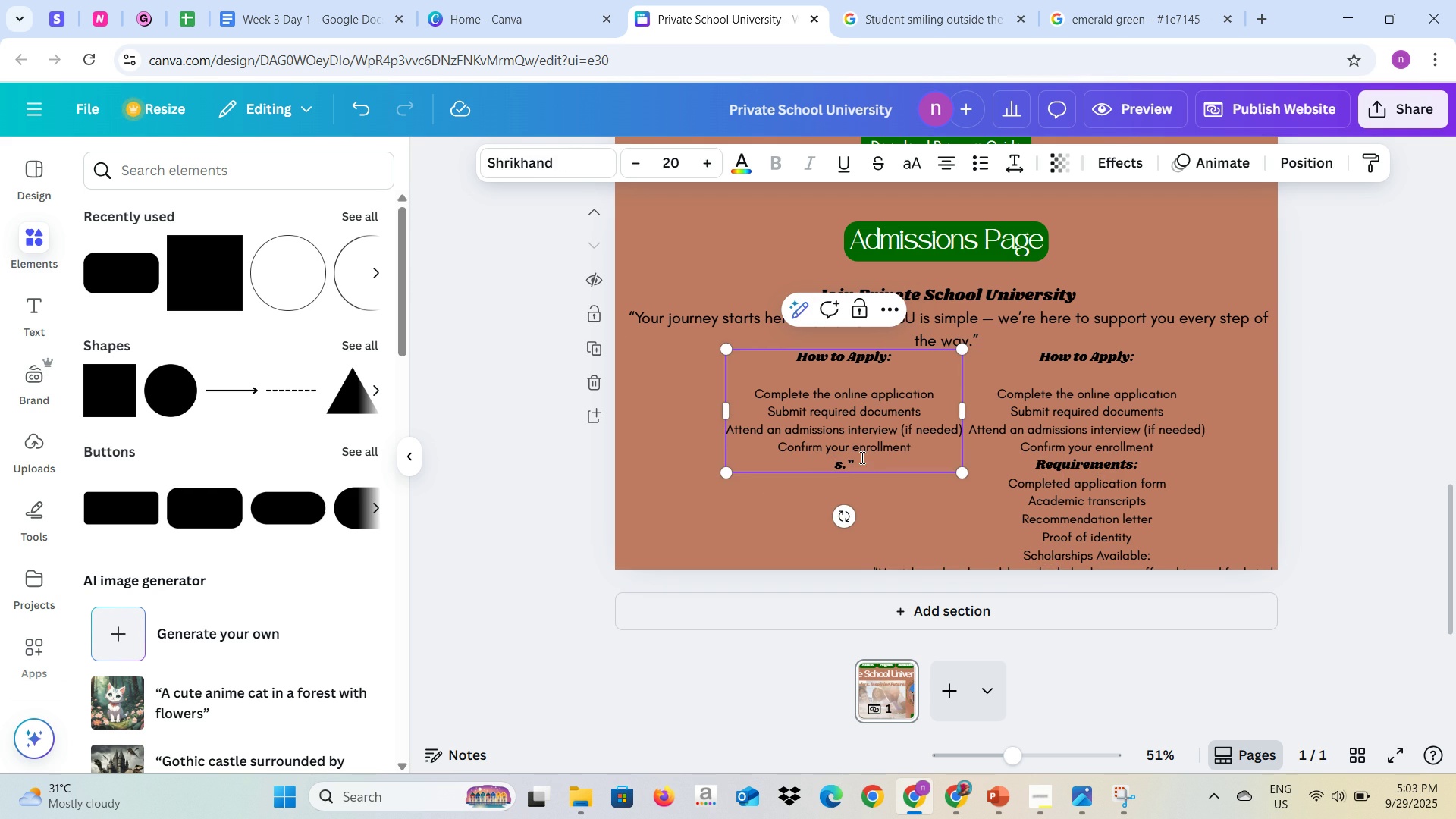 
left_click([861, 457])
 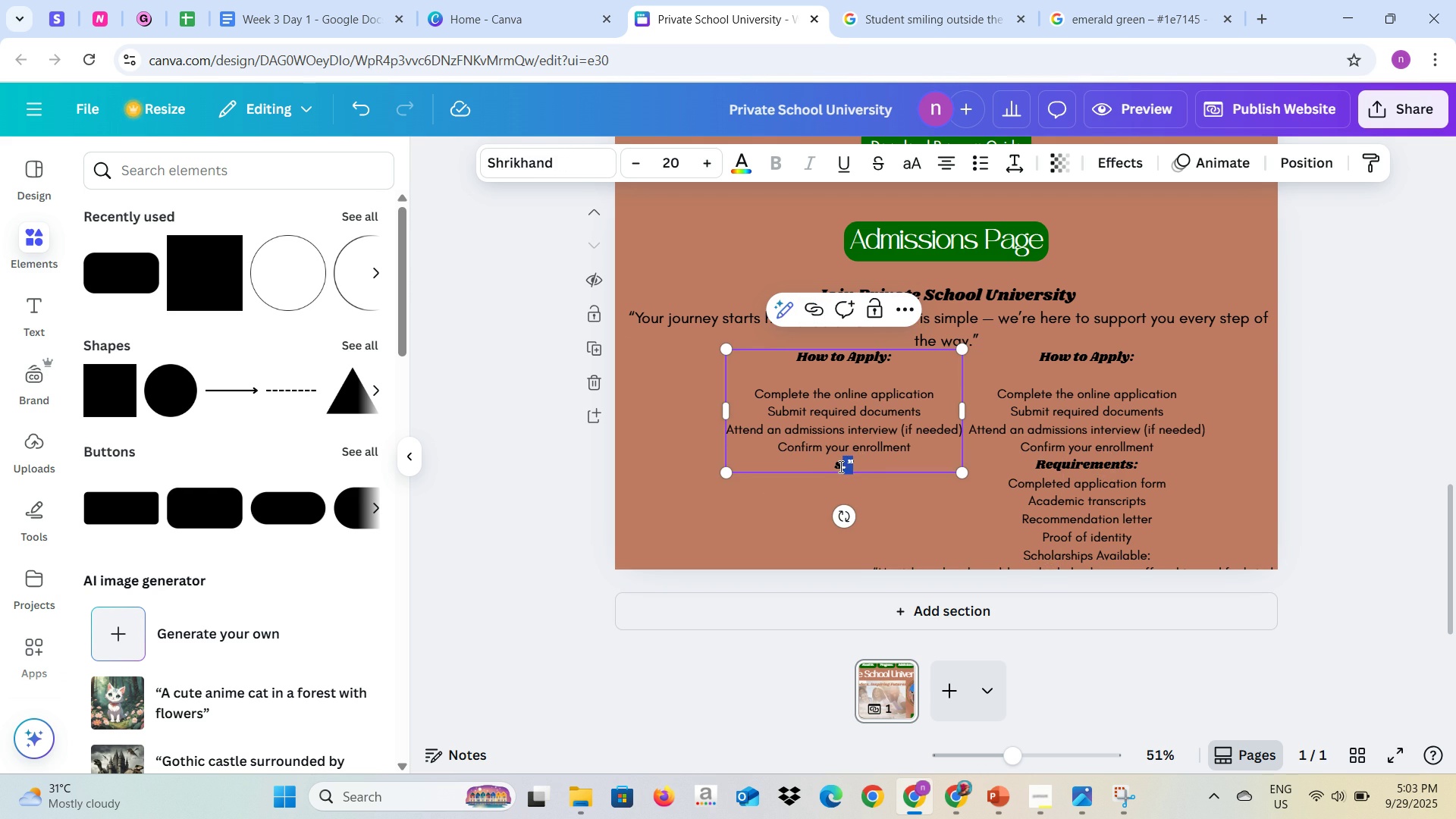 
left_click([870, 463])
 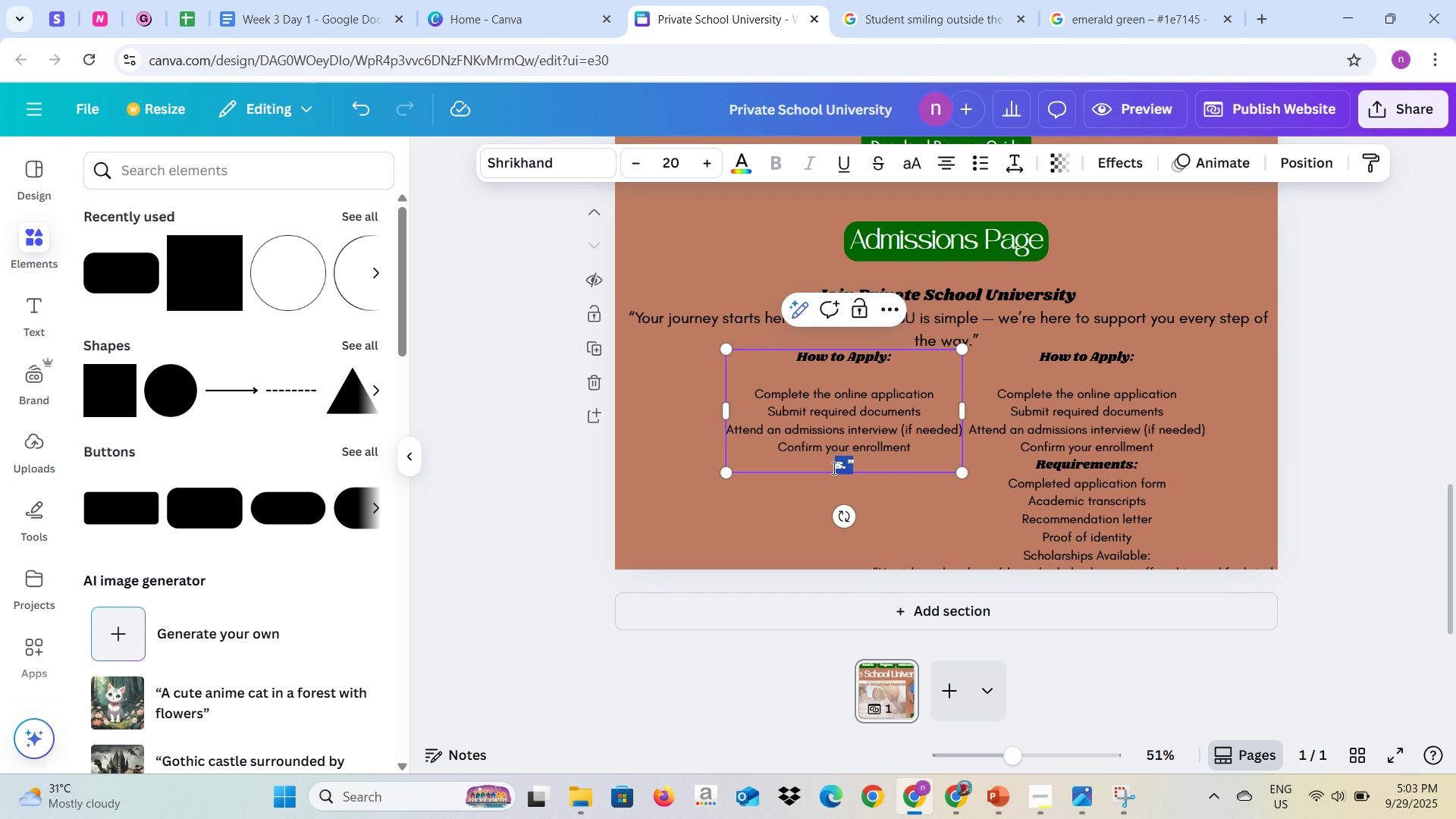 
key(Backspace)
 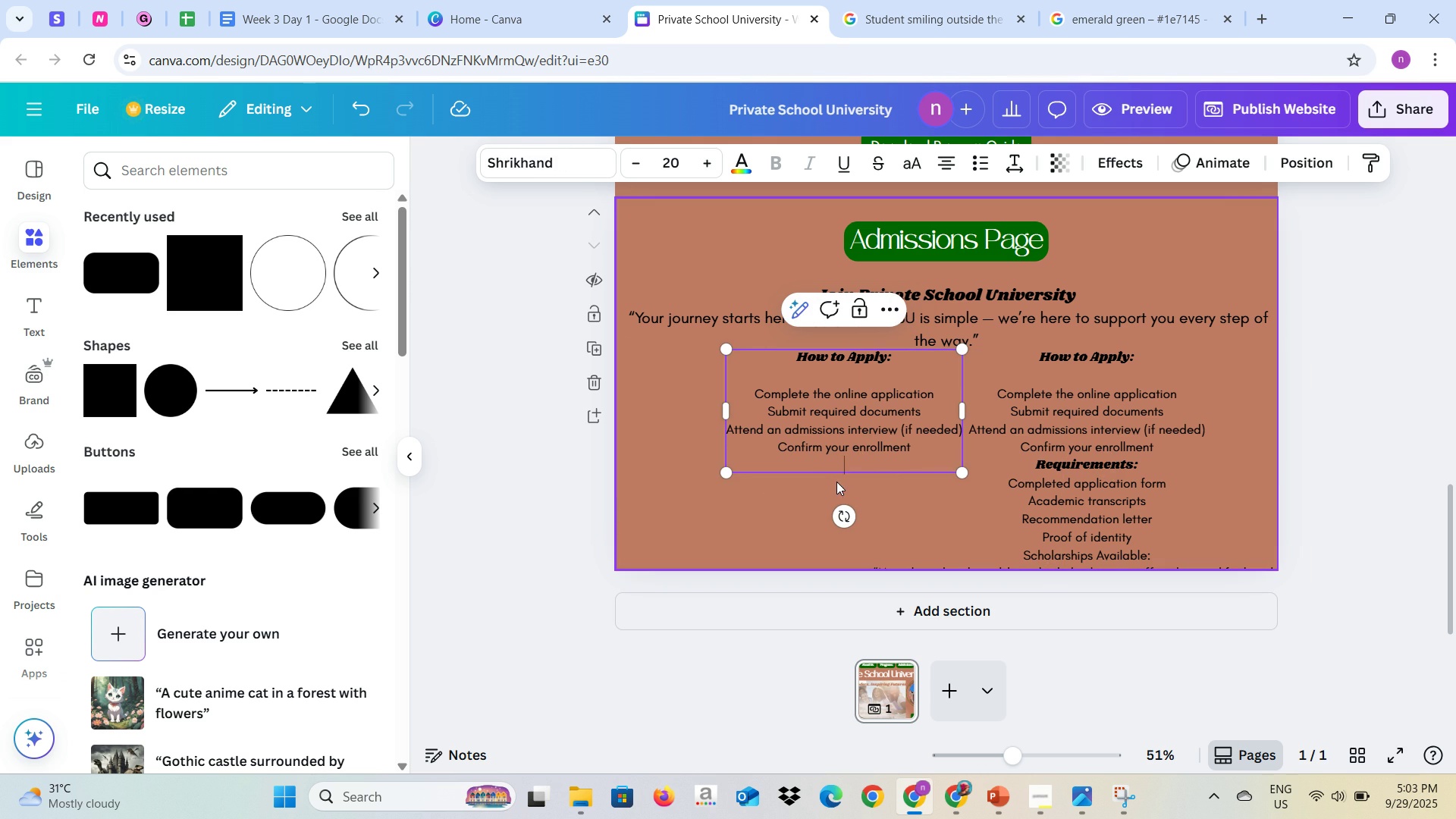 
left_click([760, 486])
 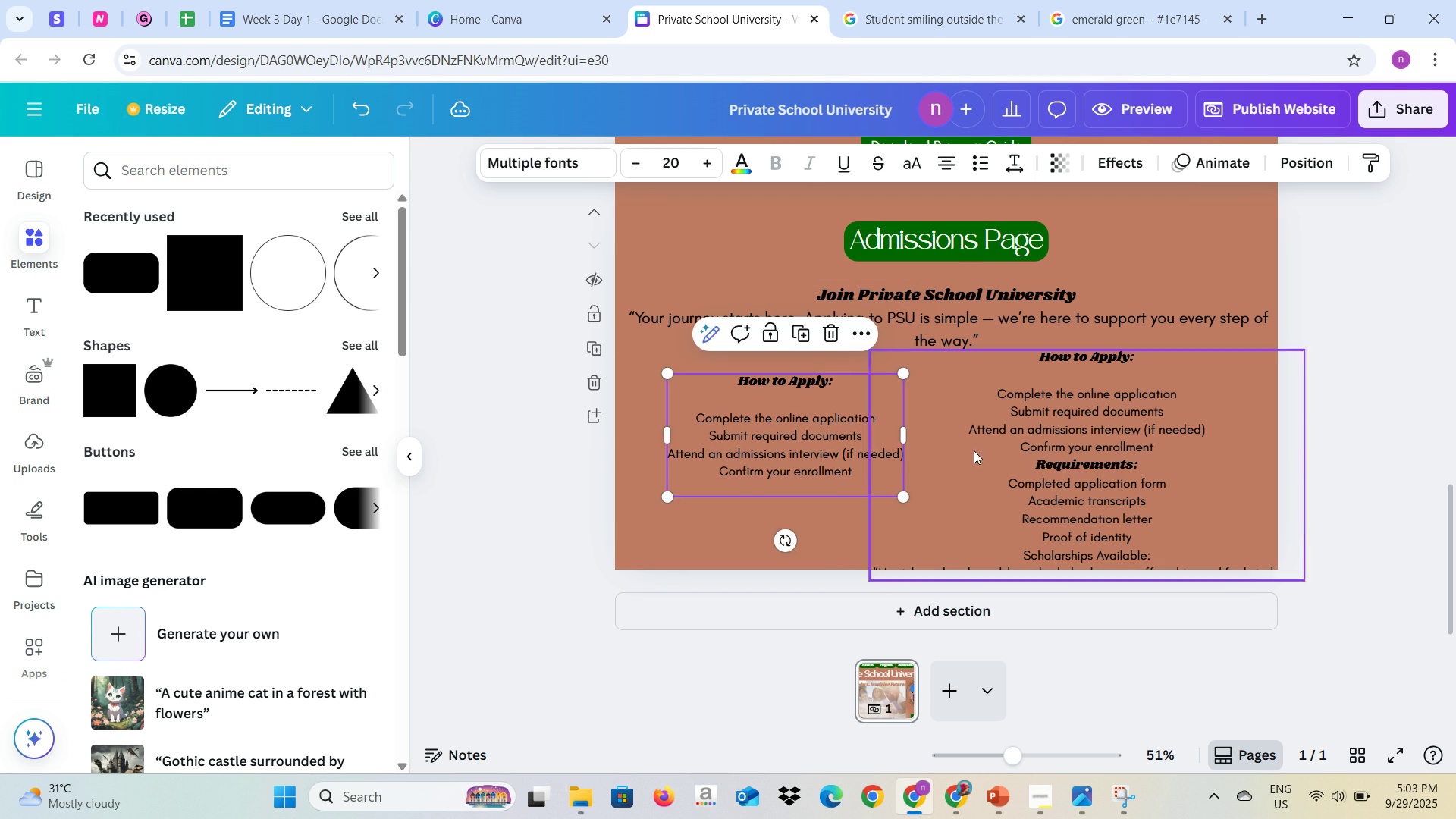 
double_click([1020, 441])
 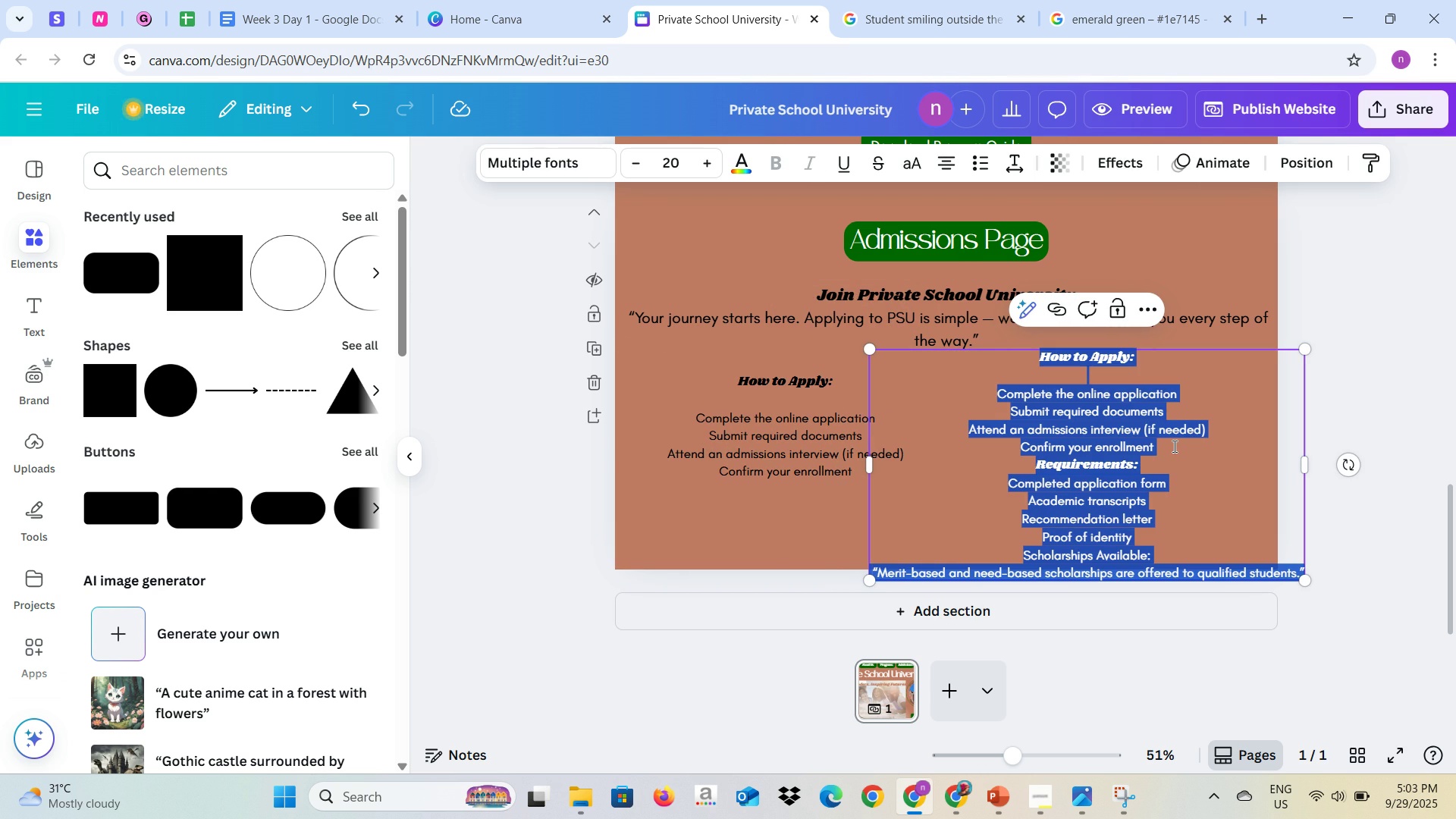 
left_click([1173, 445])
 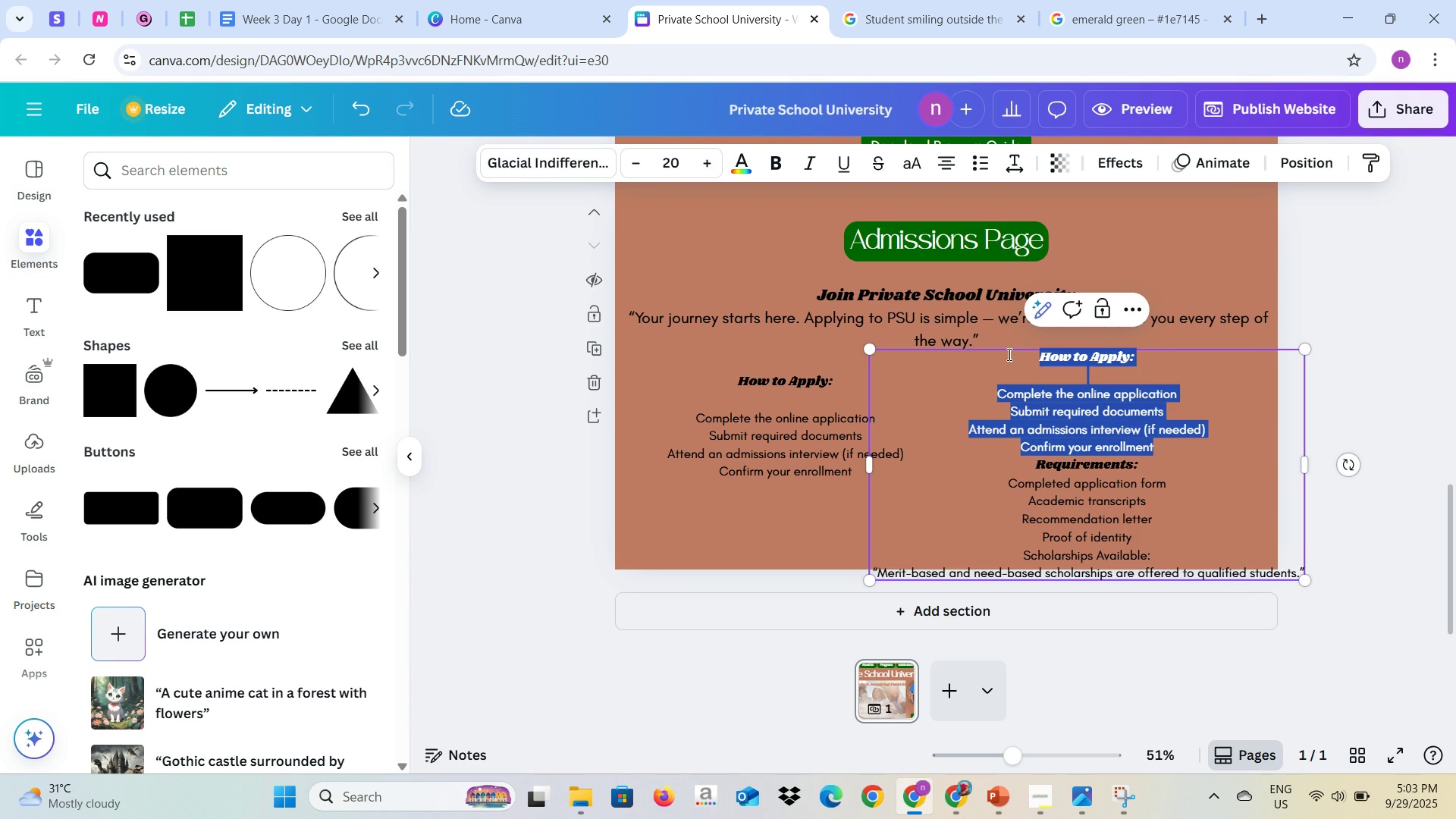 
key(Backspace)
 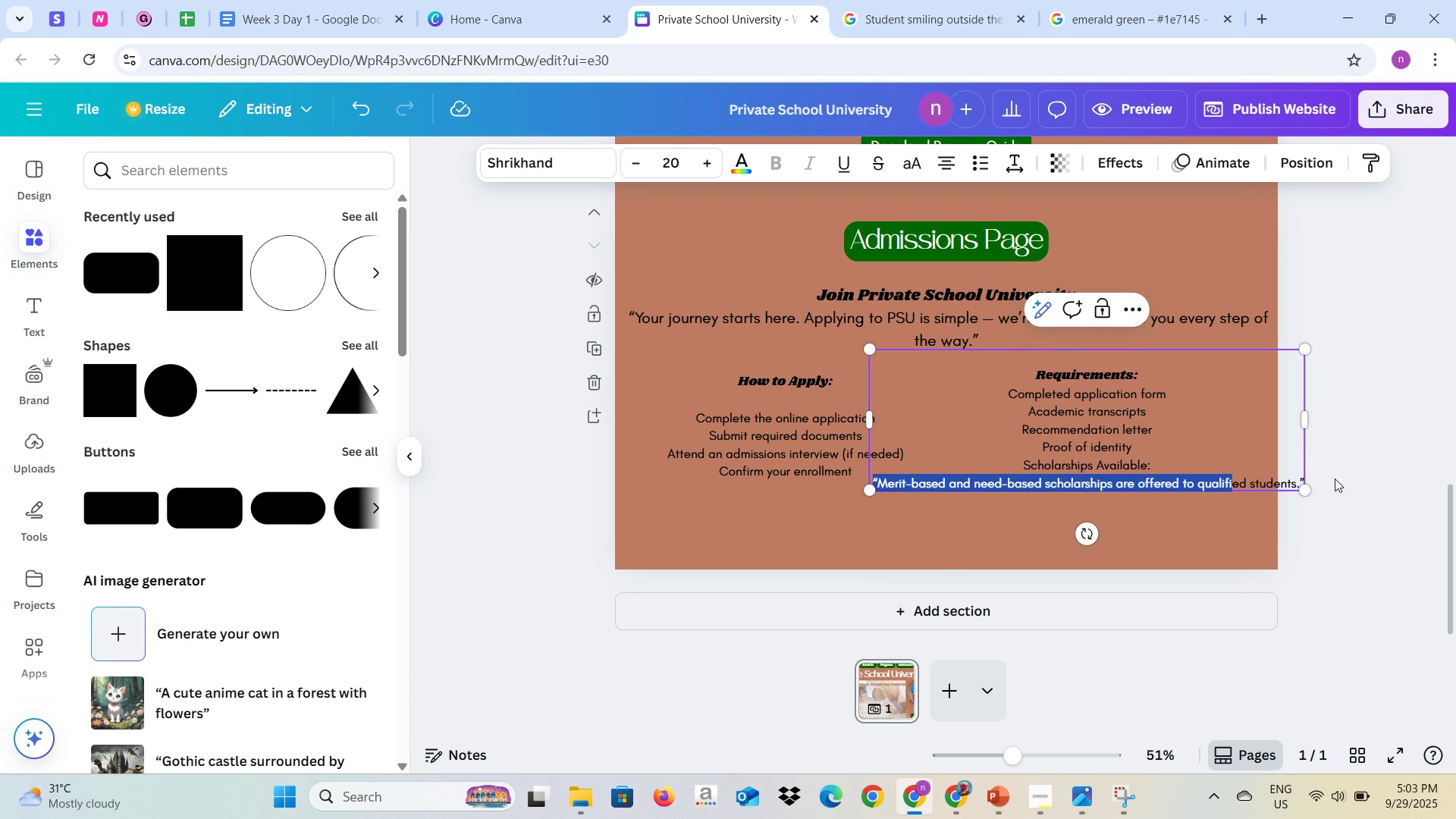 
wait(7.82)
 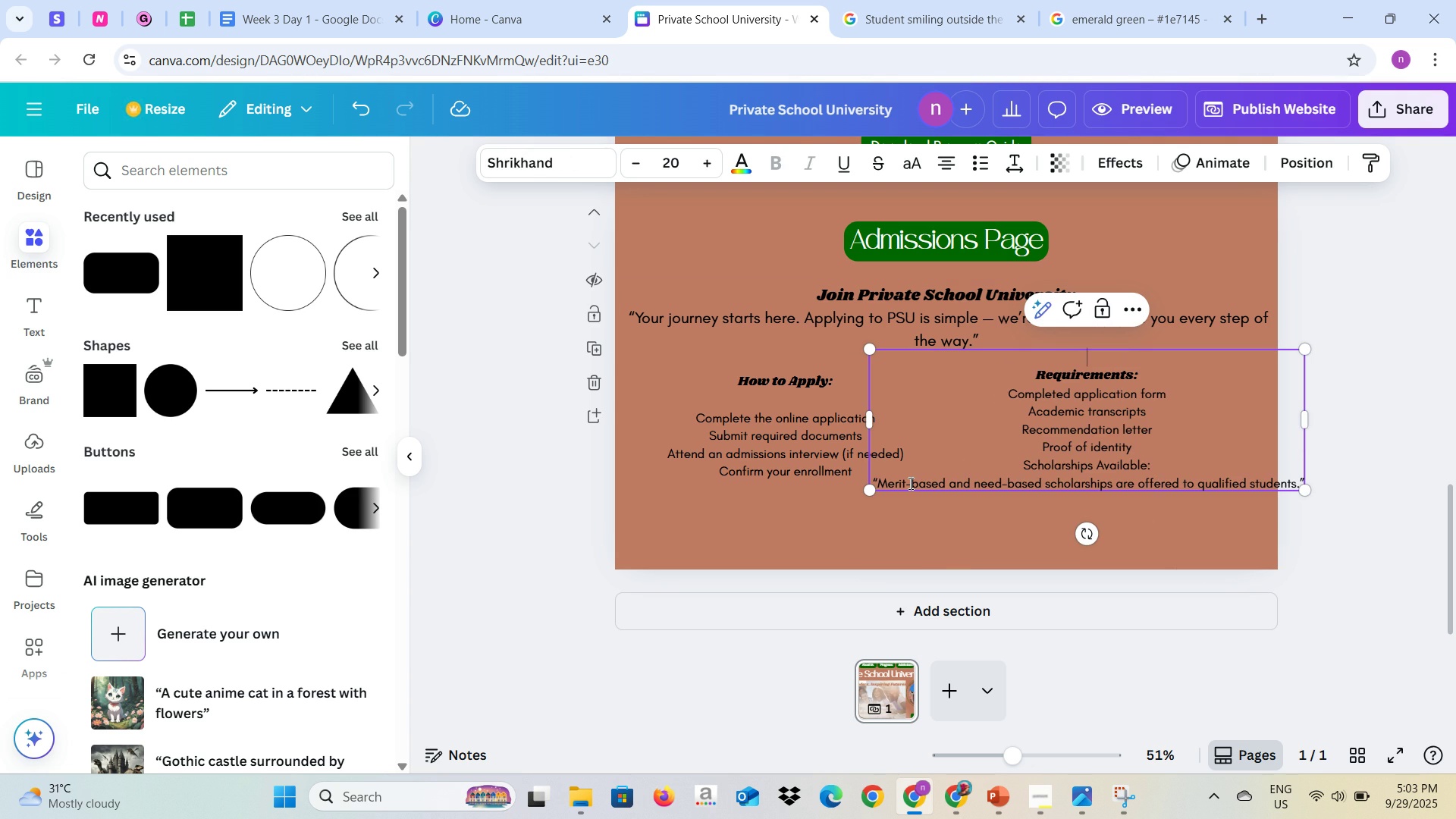 
key(Control+C)
 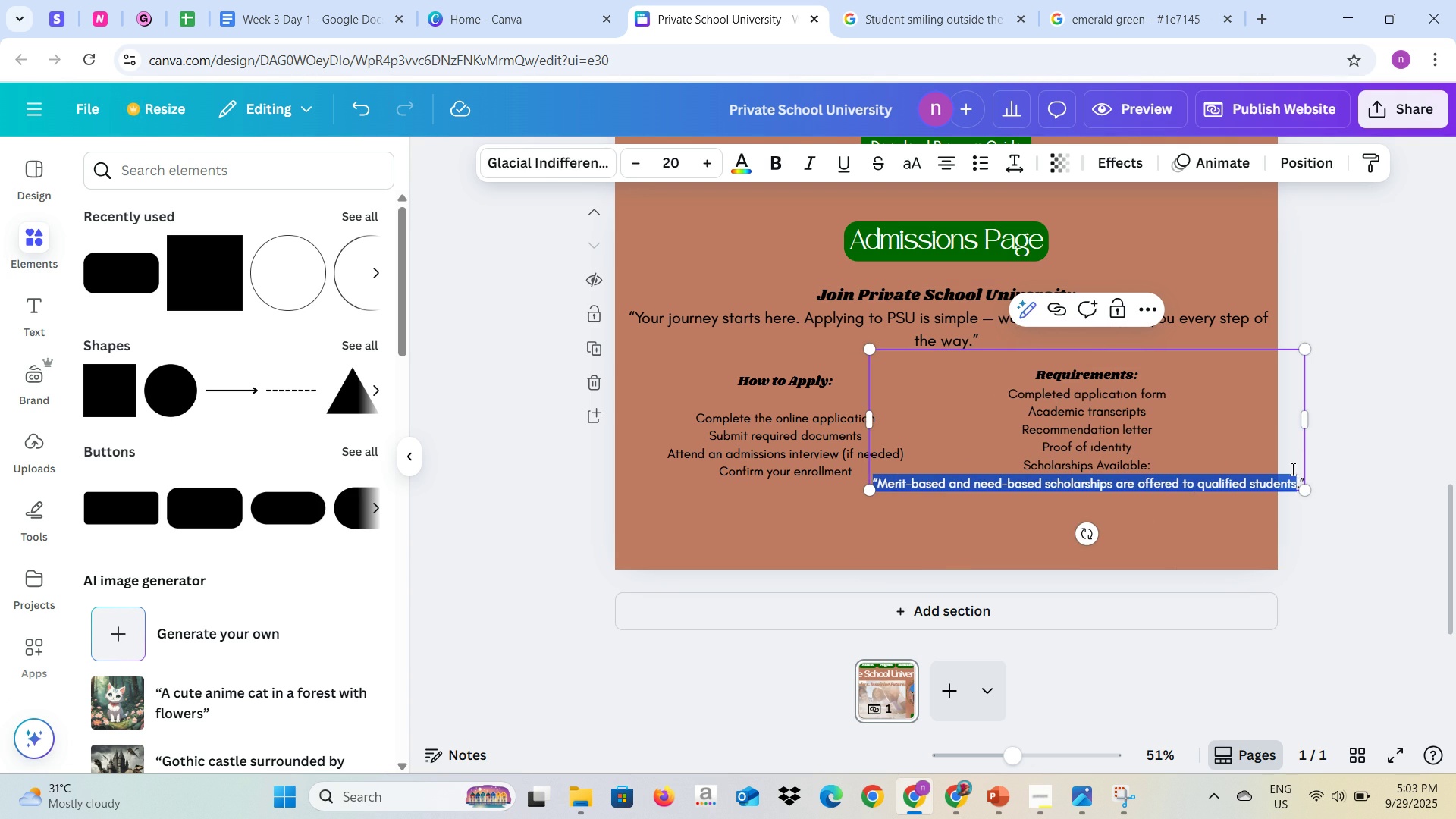 
key(Backspace)
 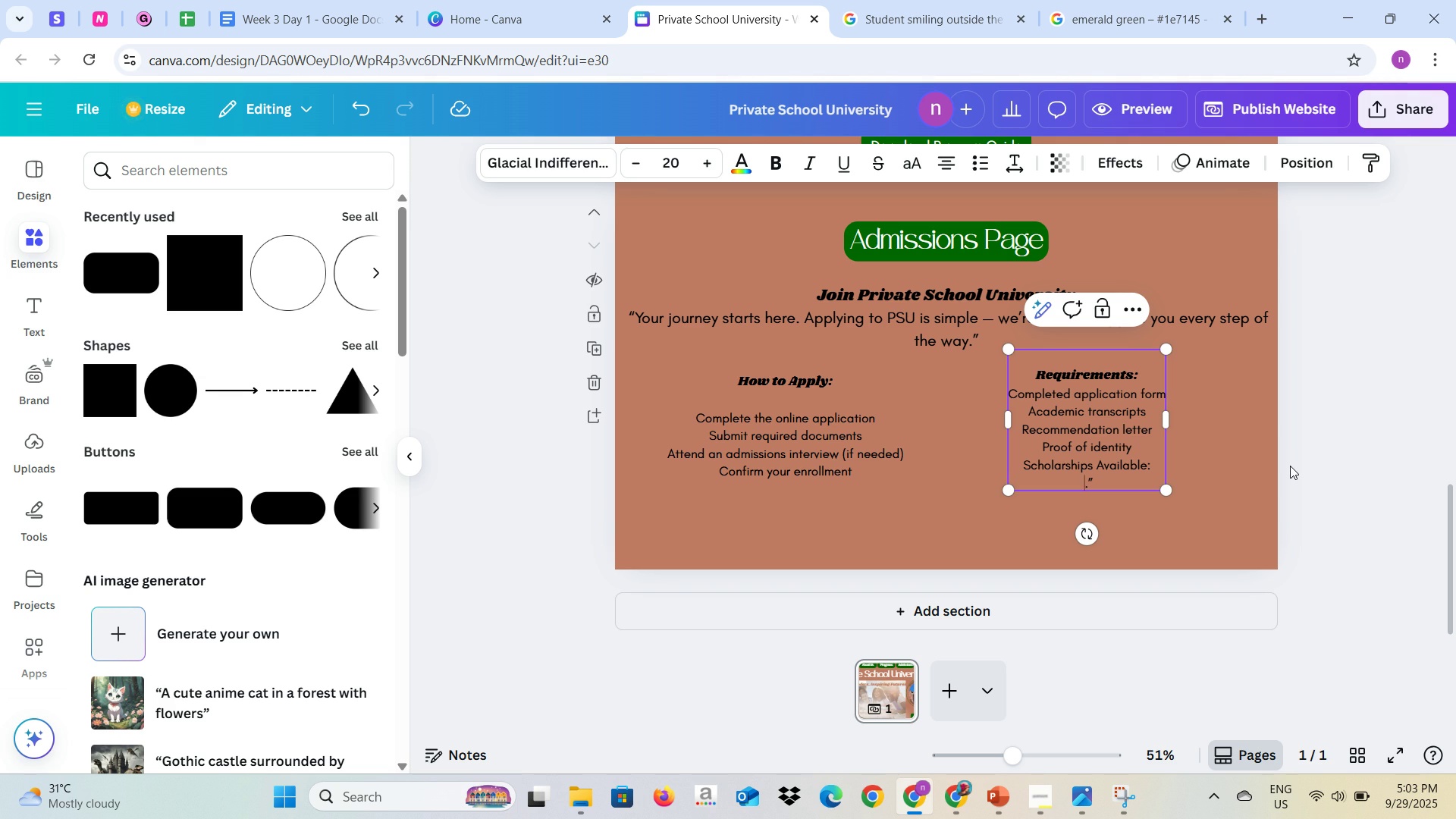 
key(ArrowRight)
 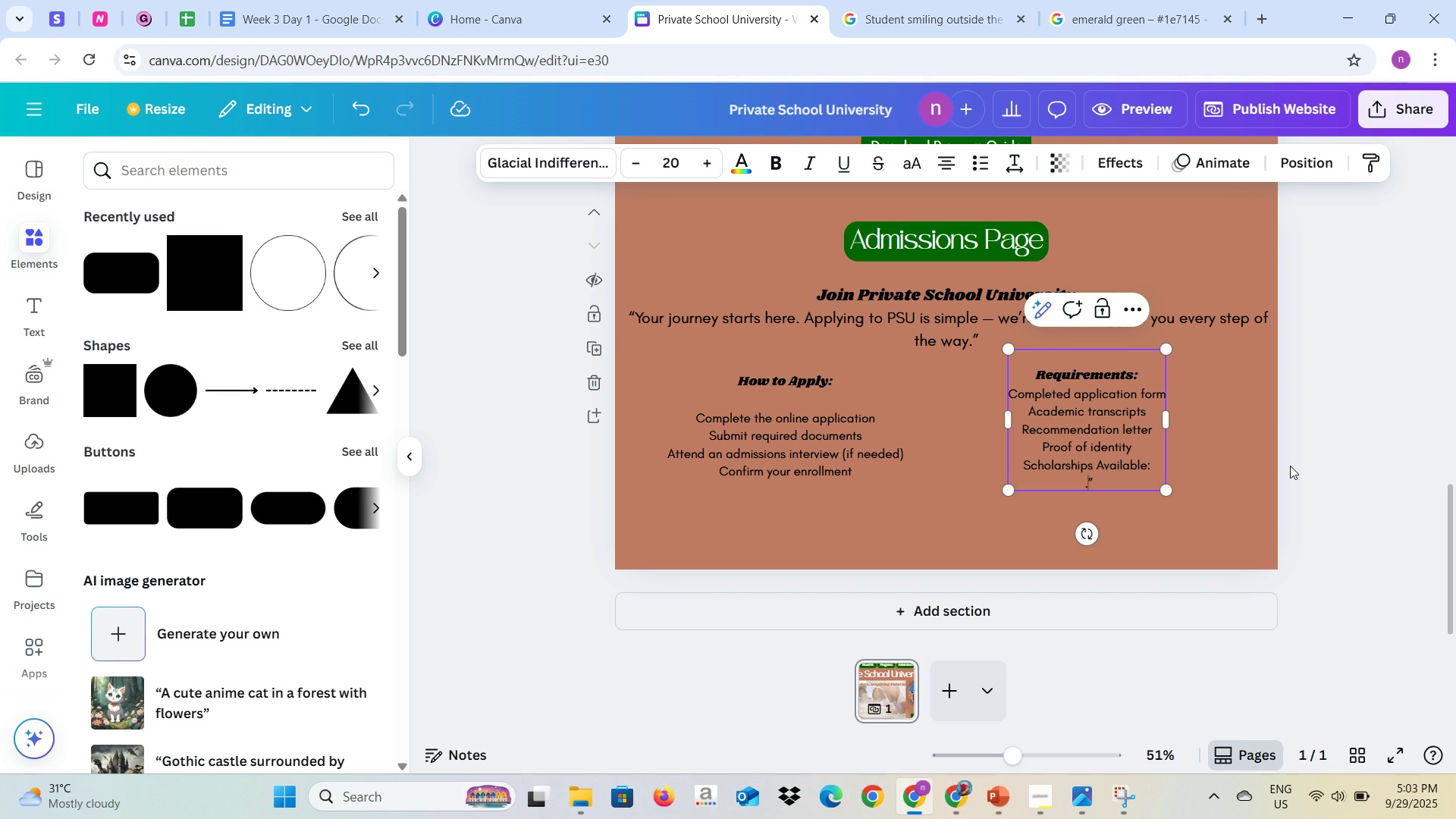 
key(ArrowRight)
 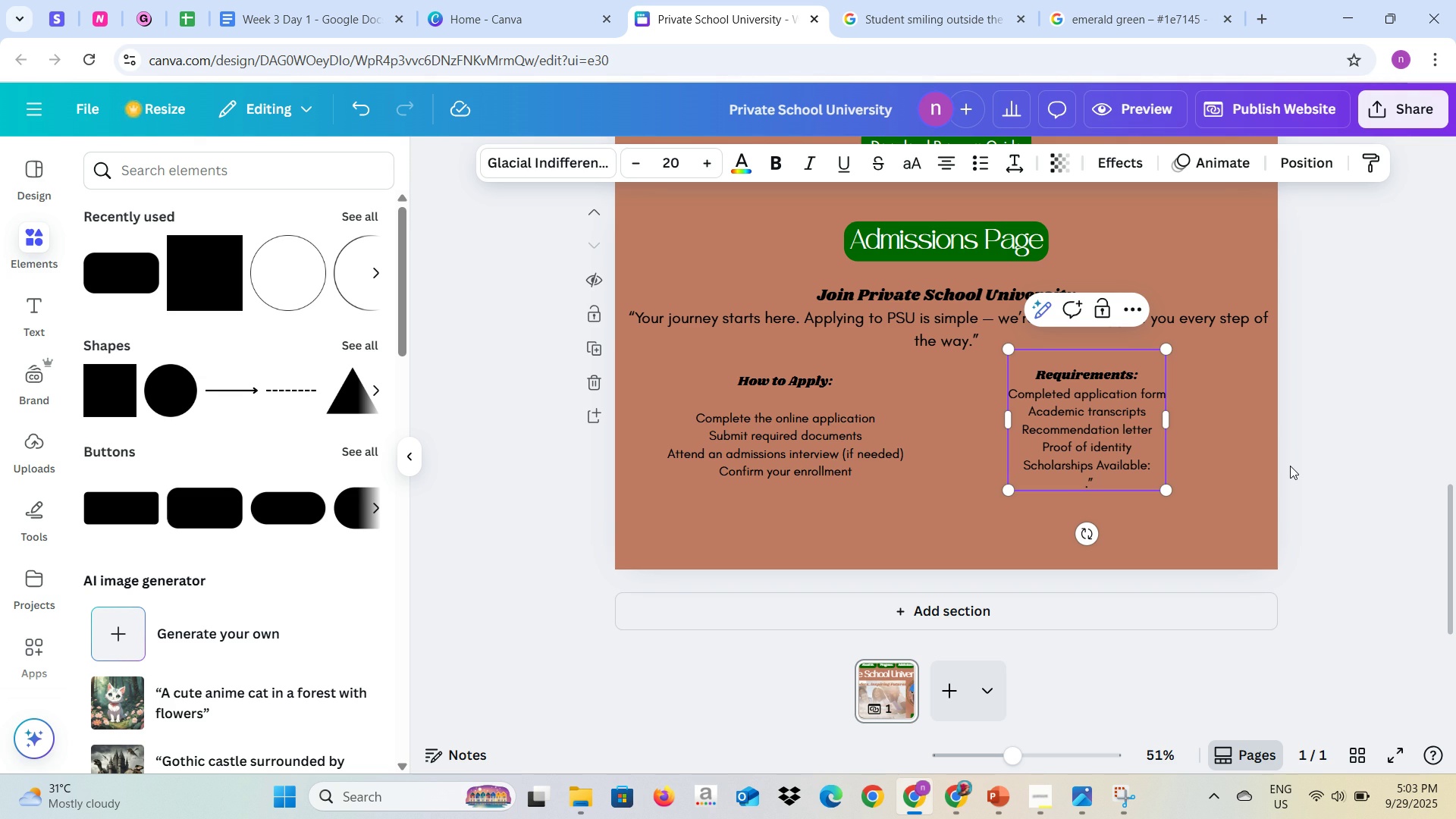 
key(Backspace)
 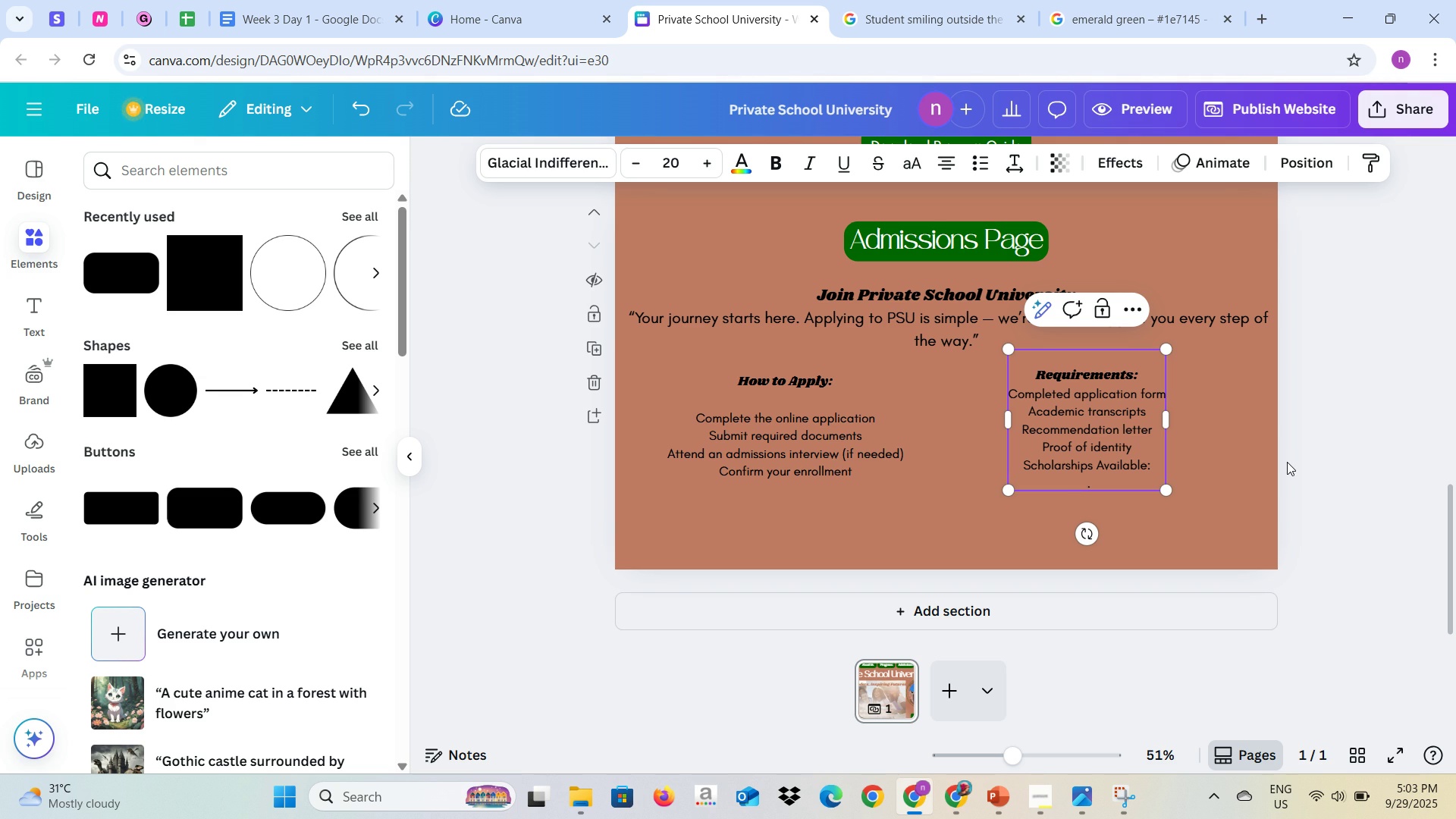 
key(Backspace)
 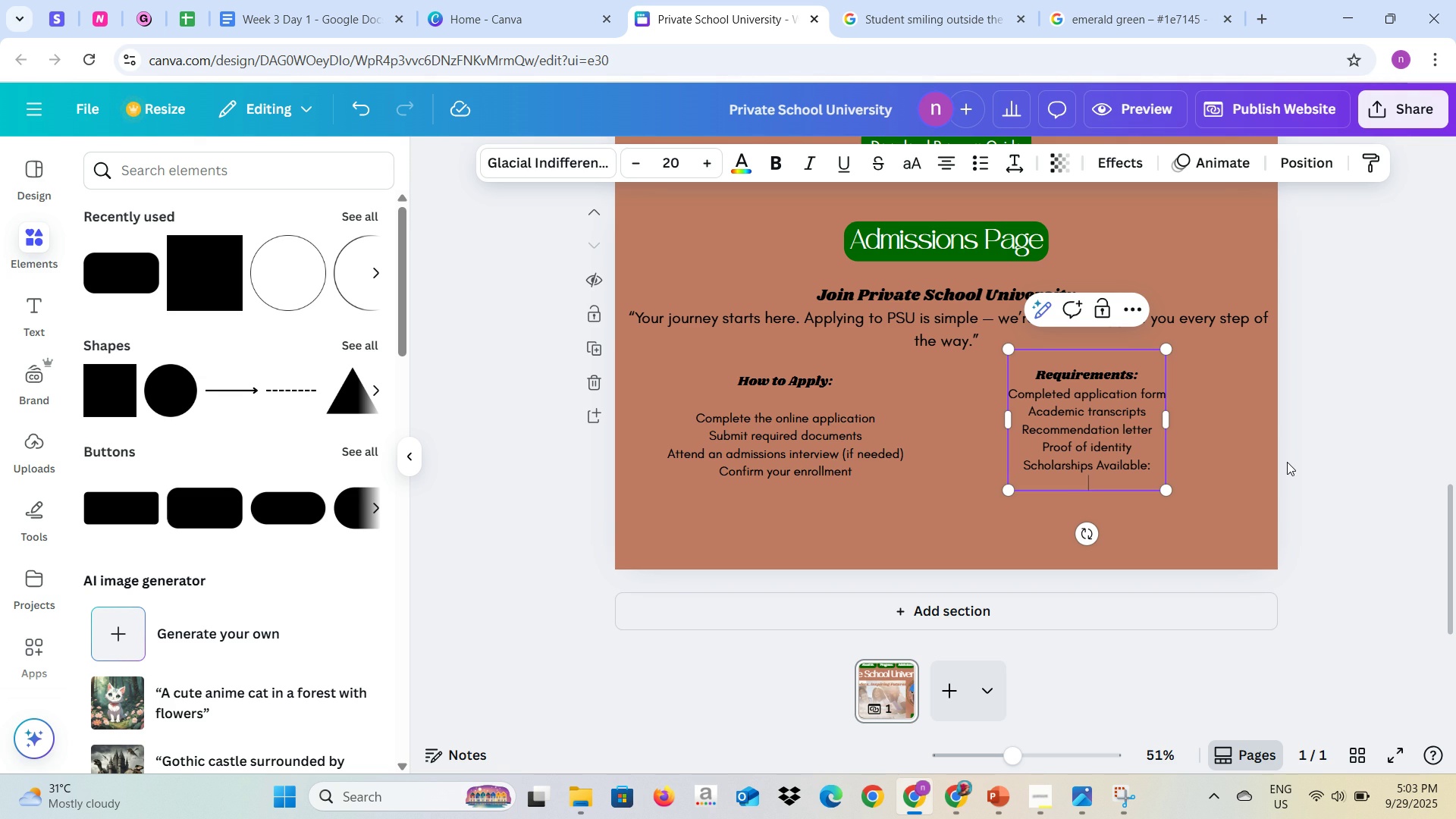 
key(Backspace)
 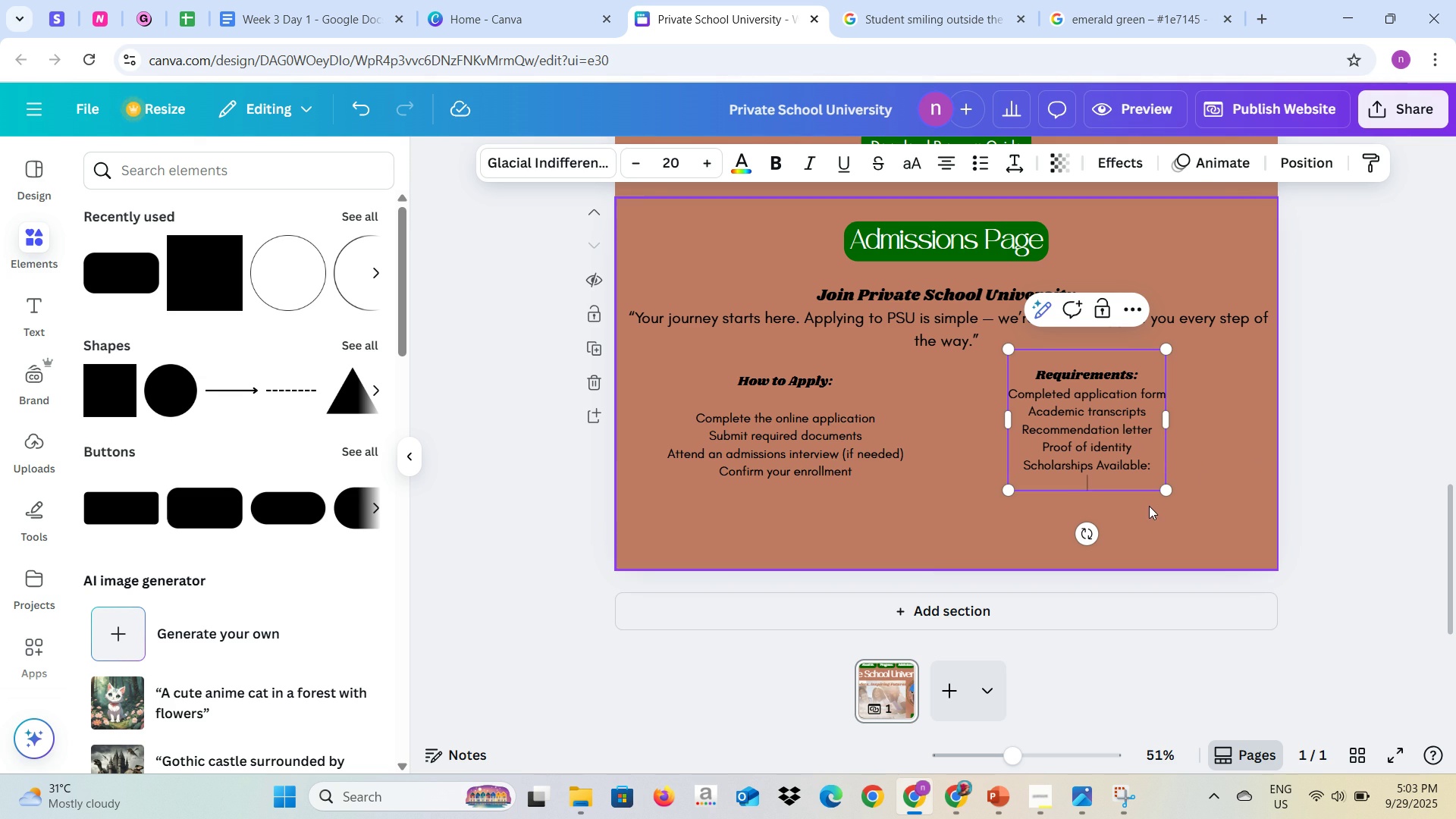 
left_click([1149, 513])
 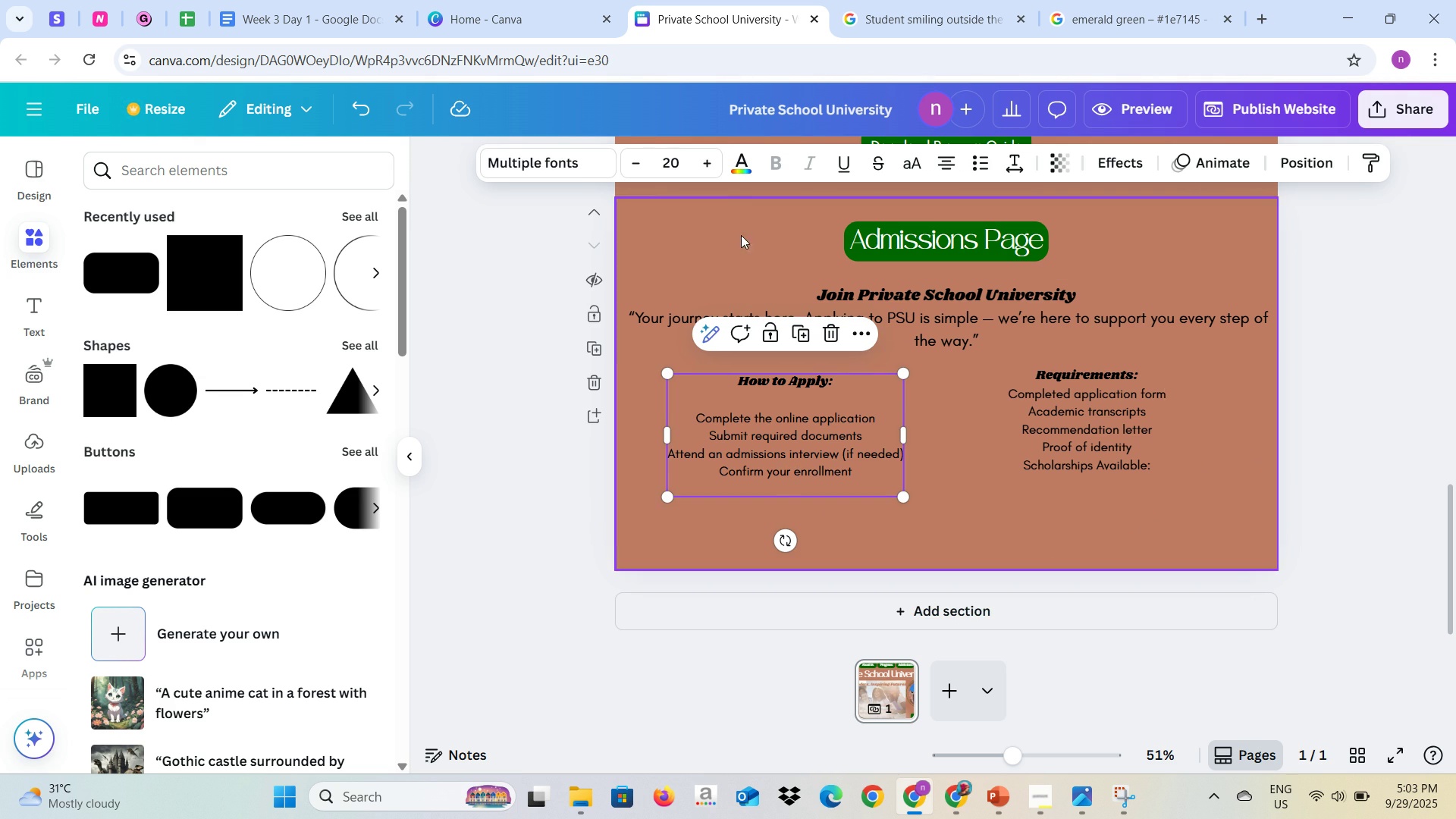 
double_click([711, 163])
 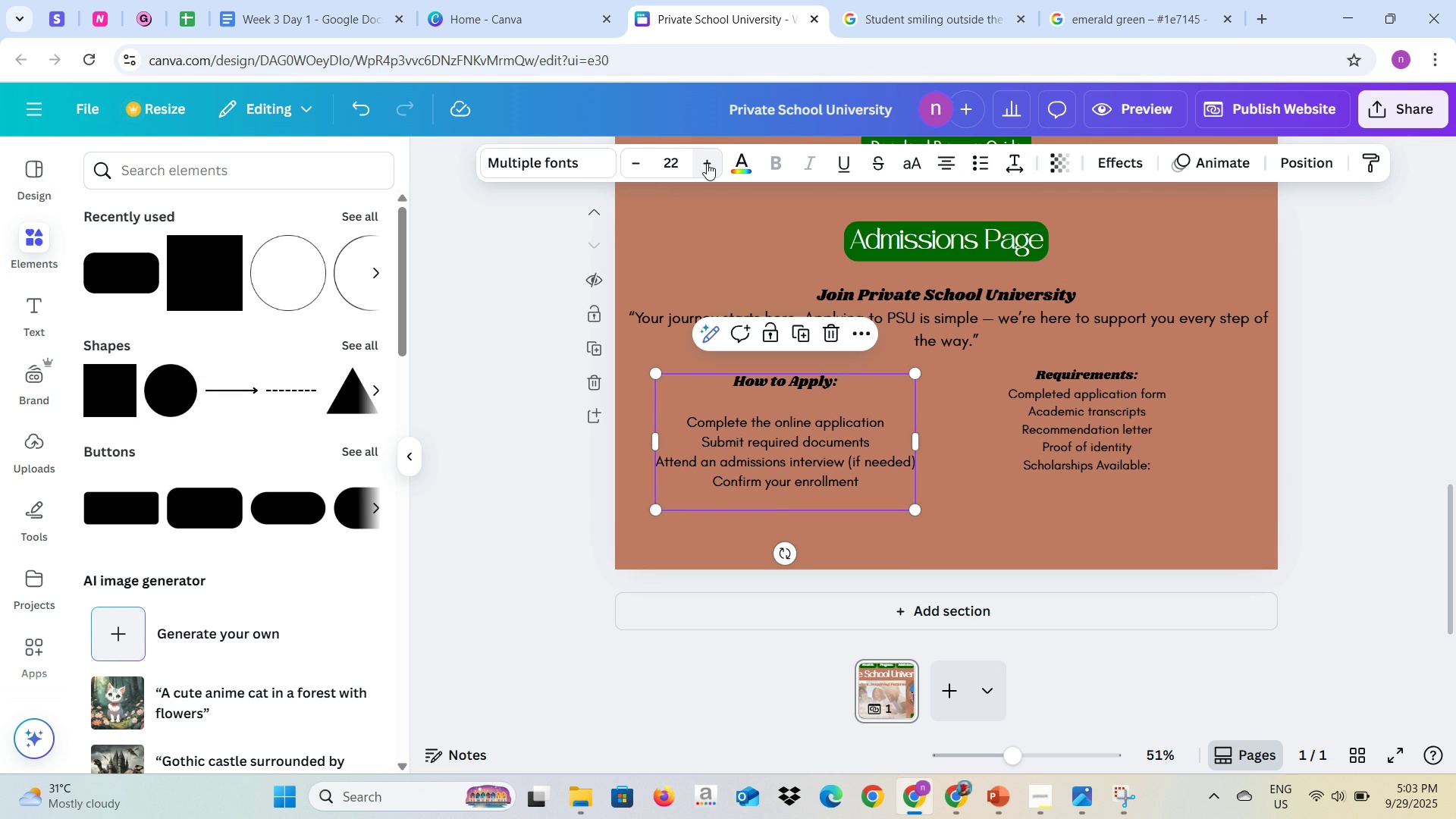 
left_click([707, 163])
 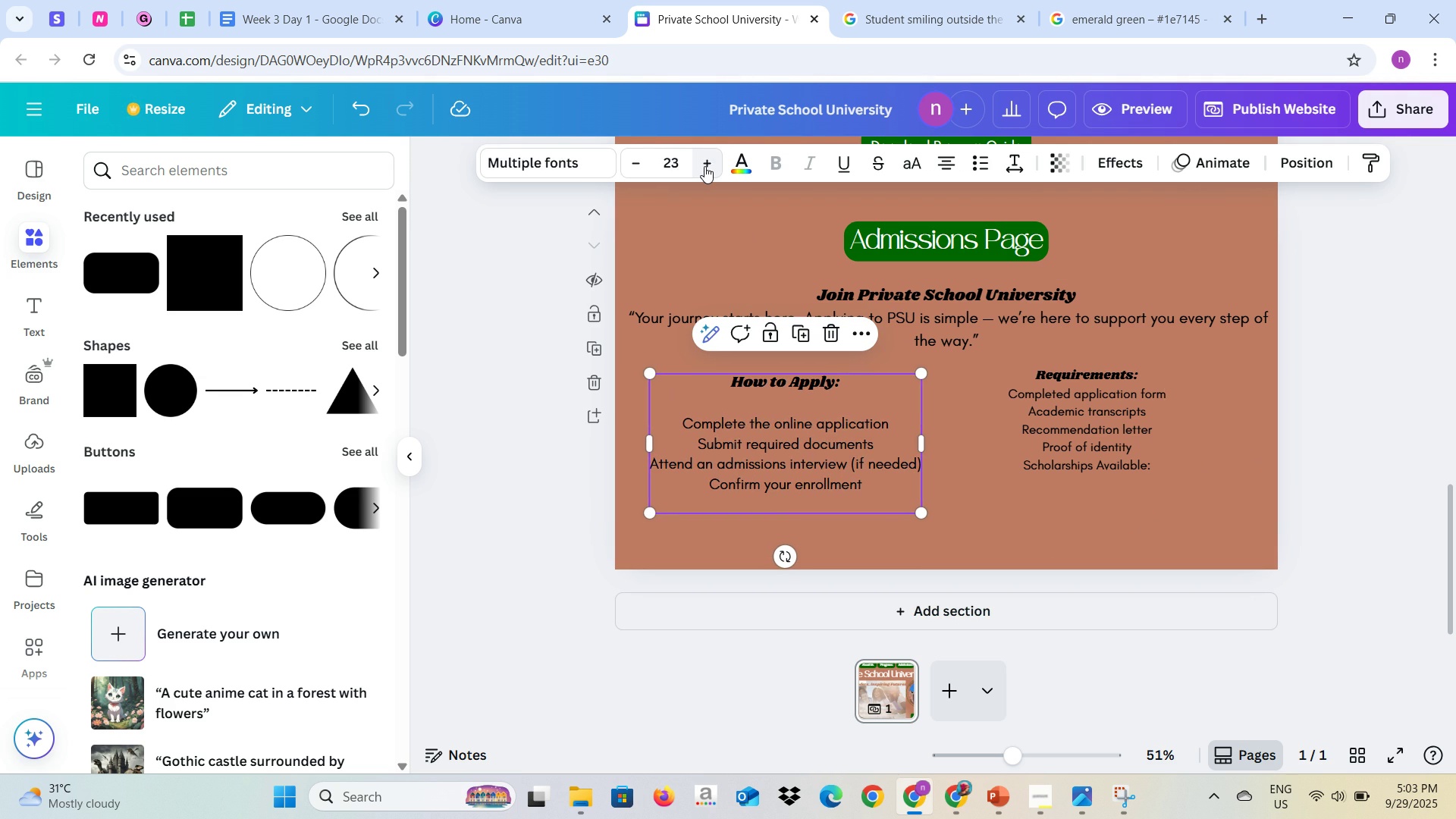 
left_click([704, 166])
 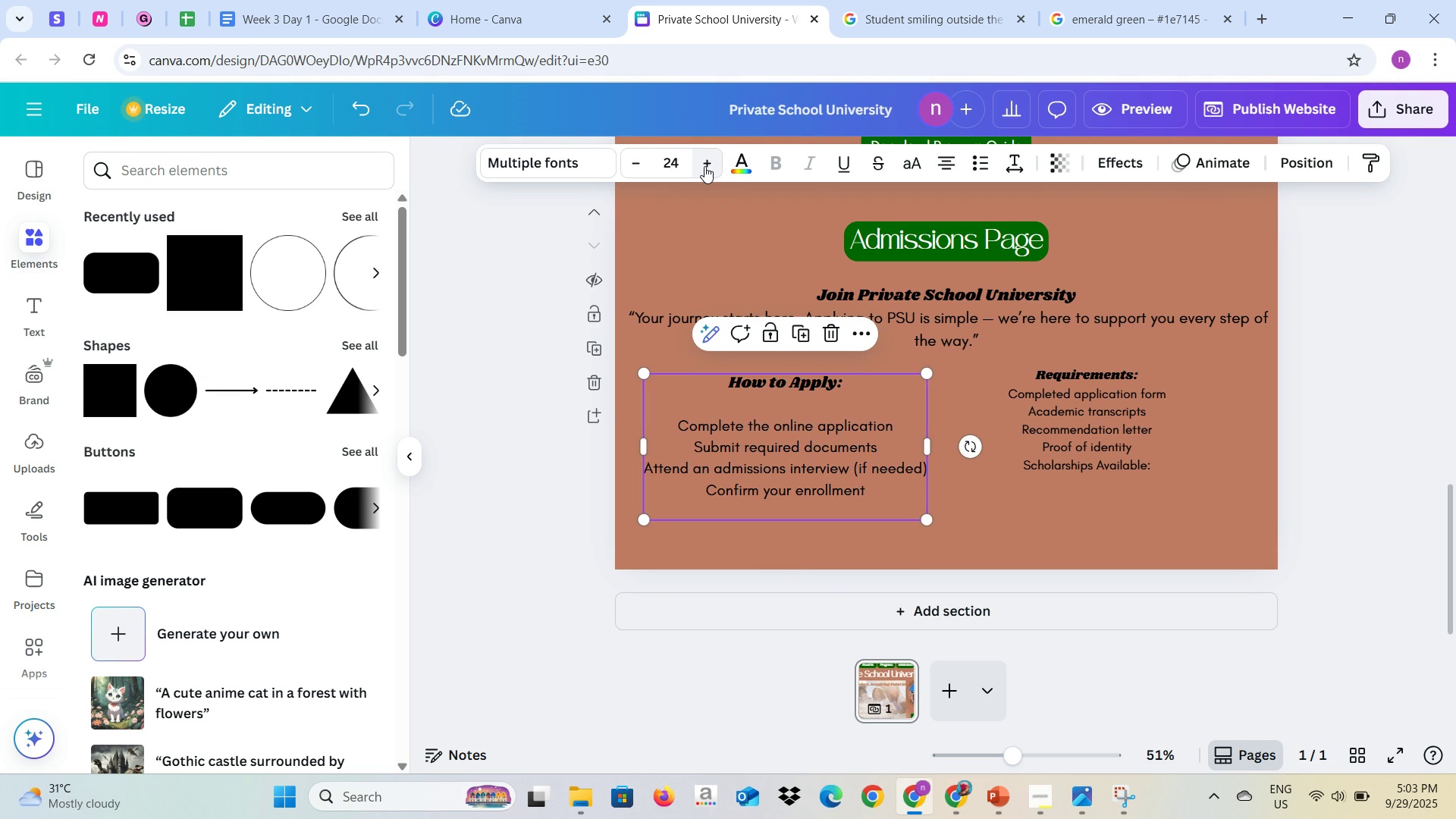 
left_click([704, 166])
 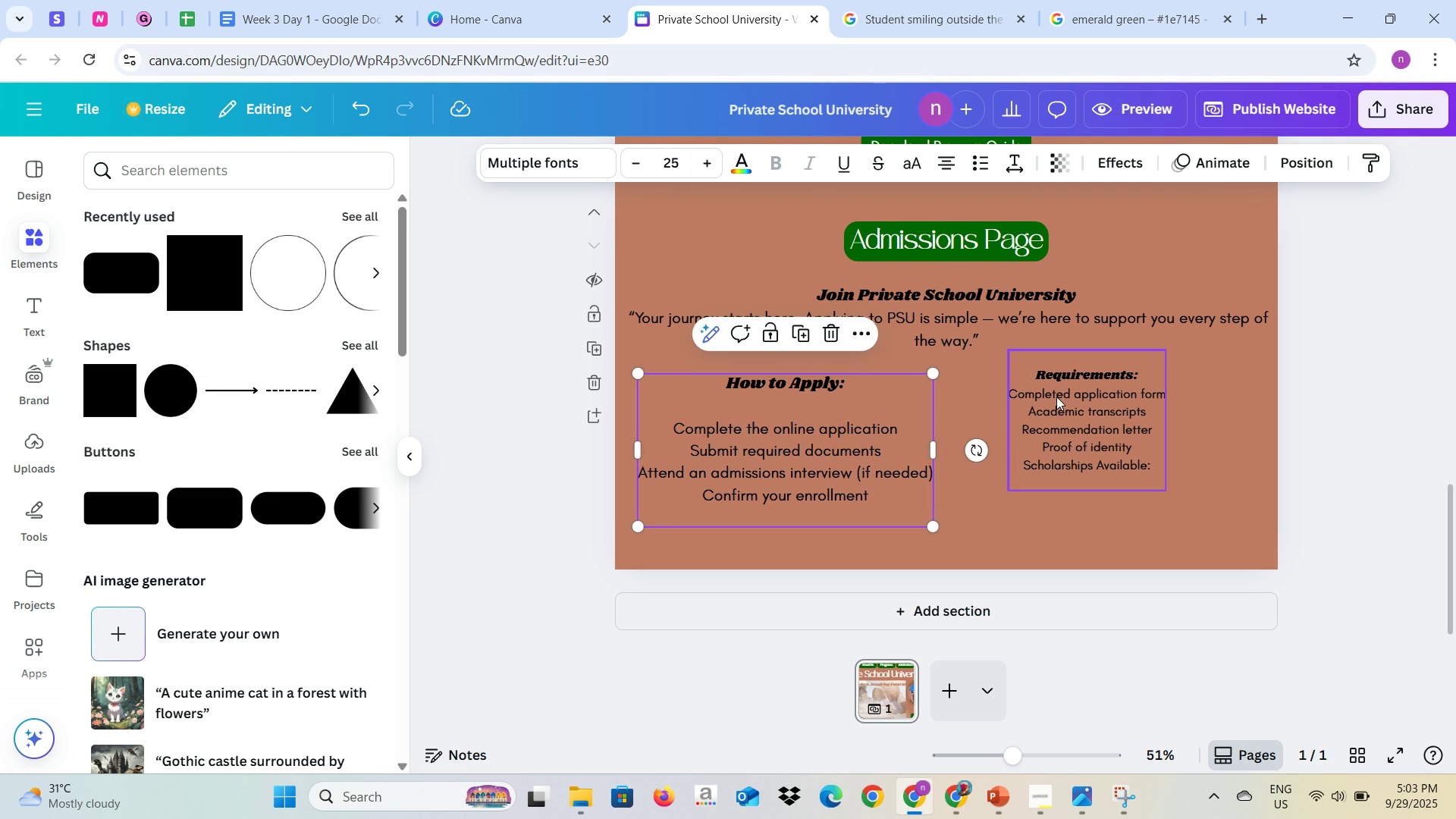 
left_click([1056, 397])
 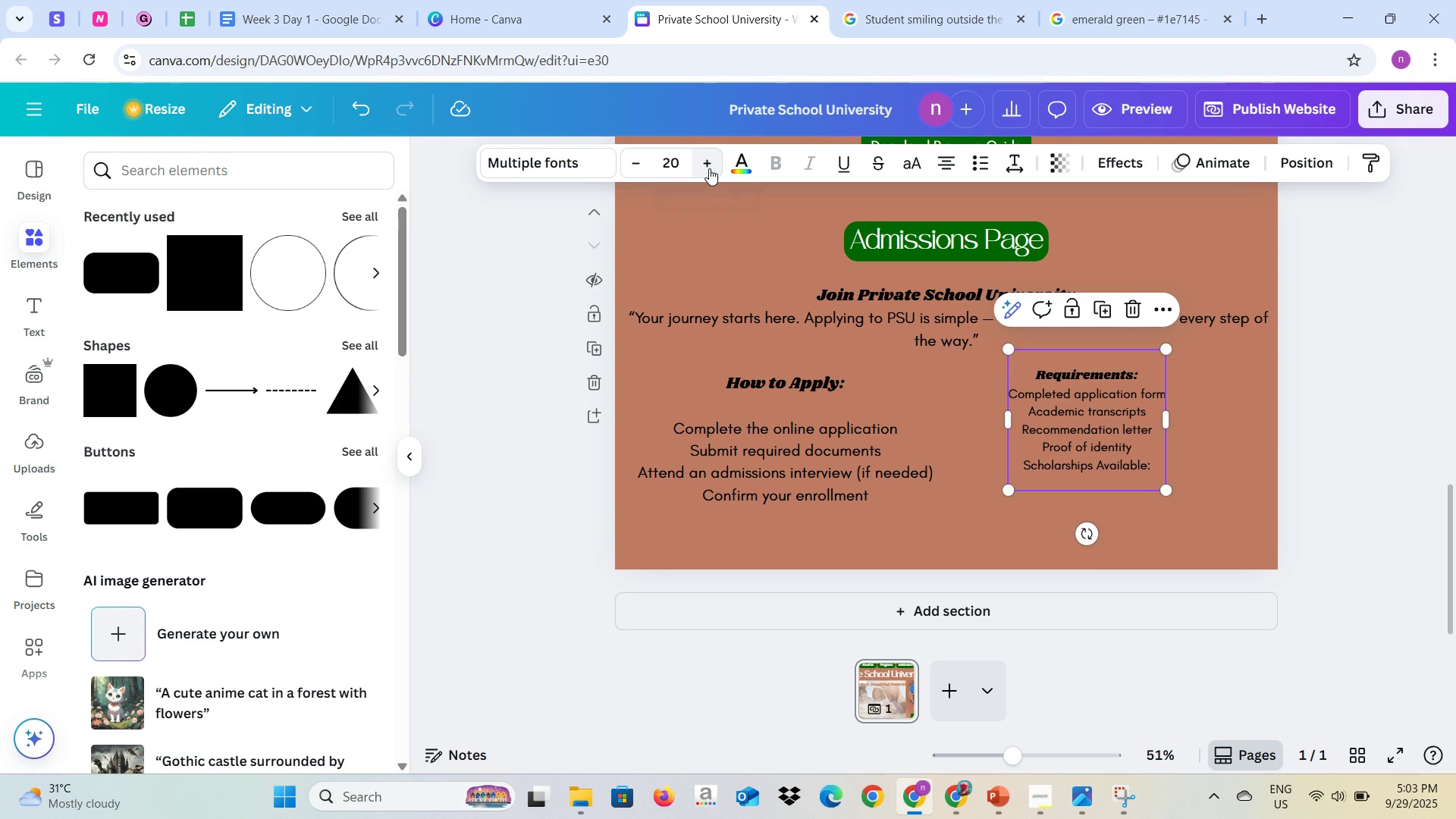 
double_click([709, 168])
 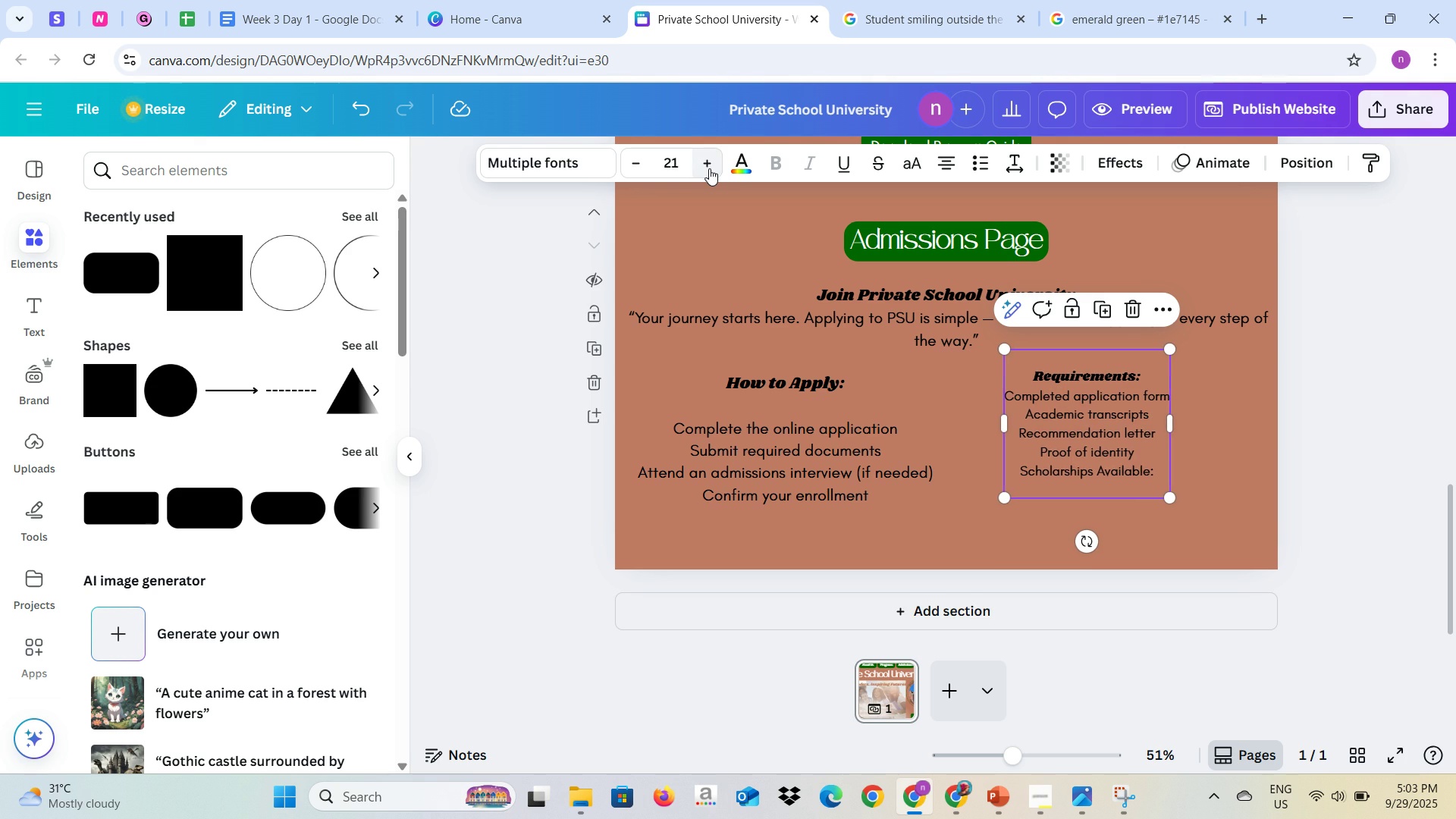 
triple_click([709, 168])
 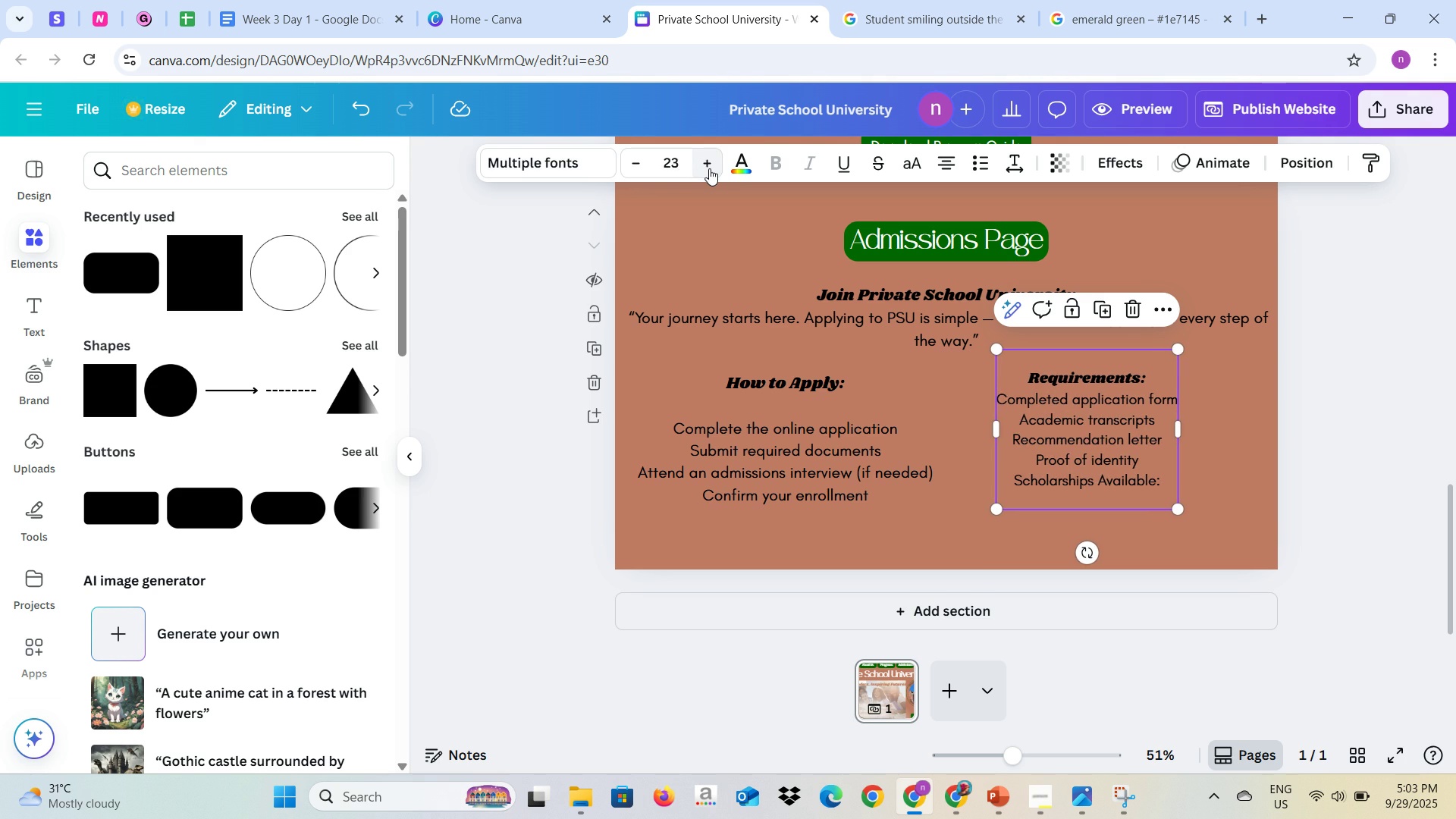 
left_click([709, 168])
 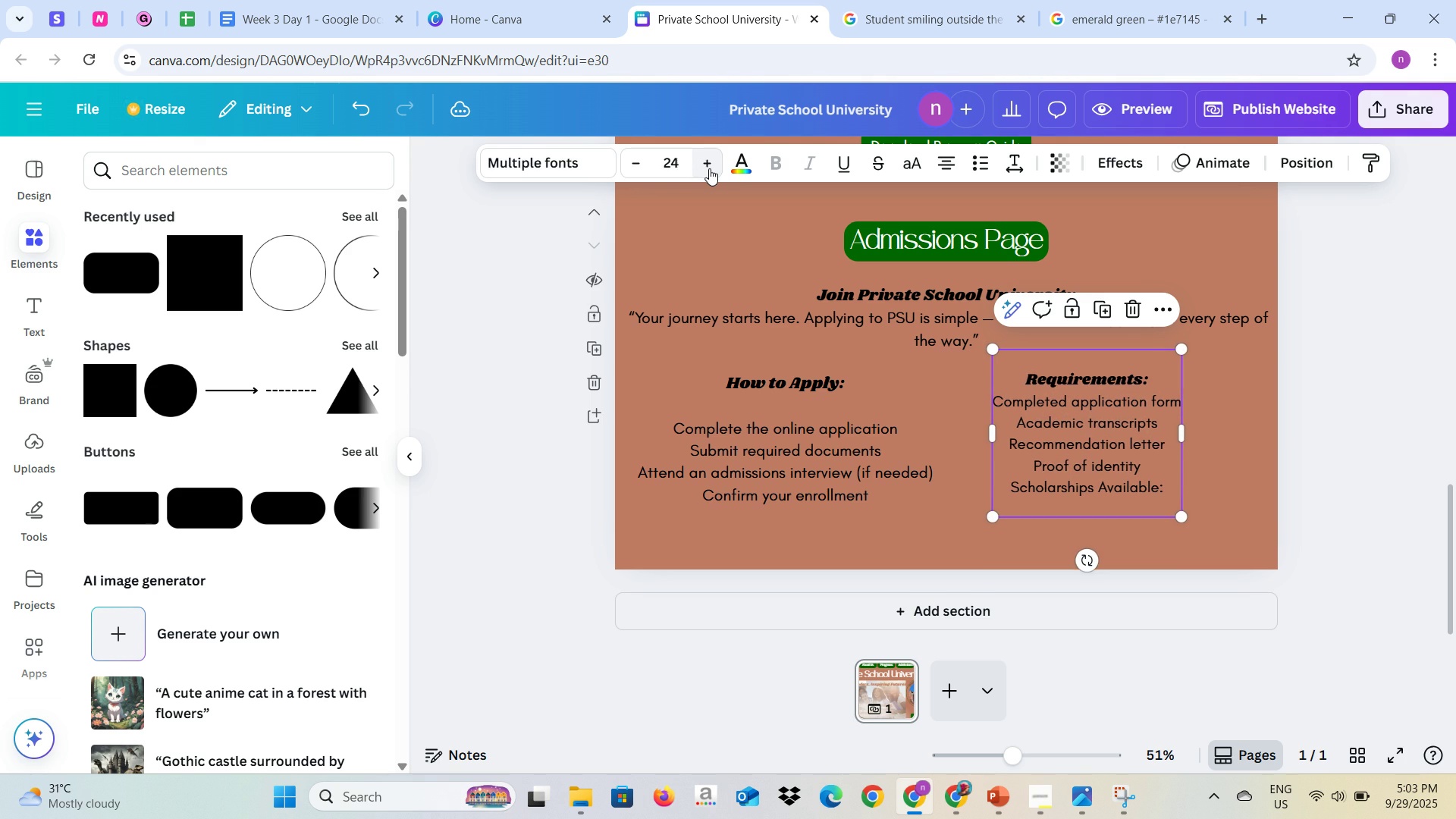 
left_click([709, 168])
 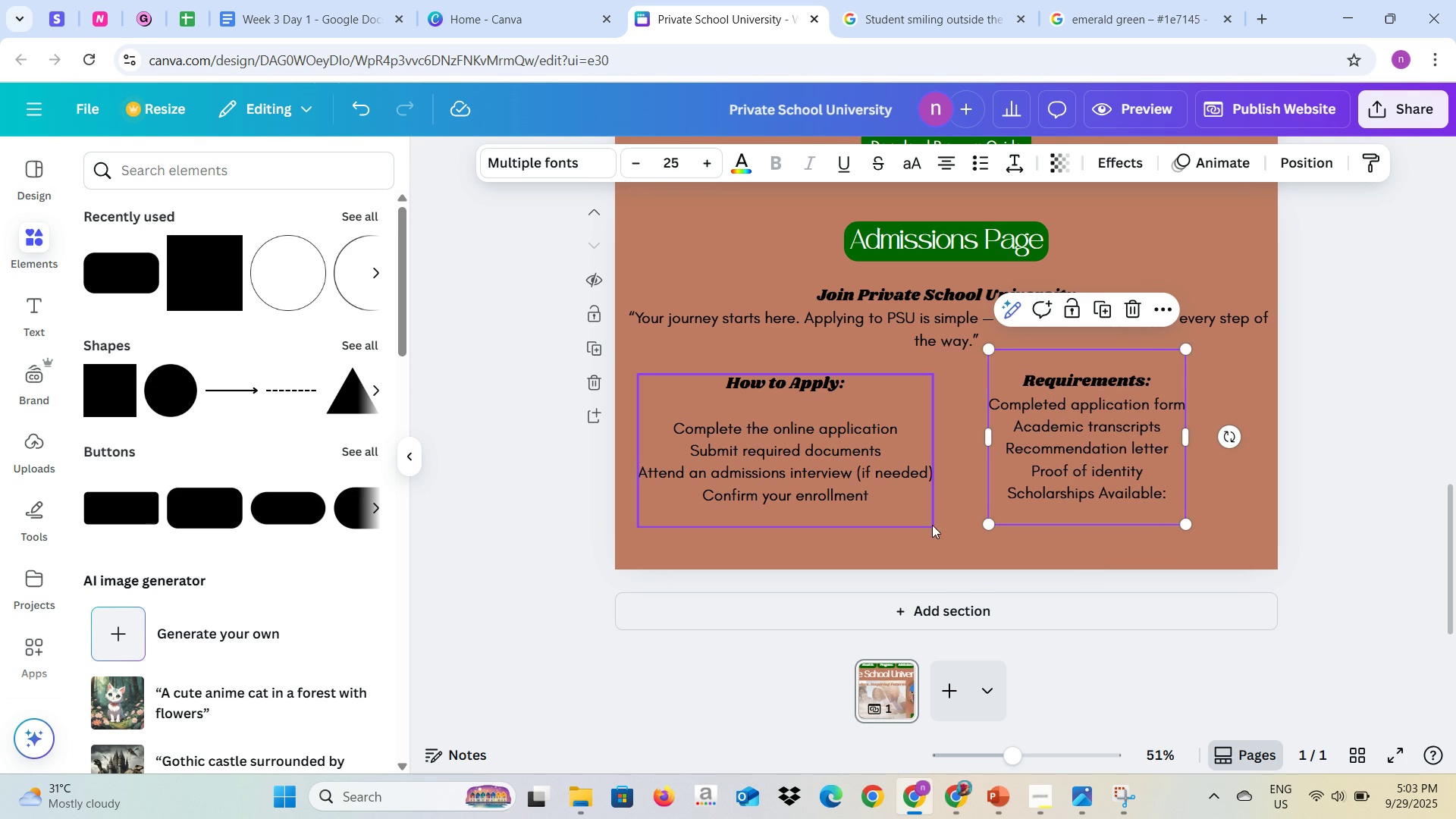 
left_click([932, 525])
 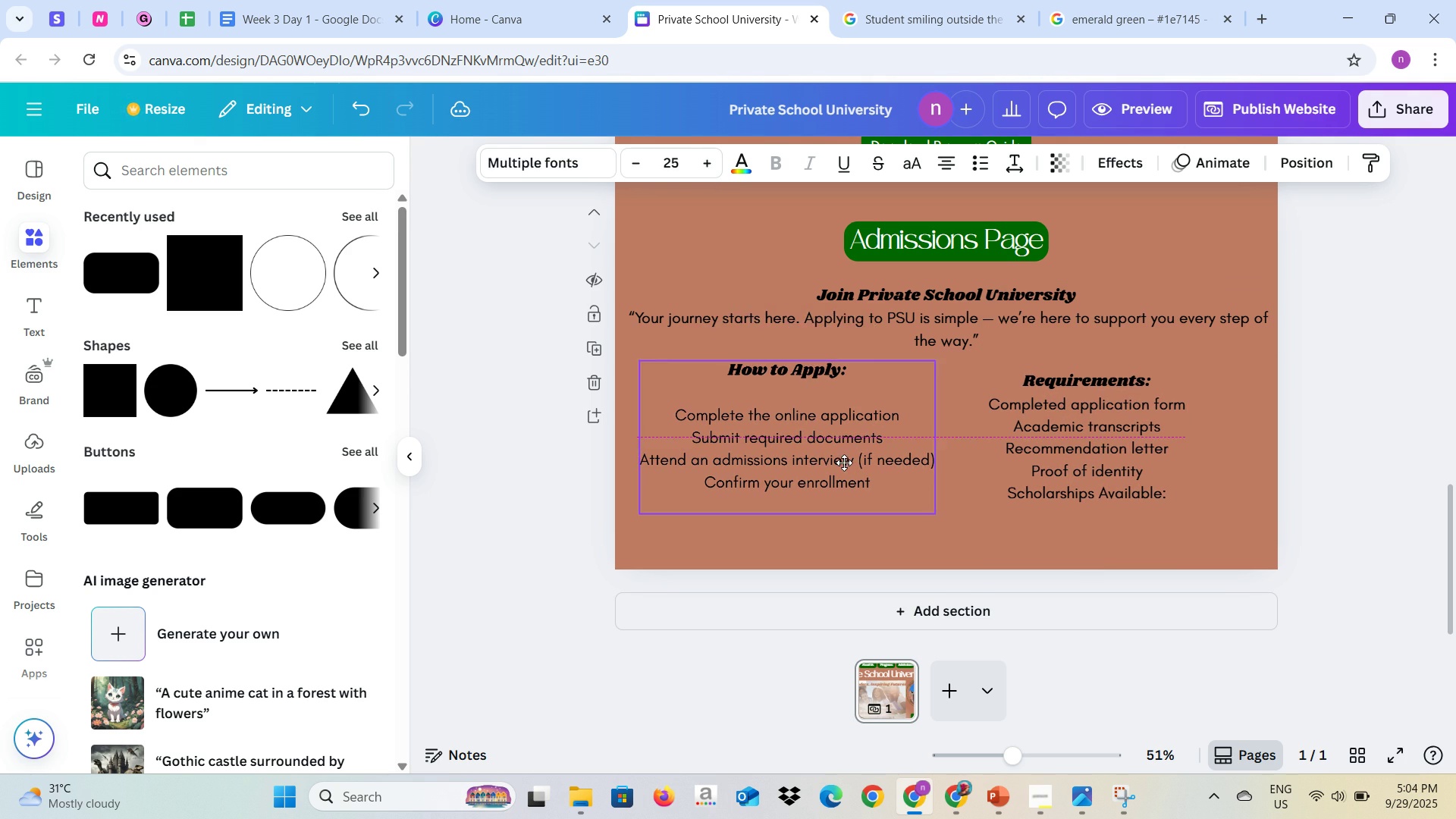 
left_click([1066, 461])
 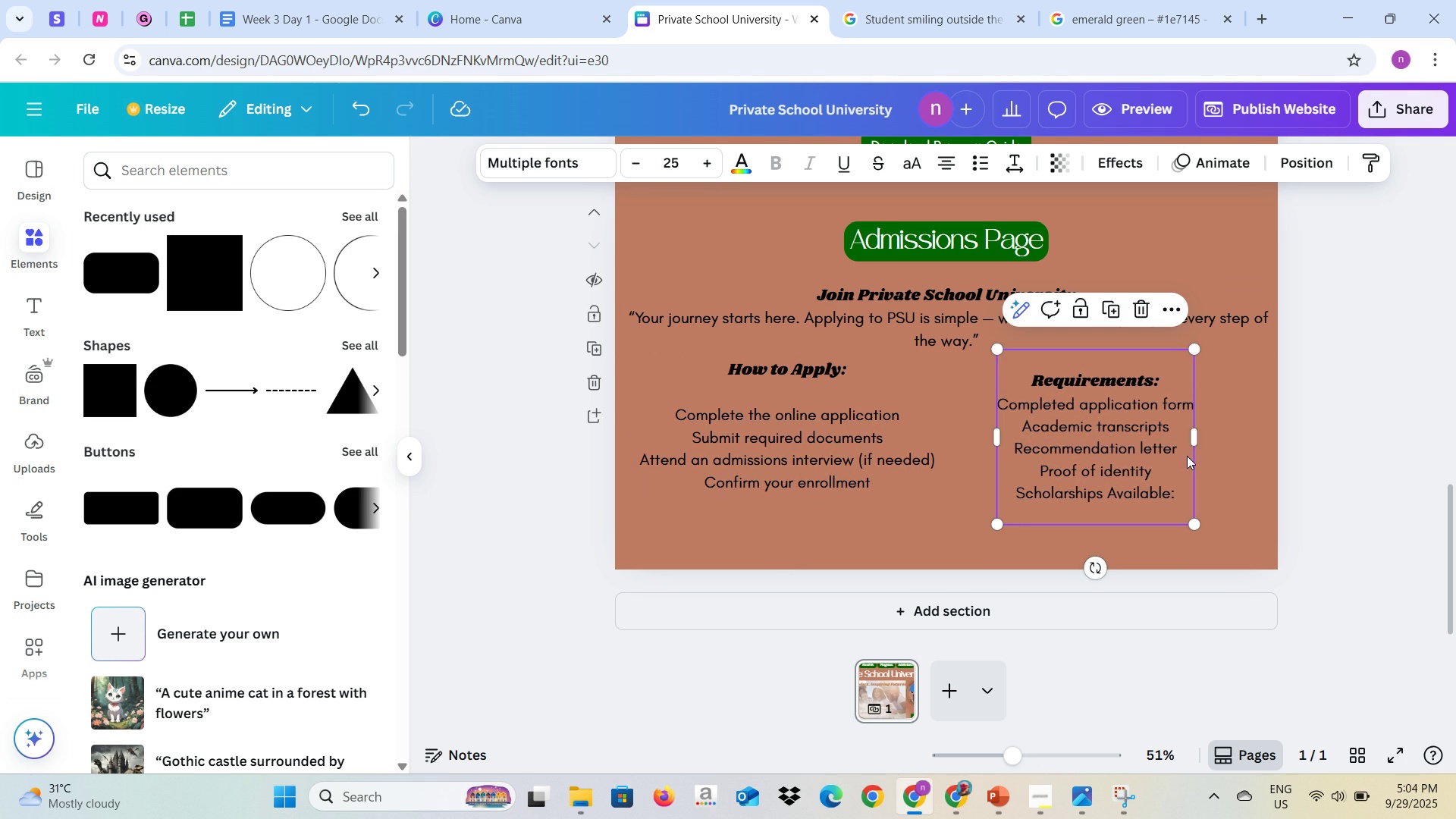 
wait(8.21)
 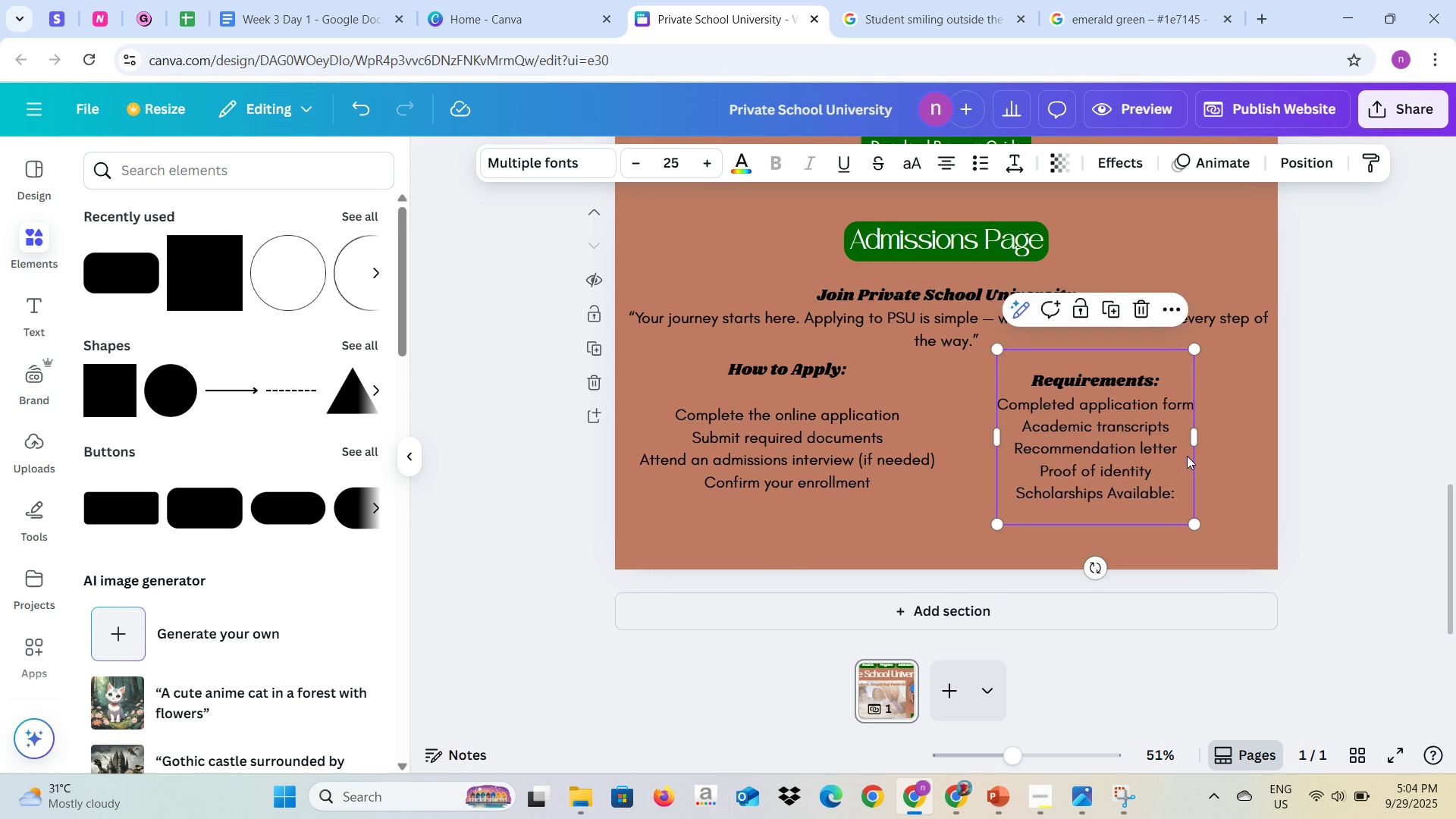 
left_click([940, 517])
 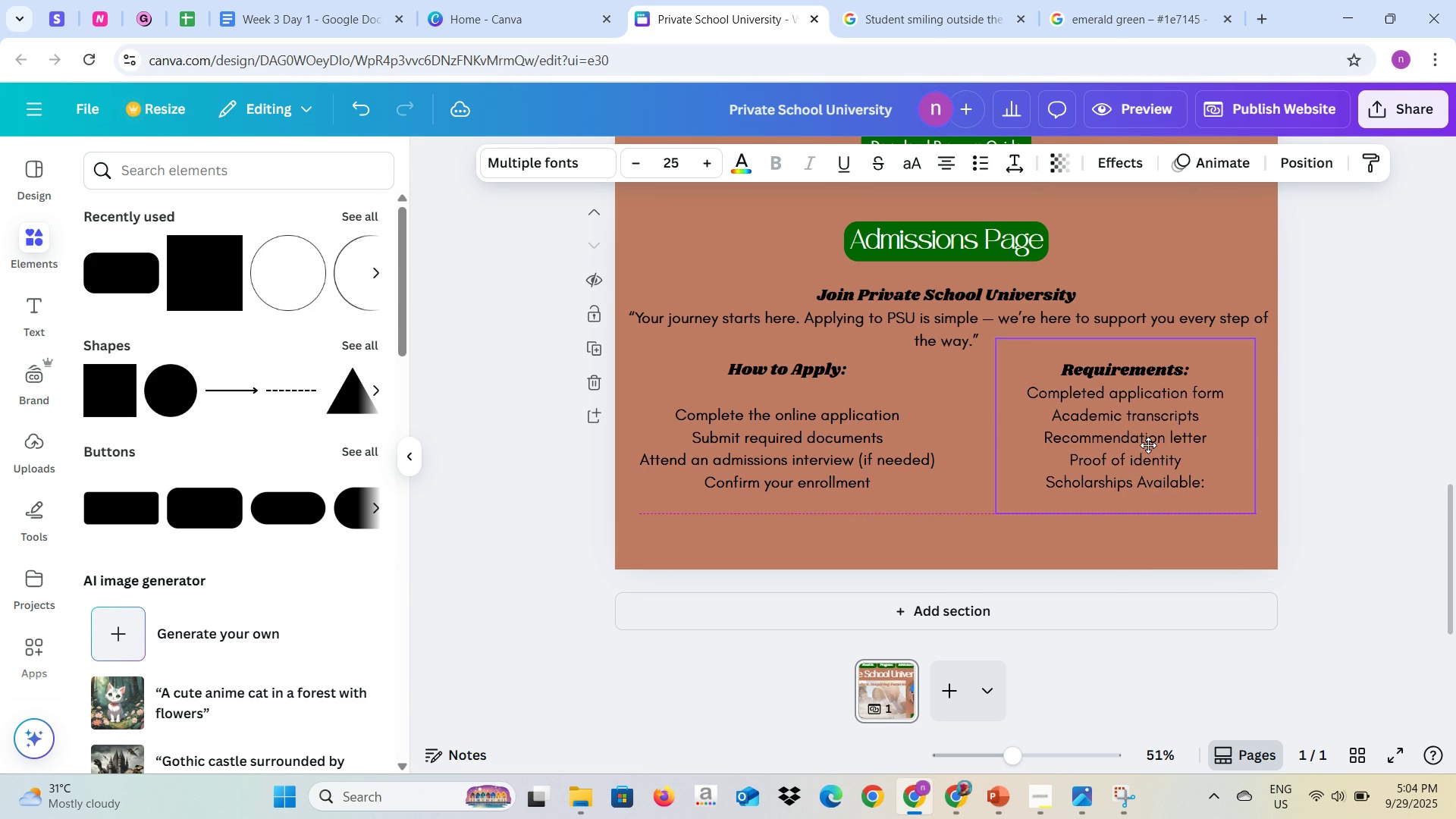 
left_click([899, 528])
 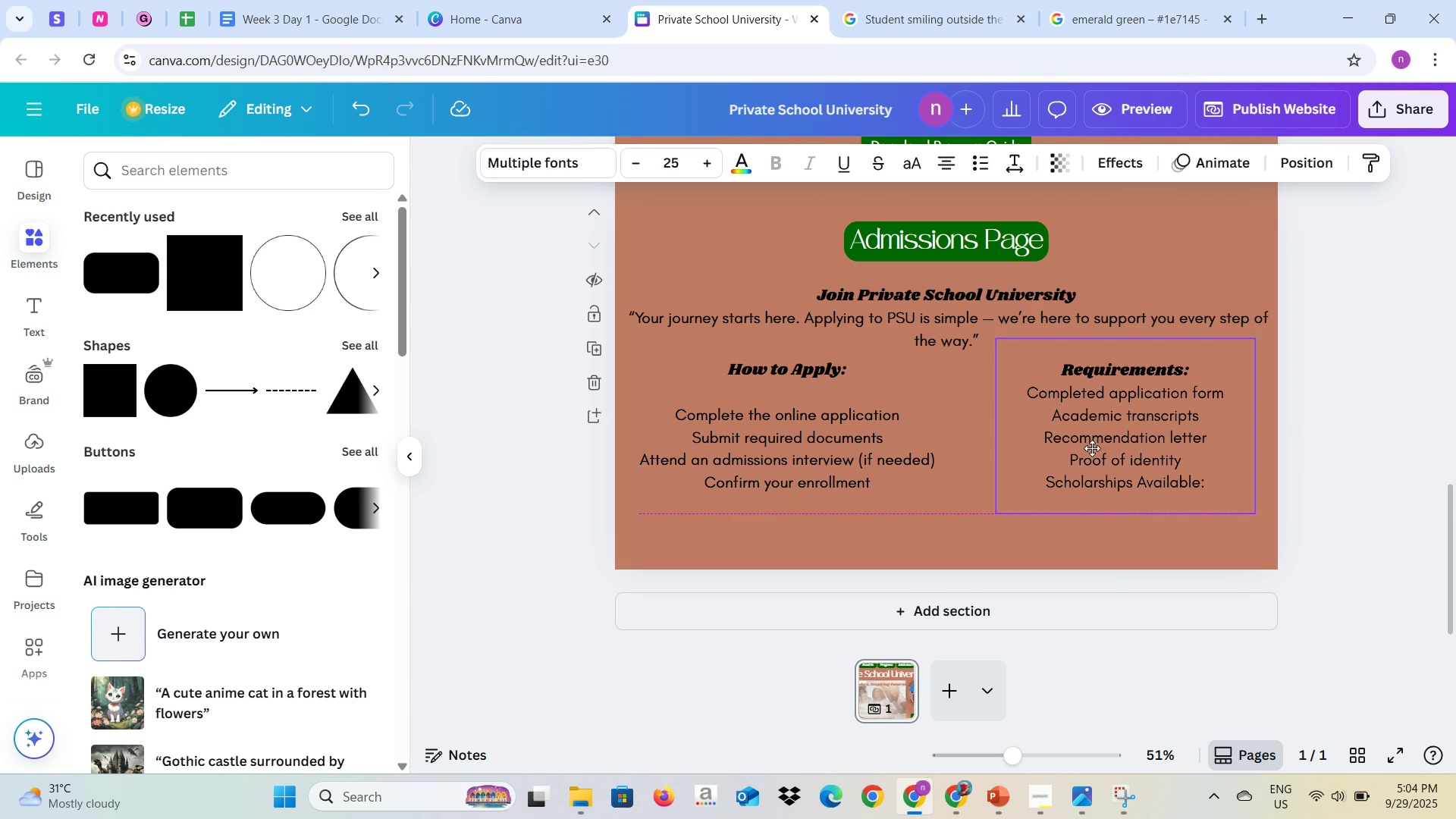 
left_click([937, 526])
 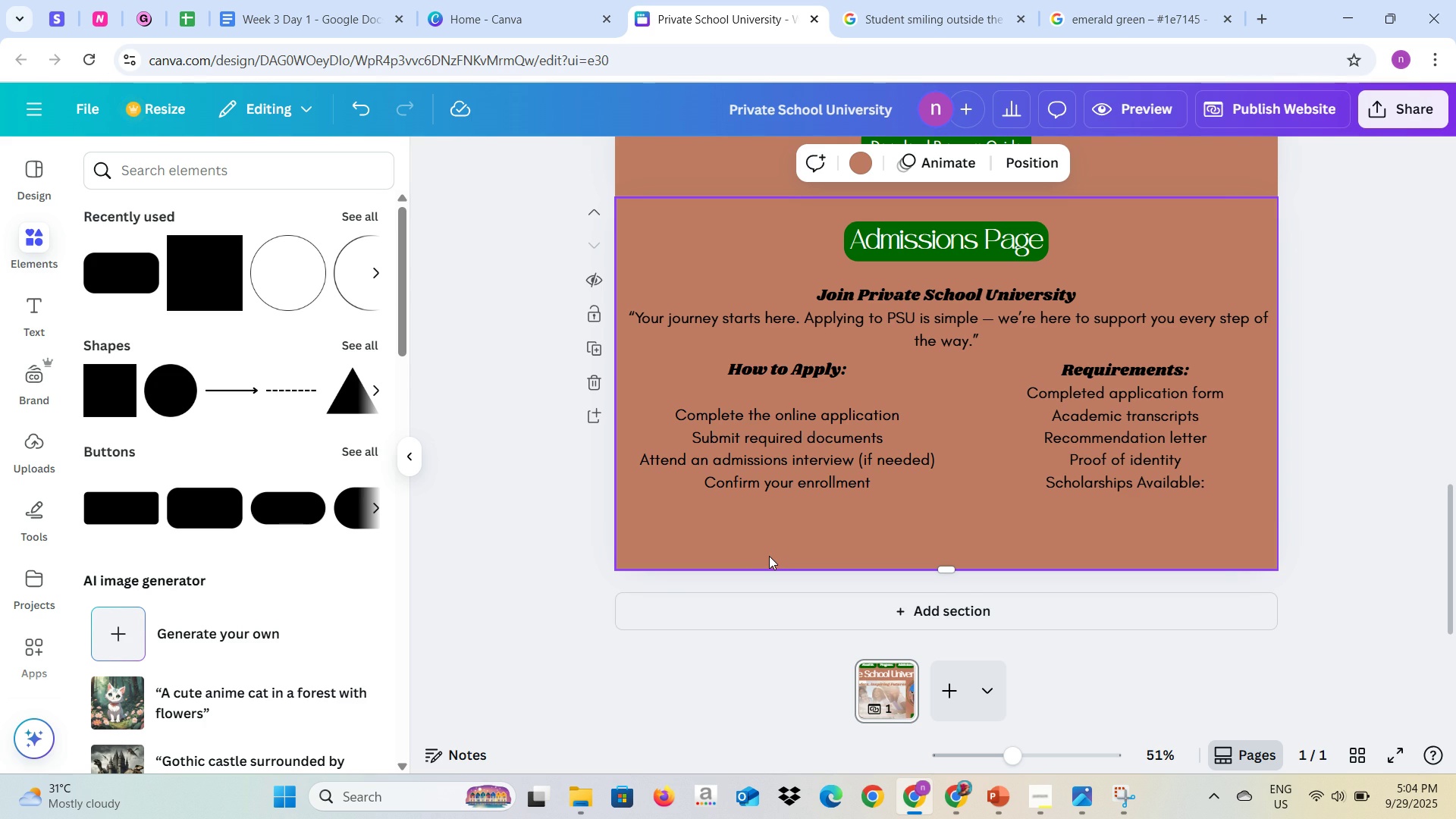 
key(Control+V)
 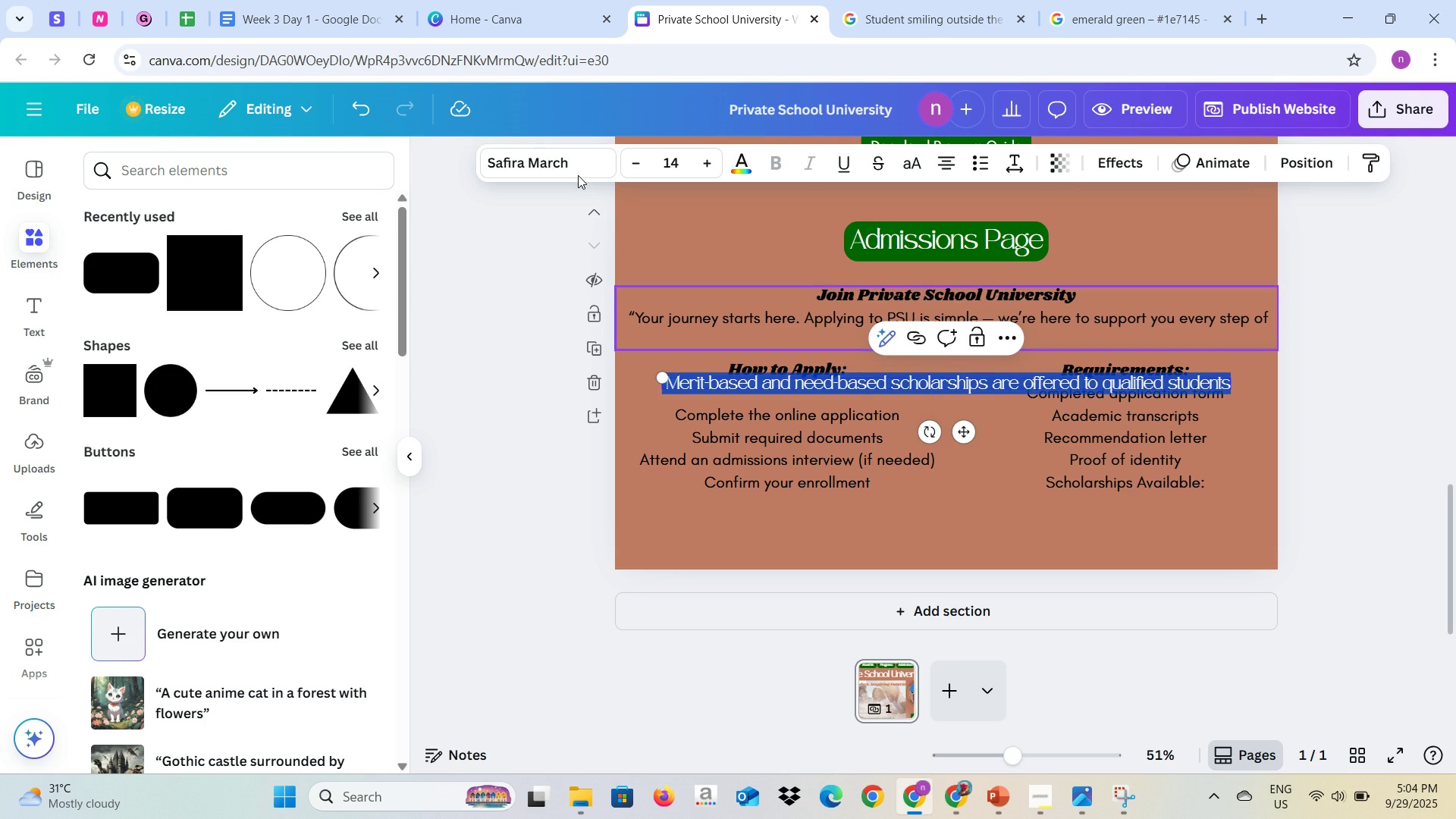 
left_click([548, 159])
 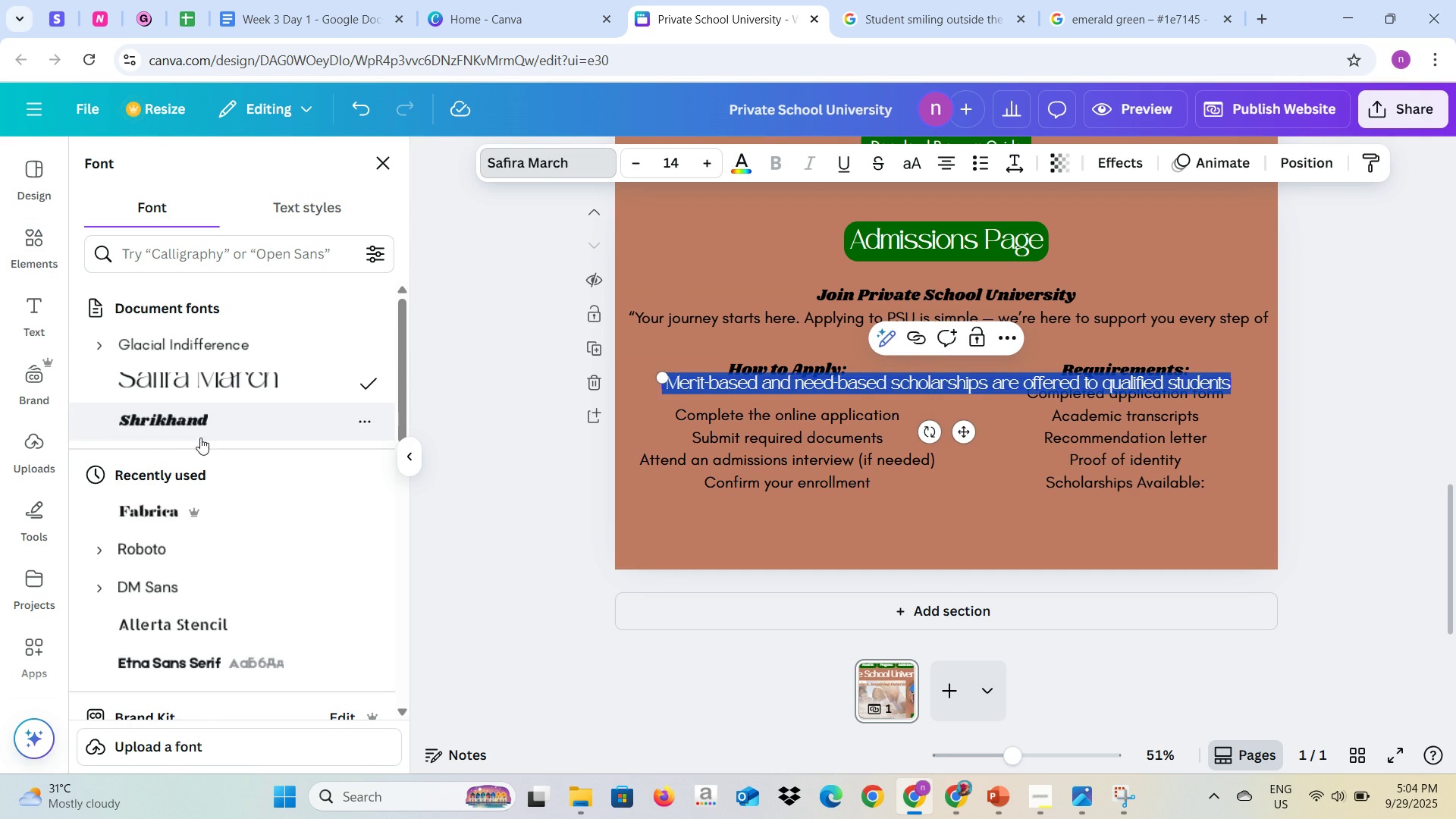 
left_click([199, 422])
 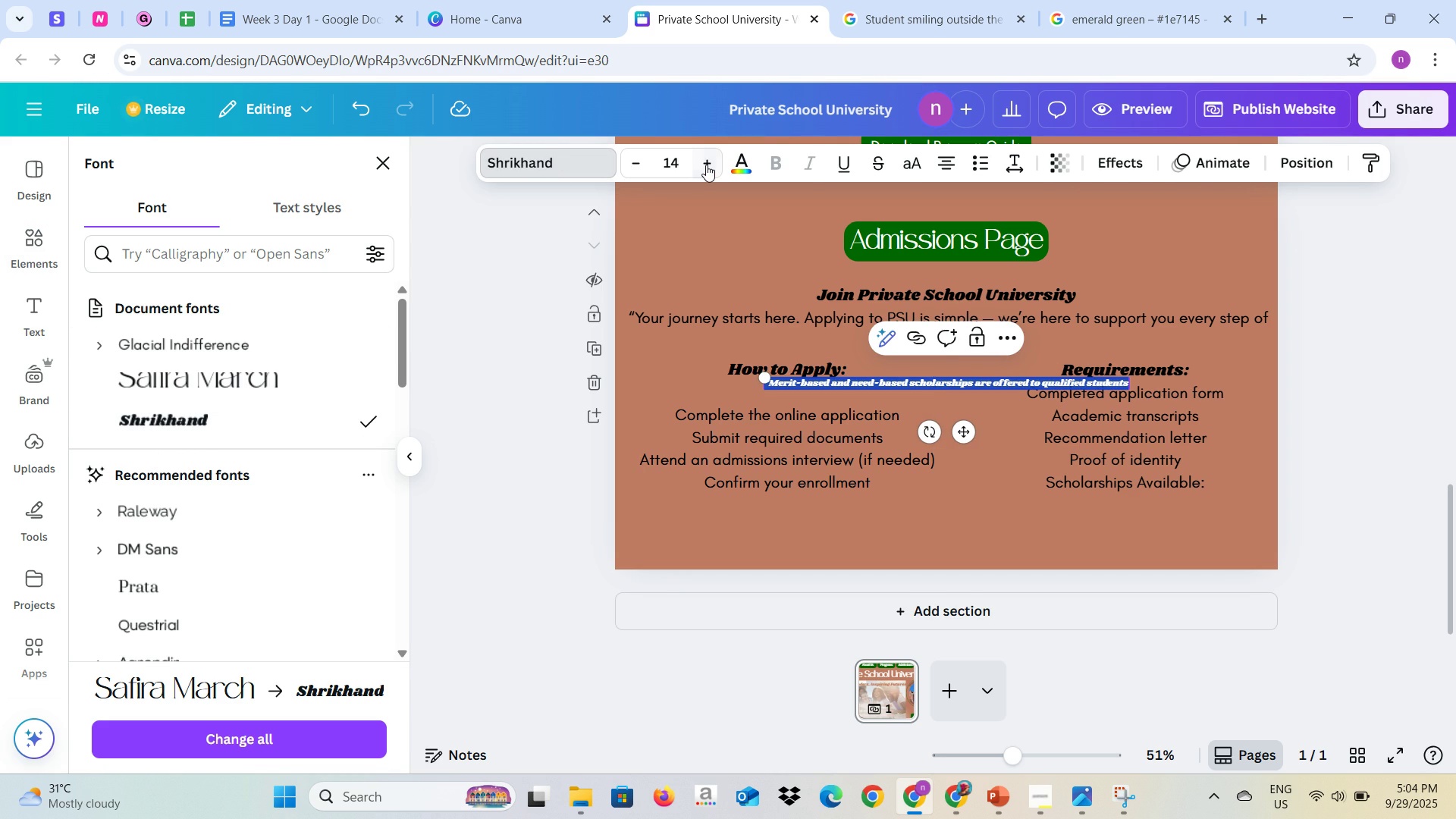 
double_click([706, 165])
 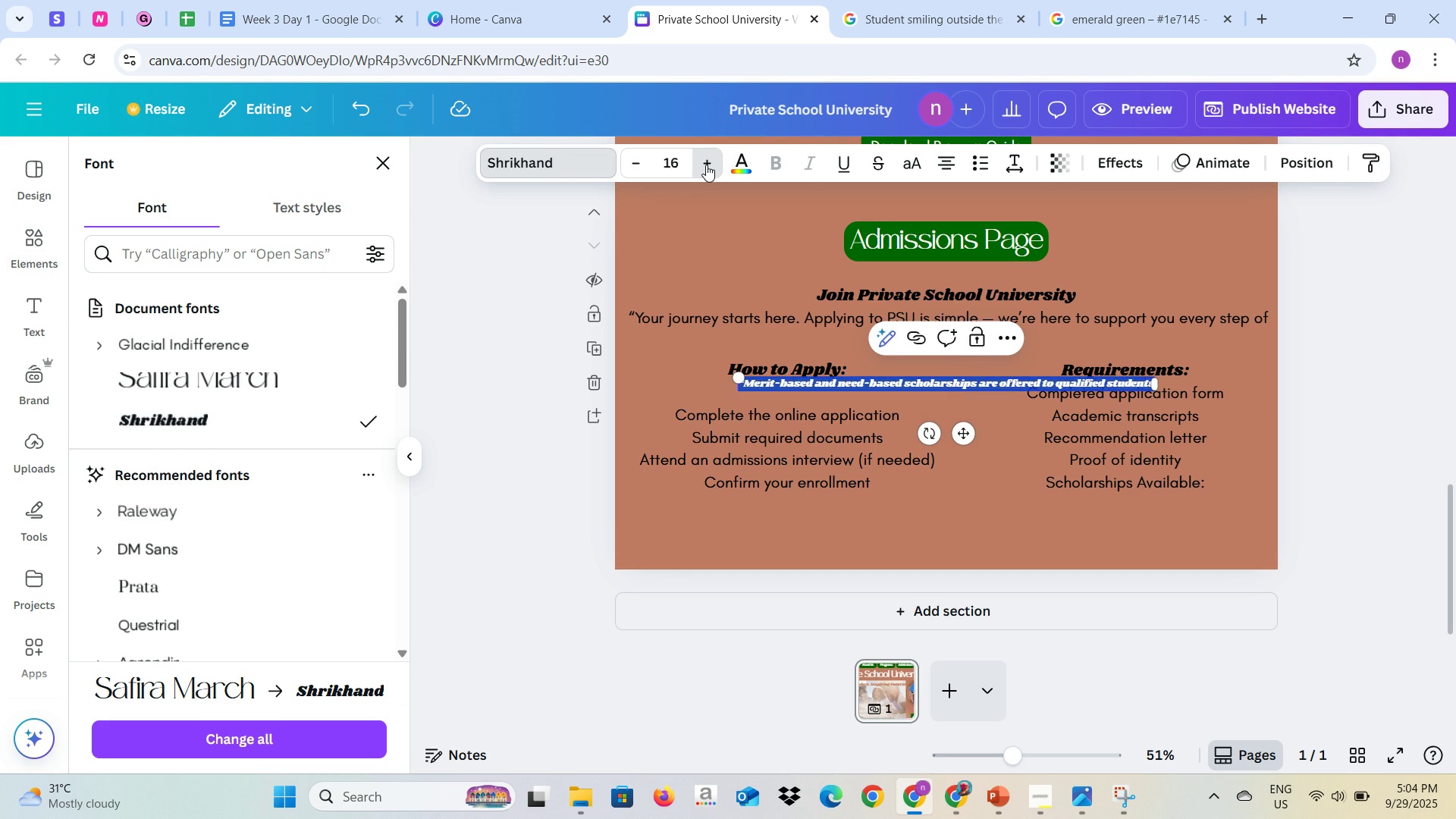 
triple_click([706, 165])
 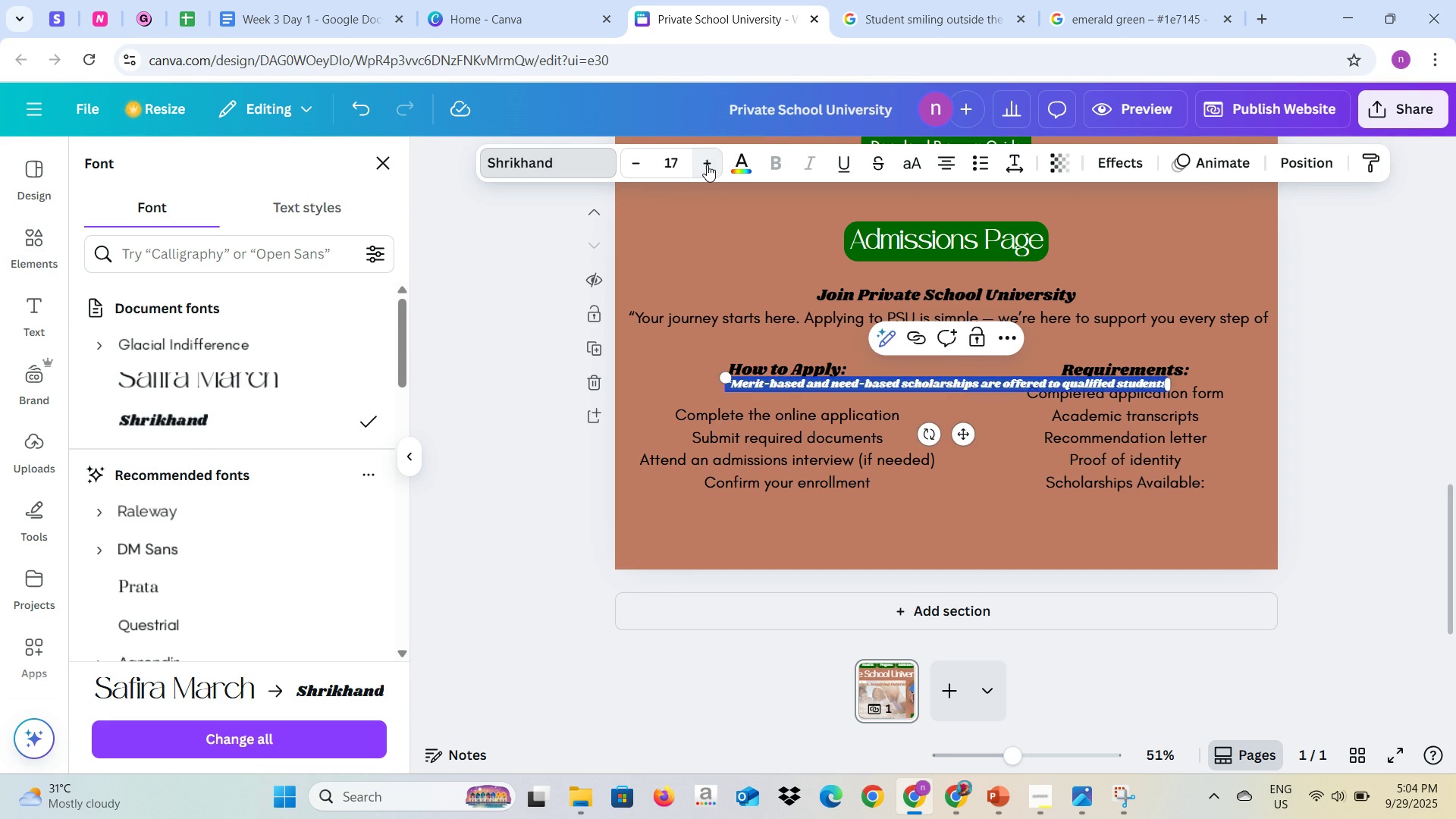 
triple_click([707, 165])
 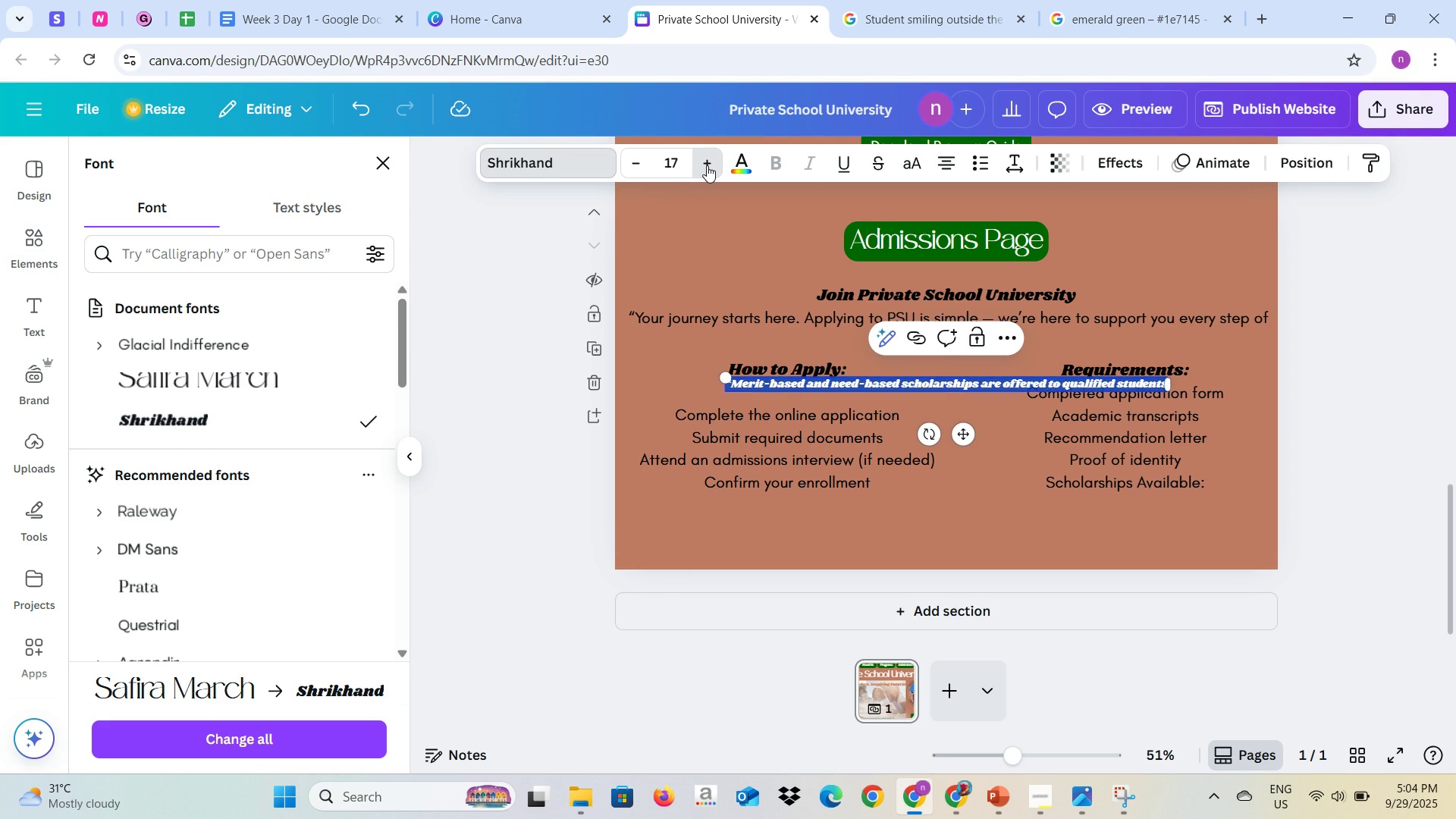 
triple_click([707, 165])
 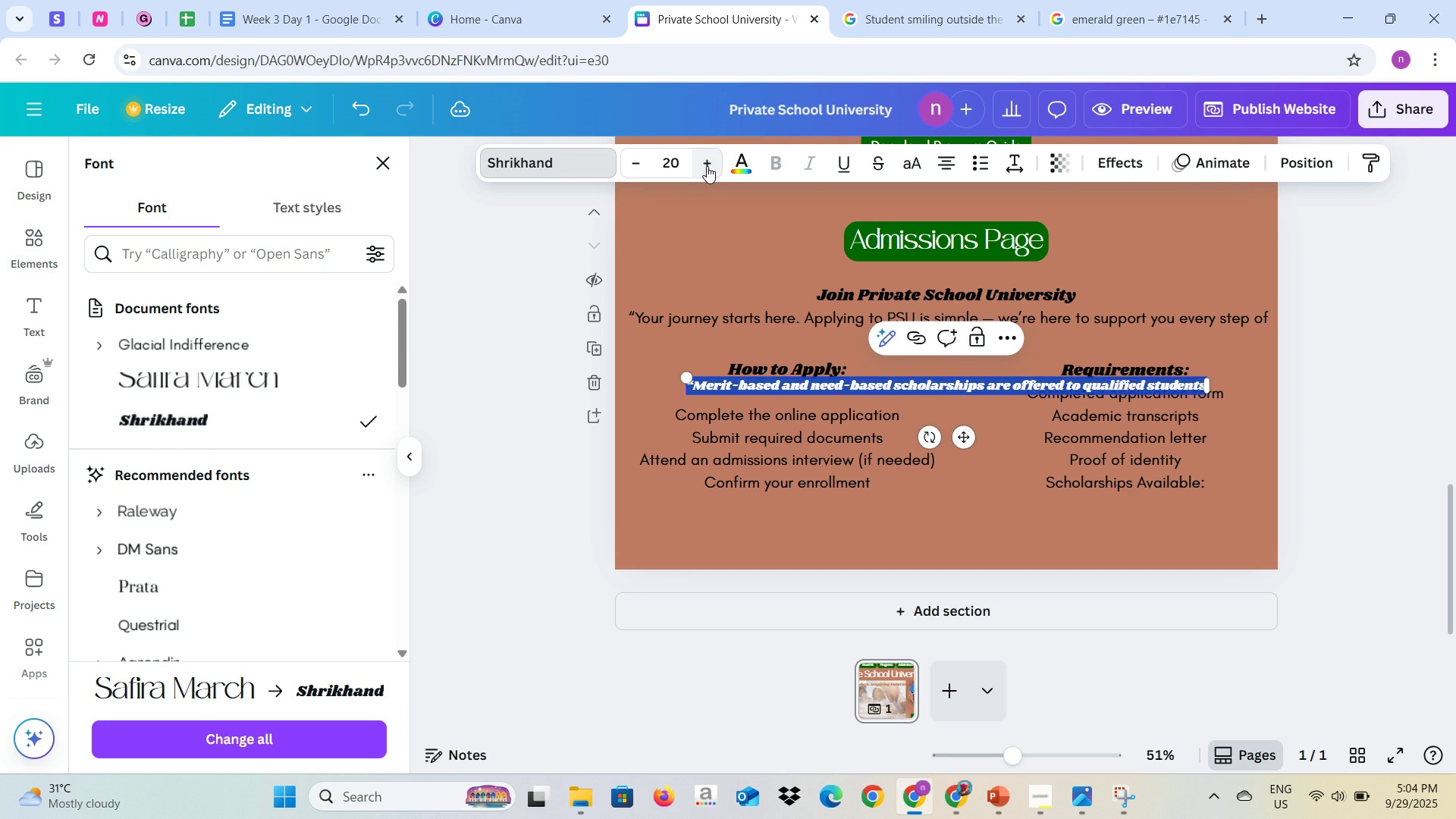 
triple_click([707, 166])
 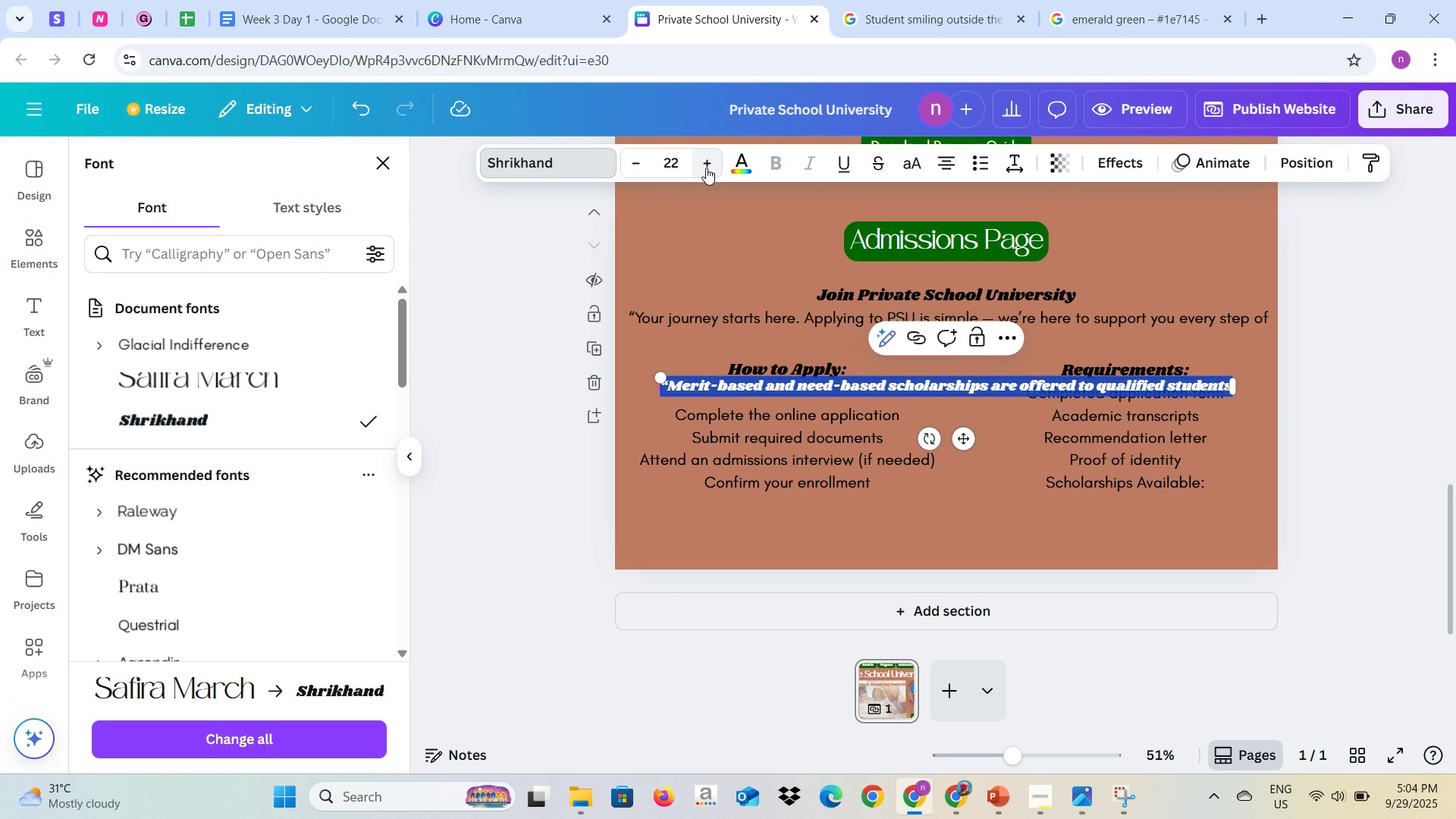 
triple_click([707, 165])
 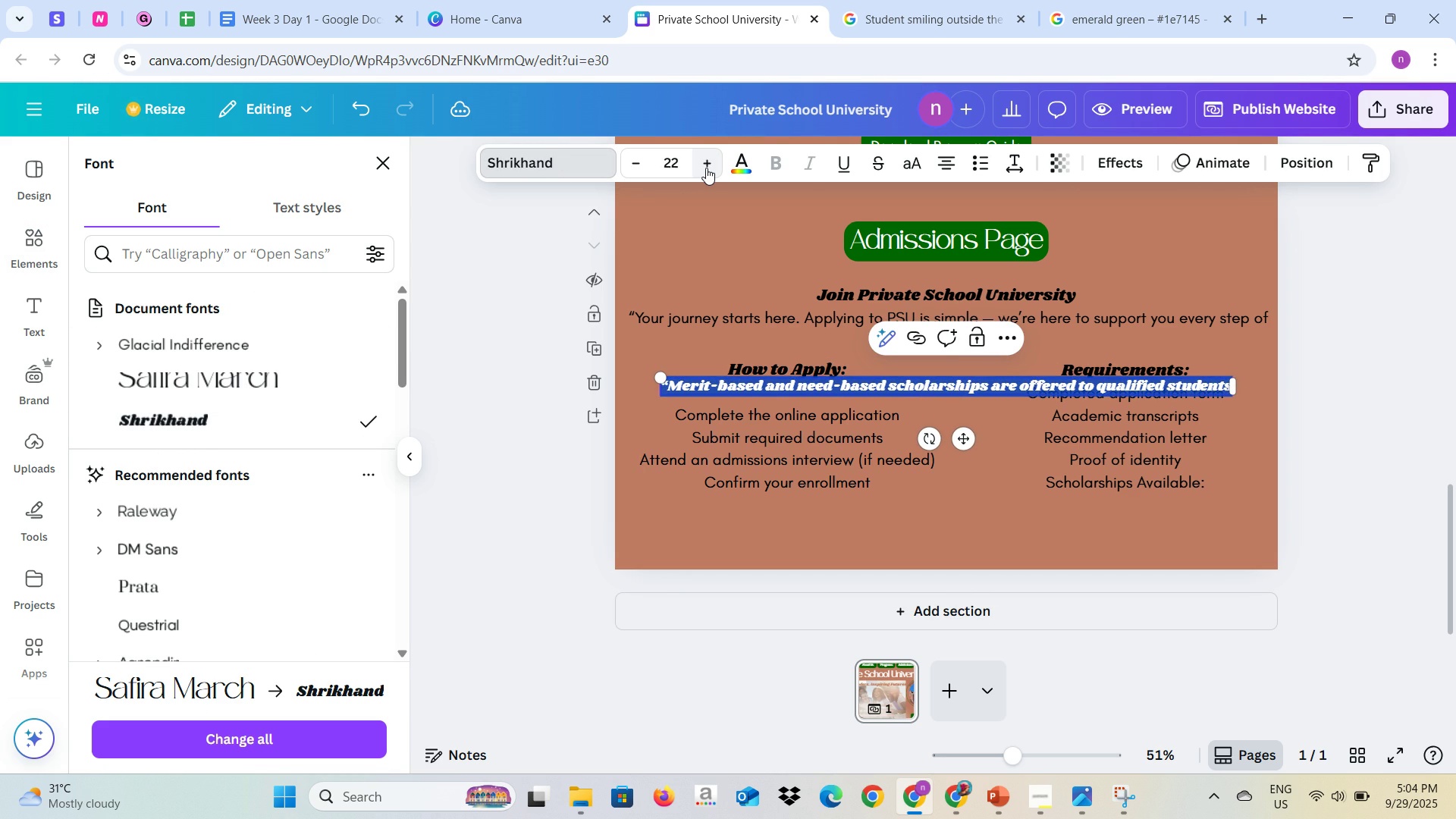 
left_click([706, 168])
 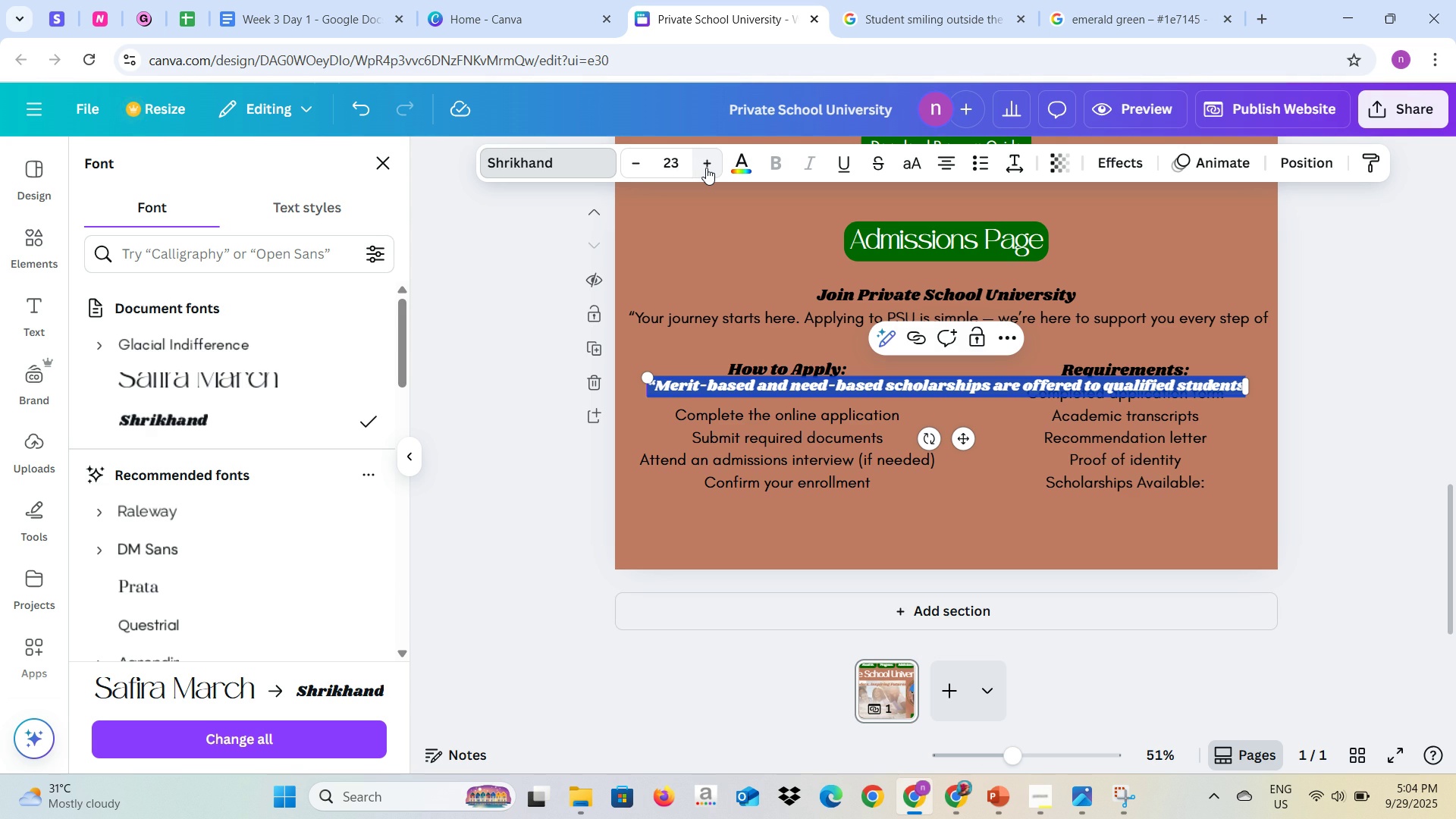 
left_click([706, 168])
 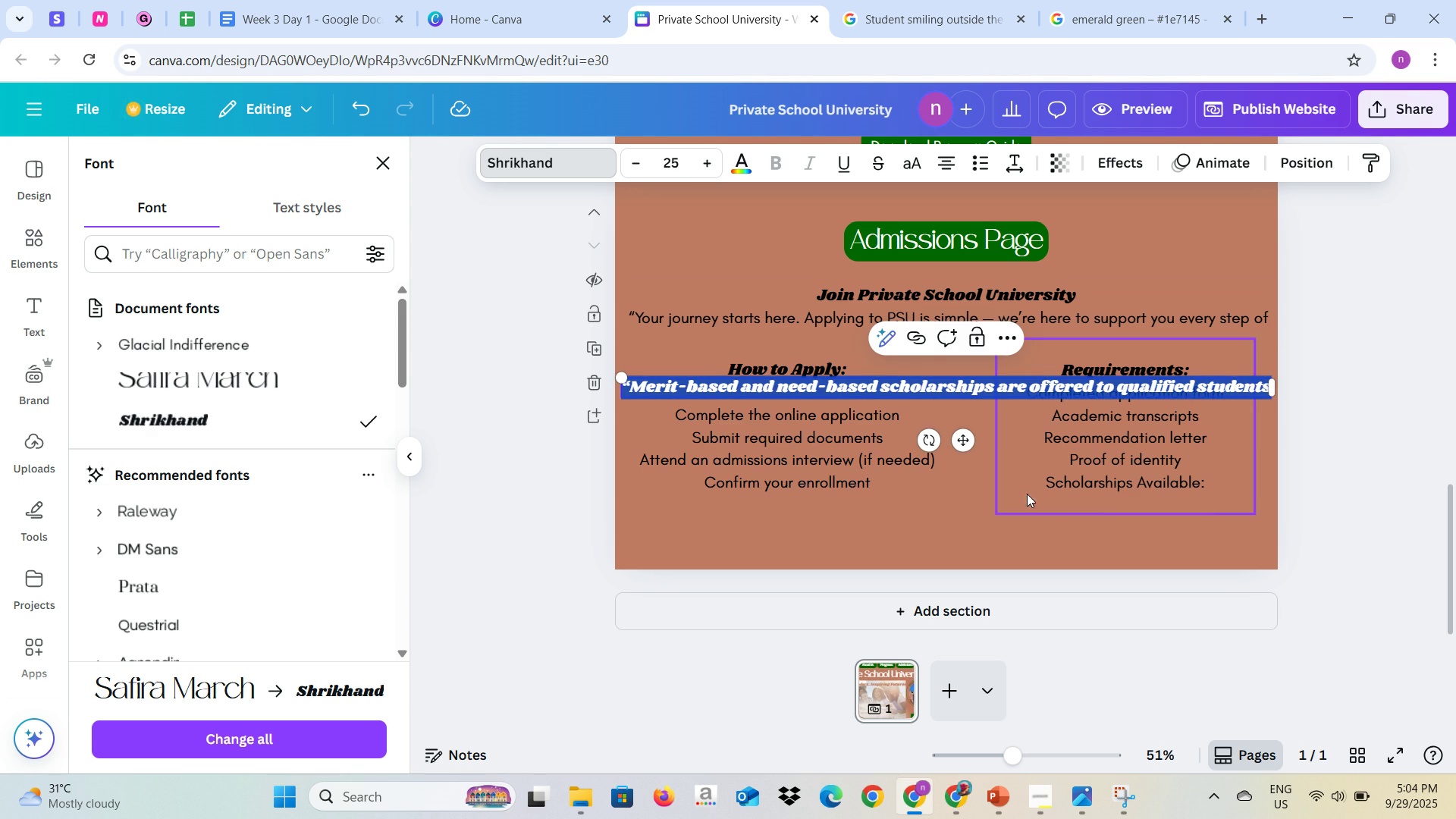 
left_click([1305, 505])
 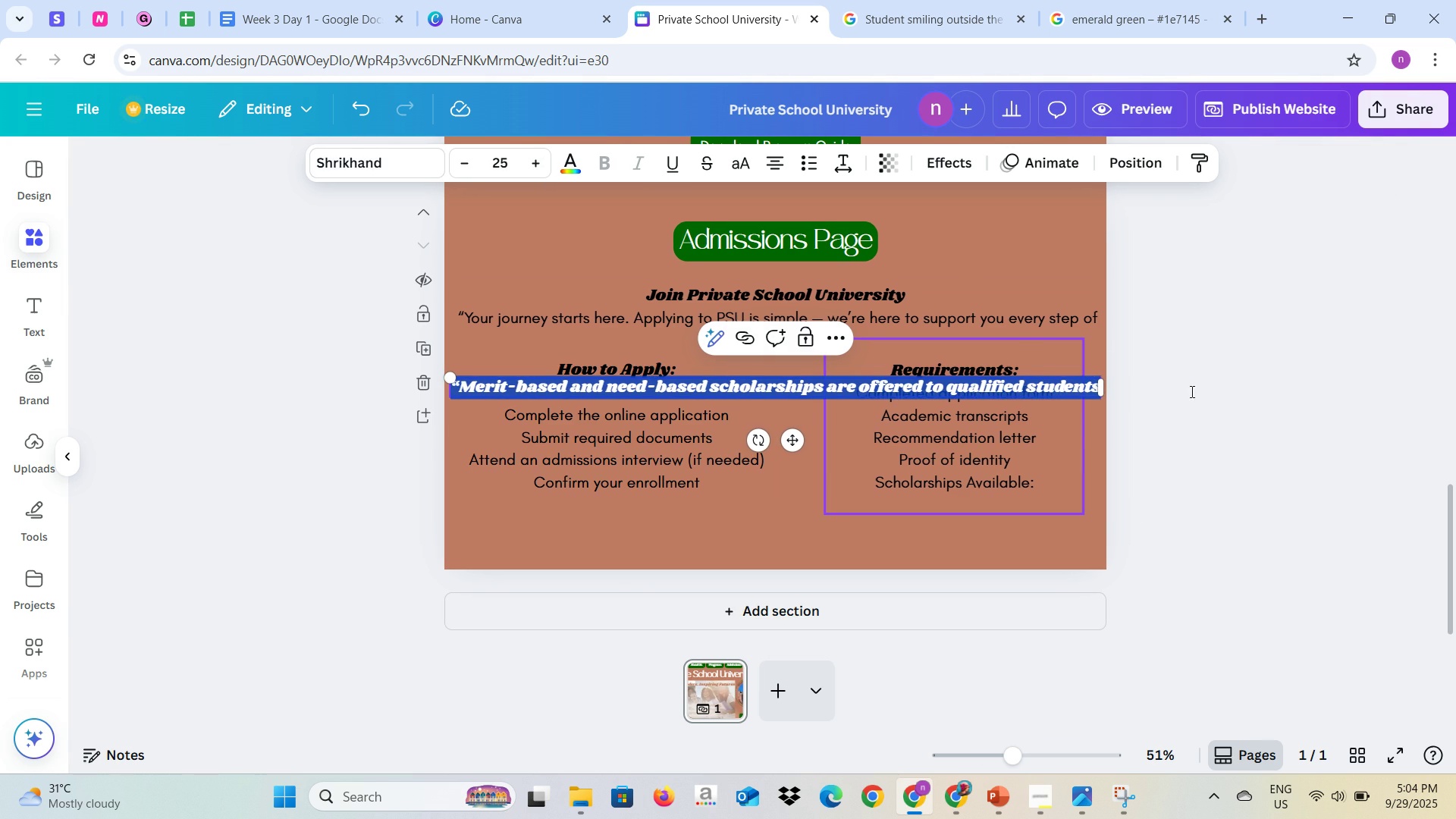 
left_click([1221, 391])
 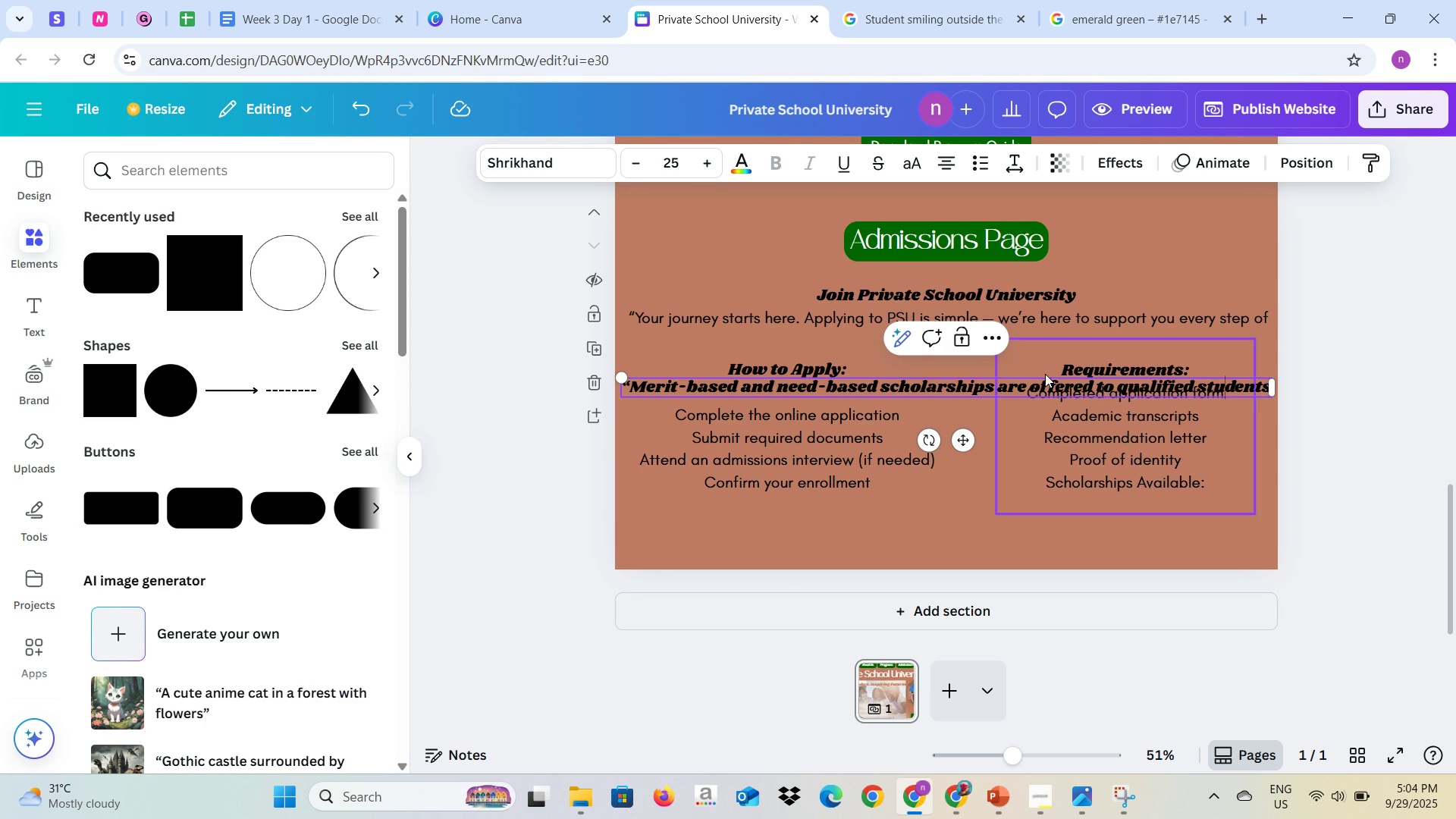 
left_click([1336, 372])
 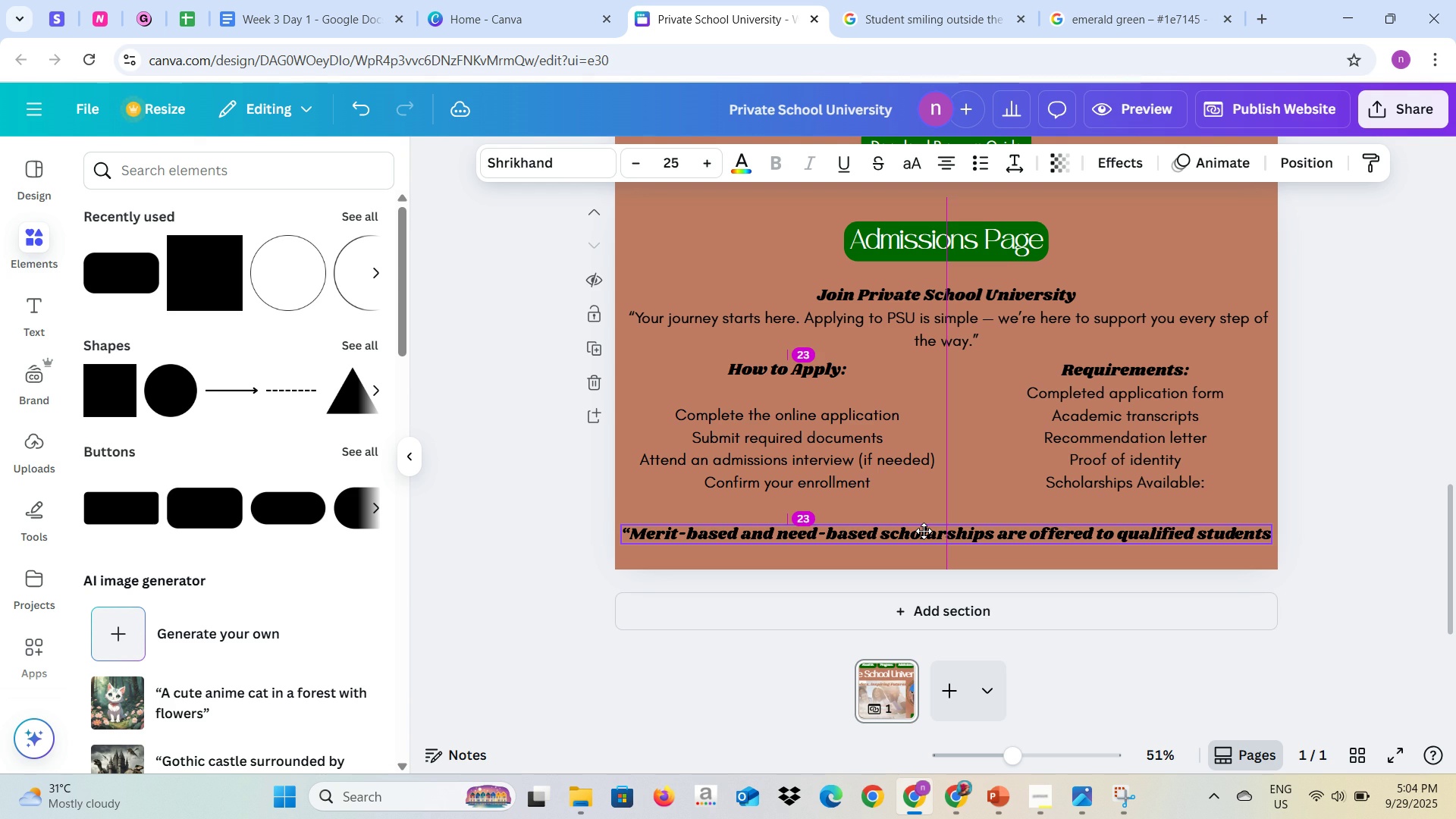 
wait(5.28)
 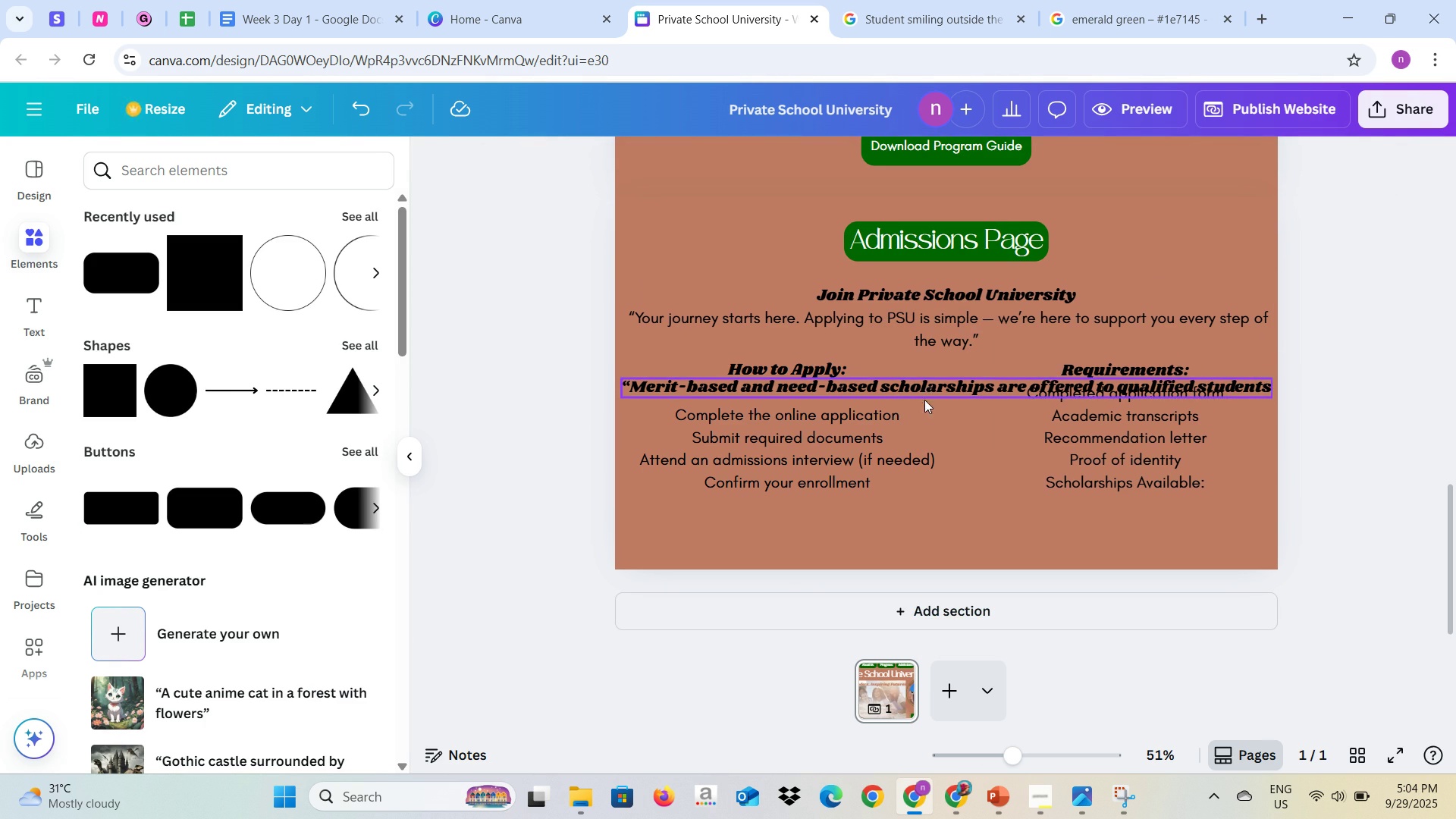 
left_click([1250, 535])
 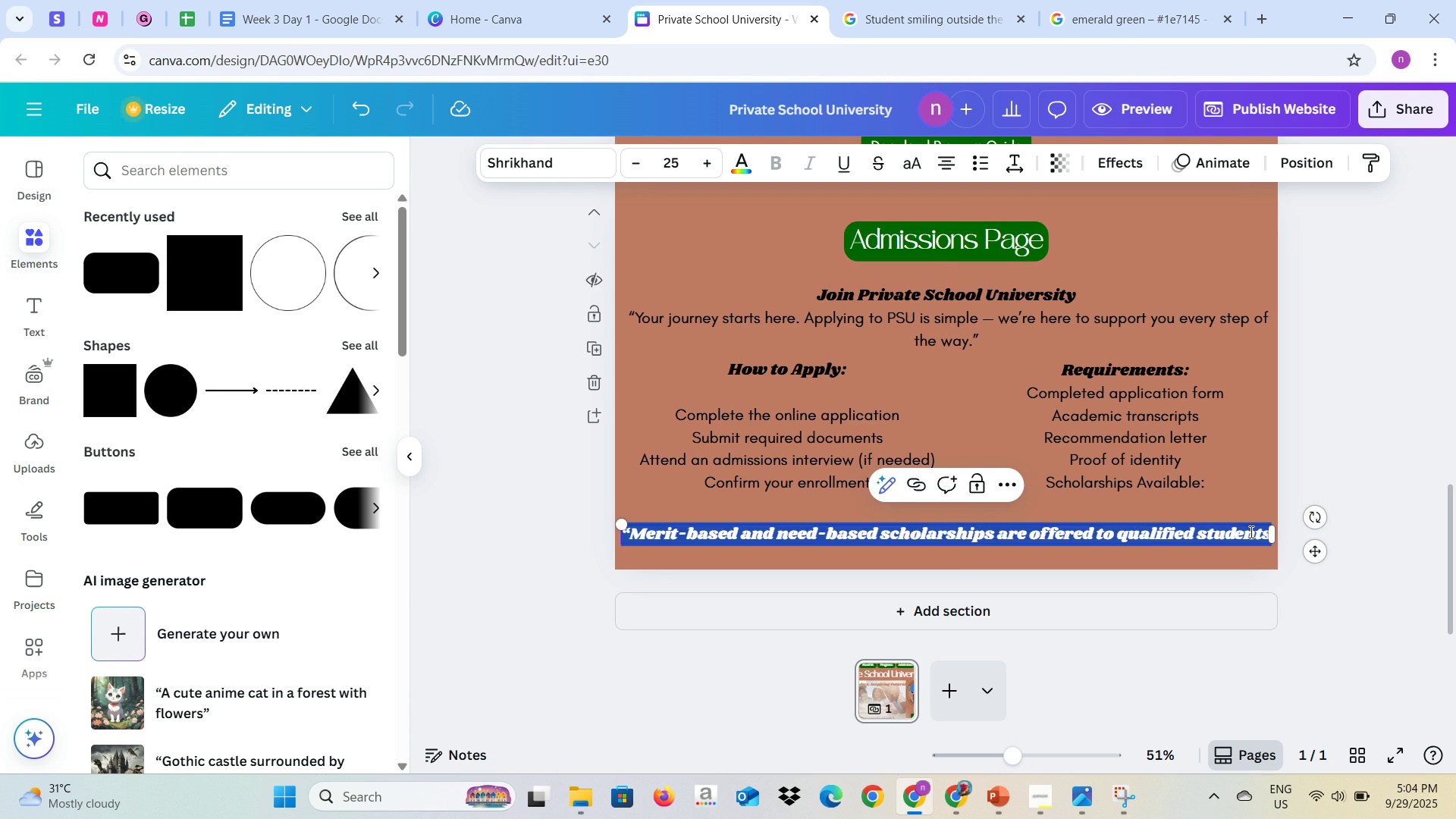 
left_click([1250, 532])
 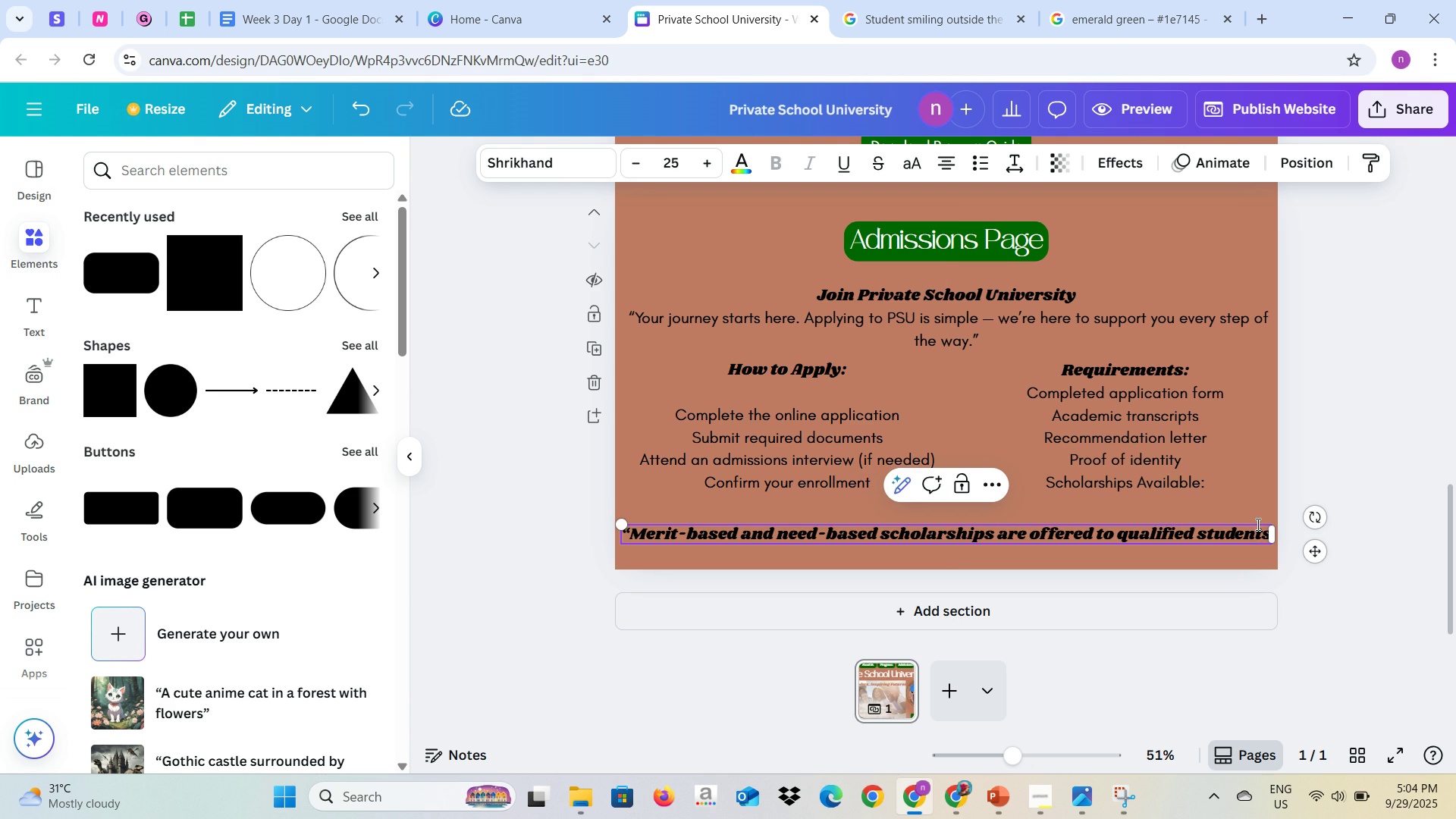 
key(ArrowRight)
 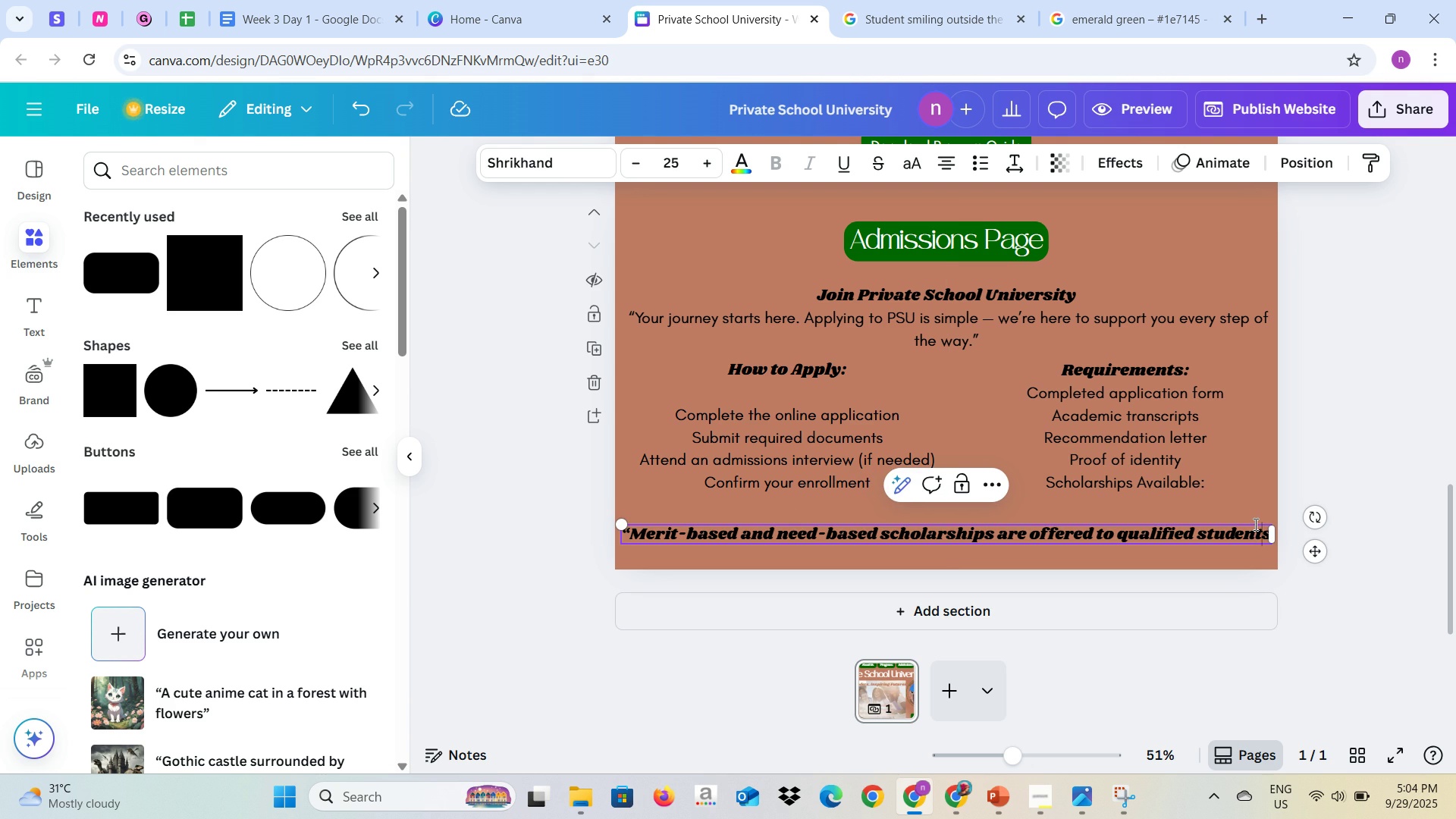 
key(ArrowRight)
 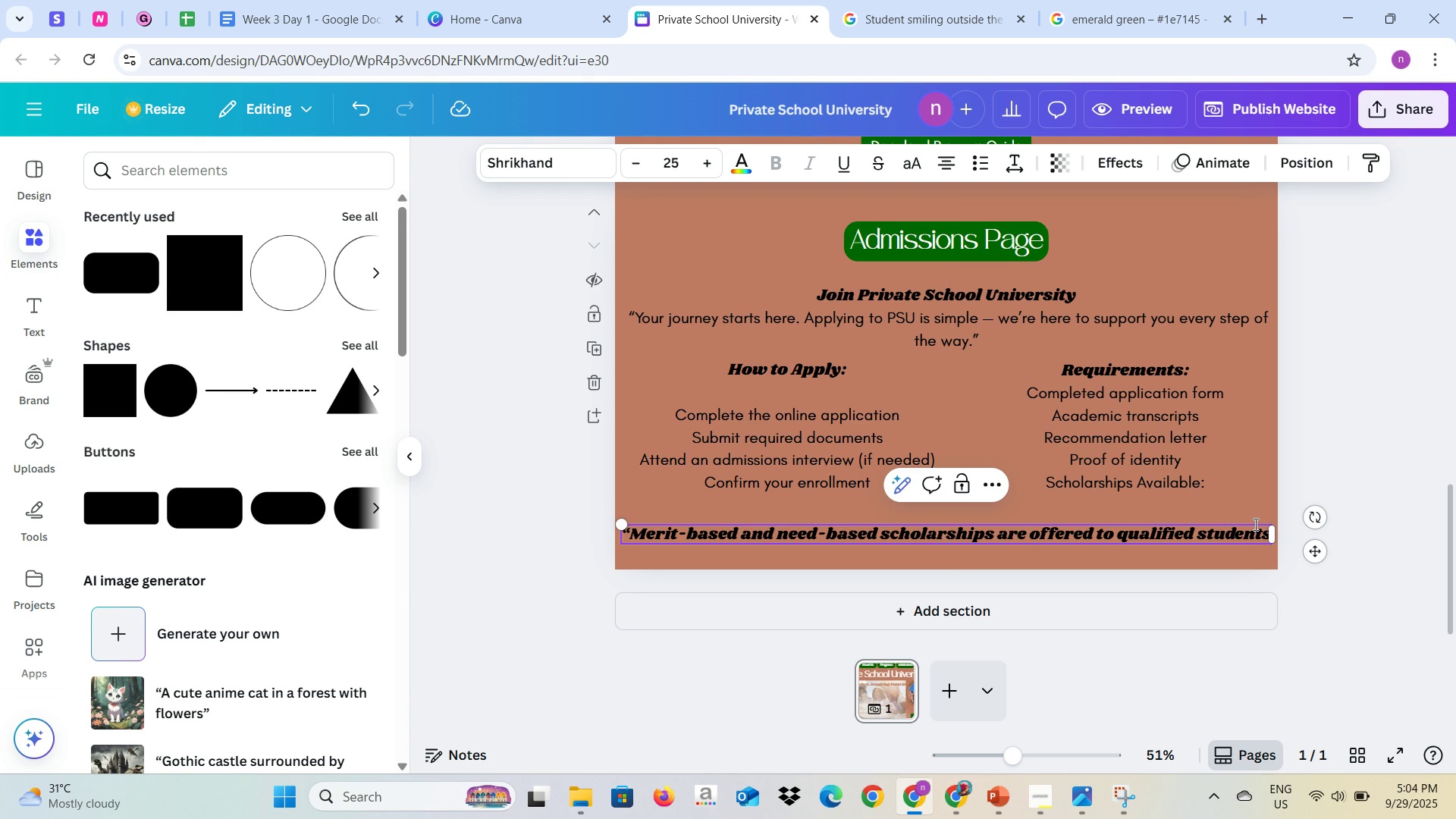 
key(Shift+Quote)
 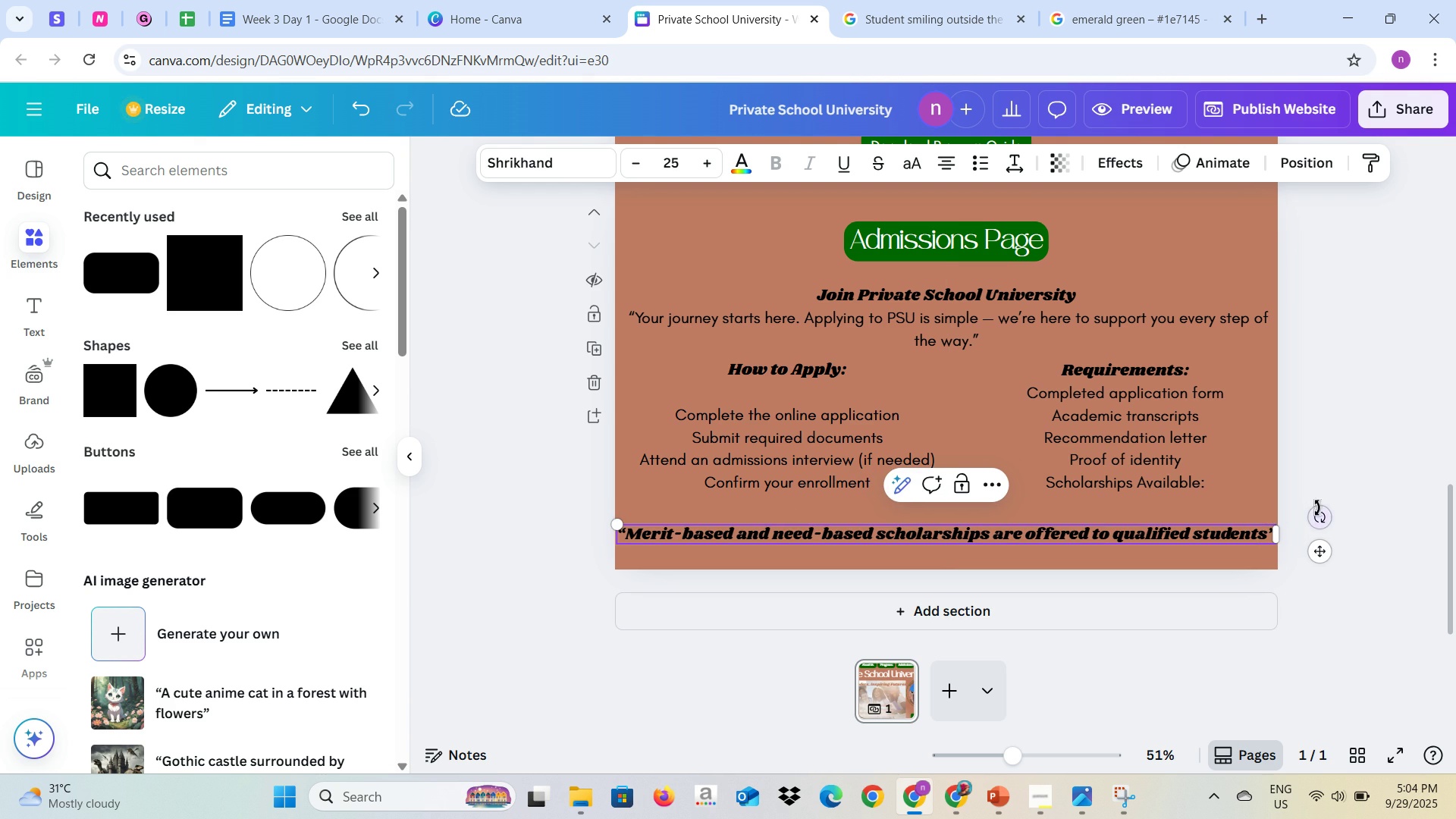 
left_click([1320, 448])
 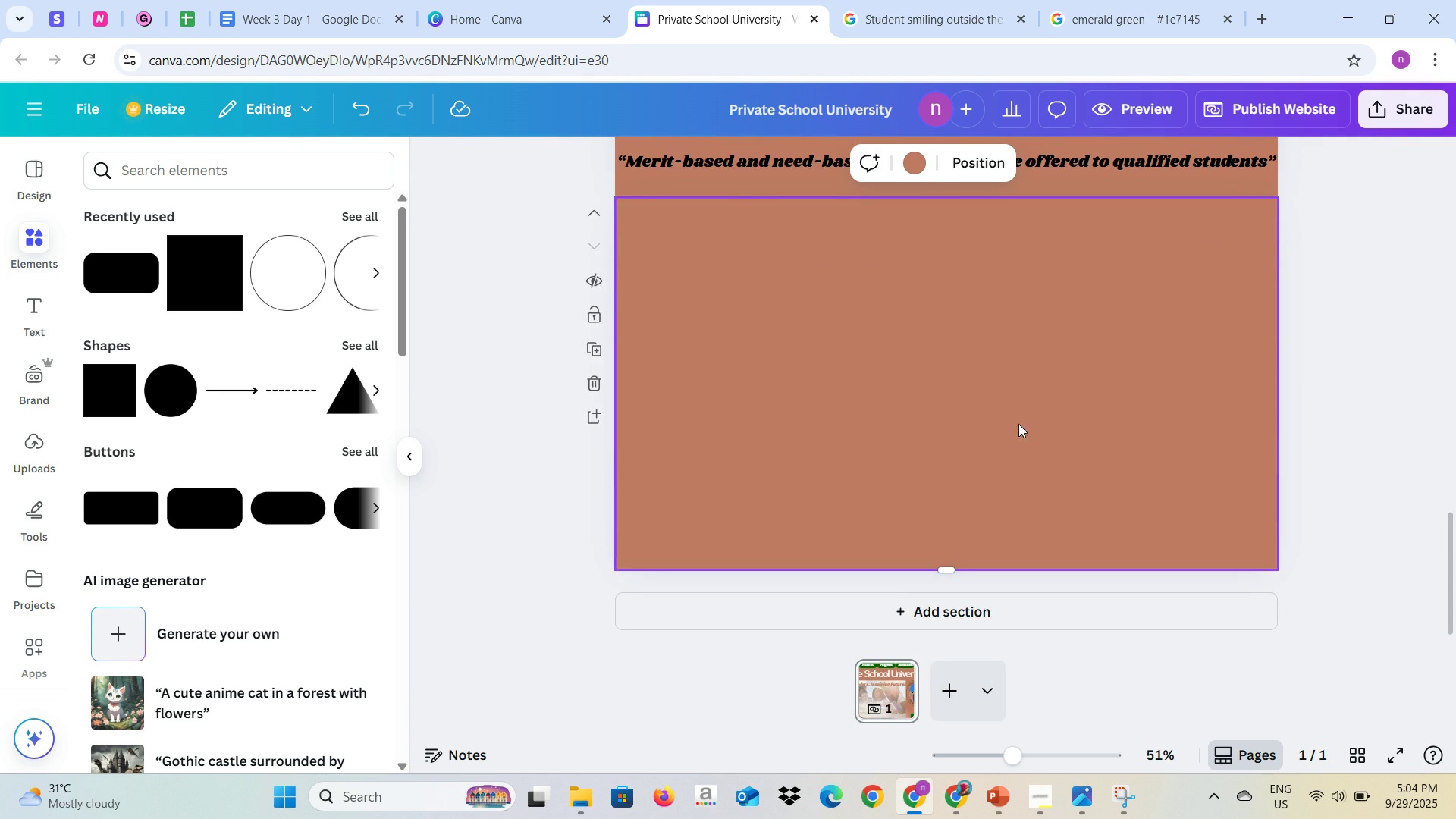 
scroll: coordinate [984, 447], scroll_direction: up, amount: 2.0
 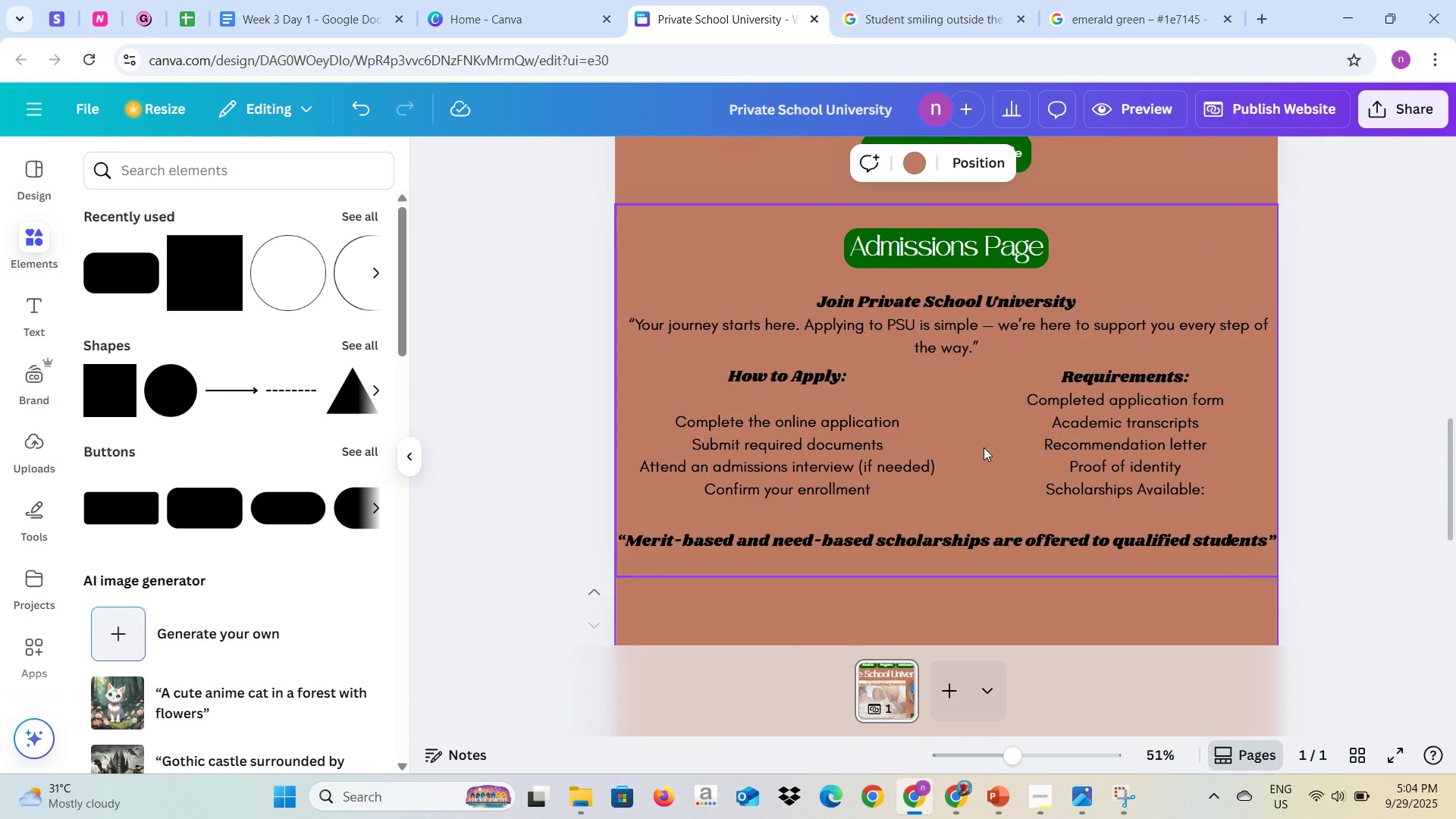 
scroll: coordinate [984, 447], scroll_direction: down, amount: 1.0
 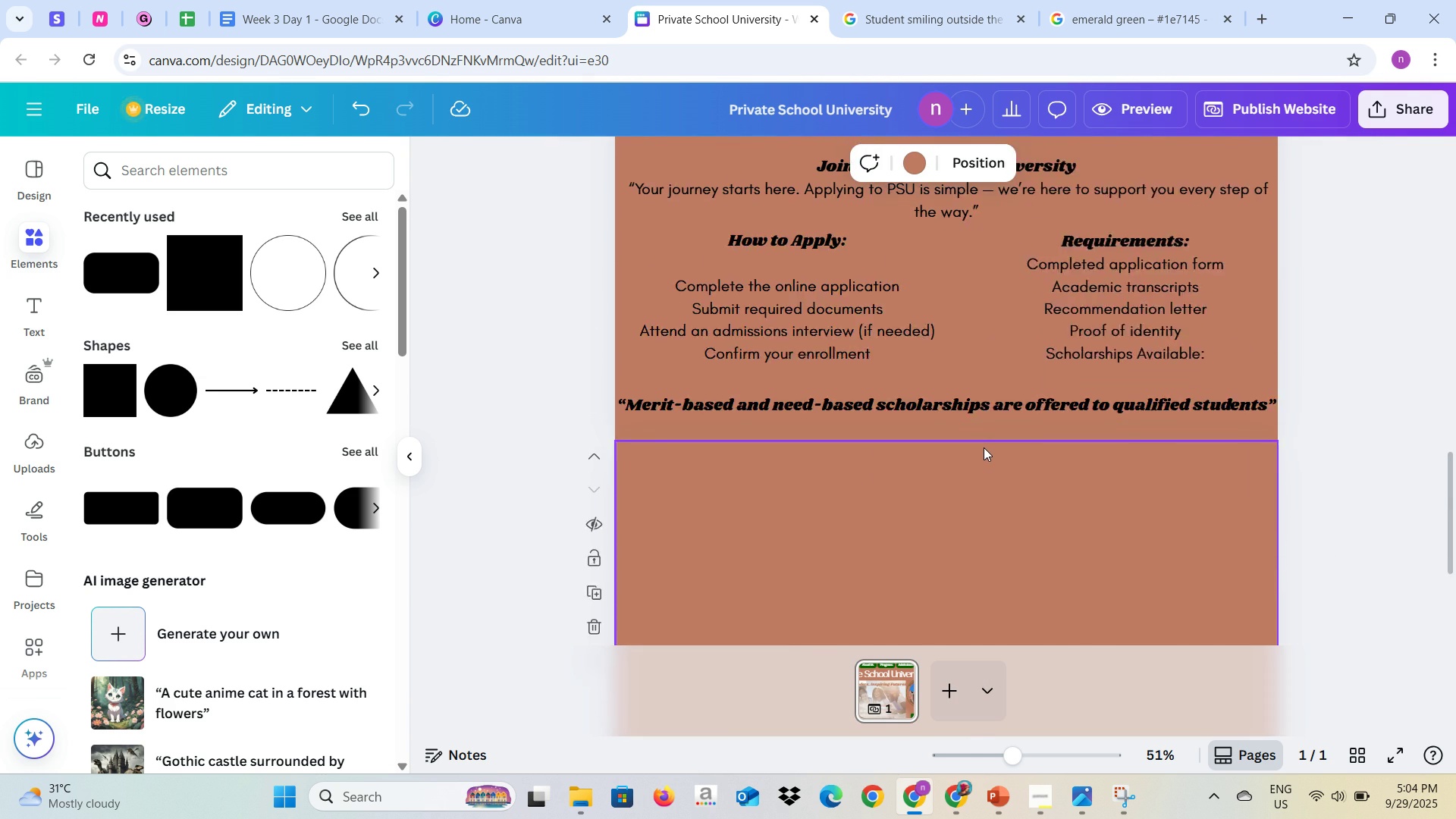 
key(Alt+AltLeft)
 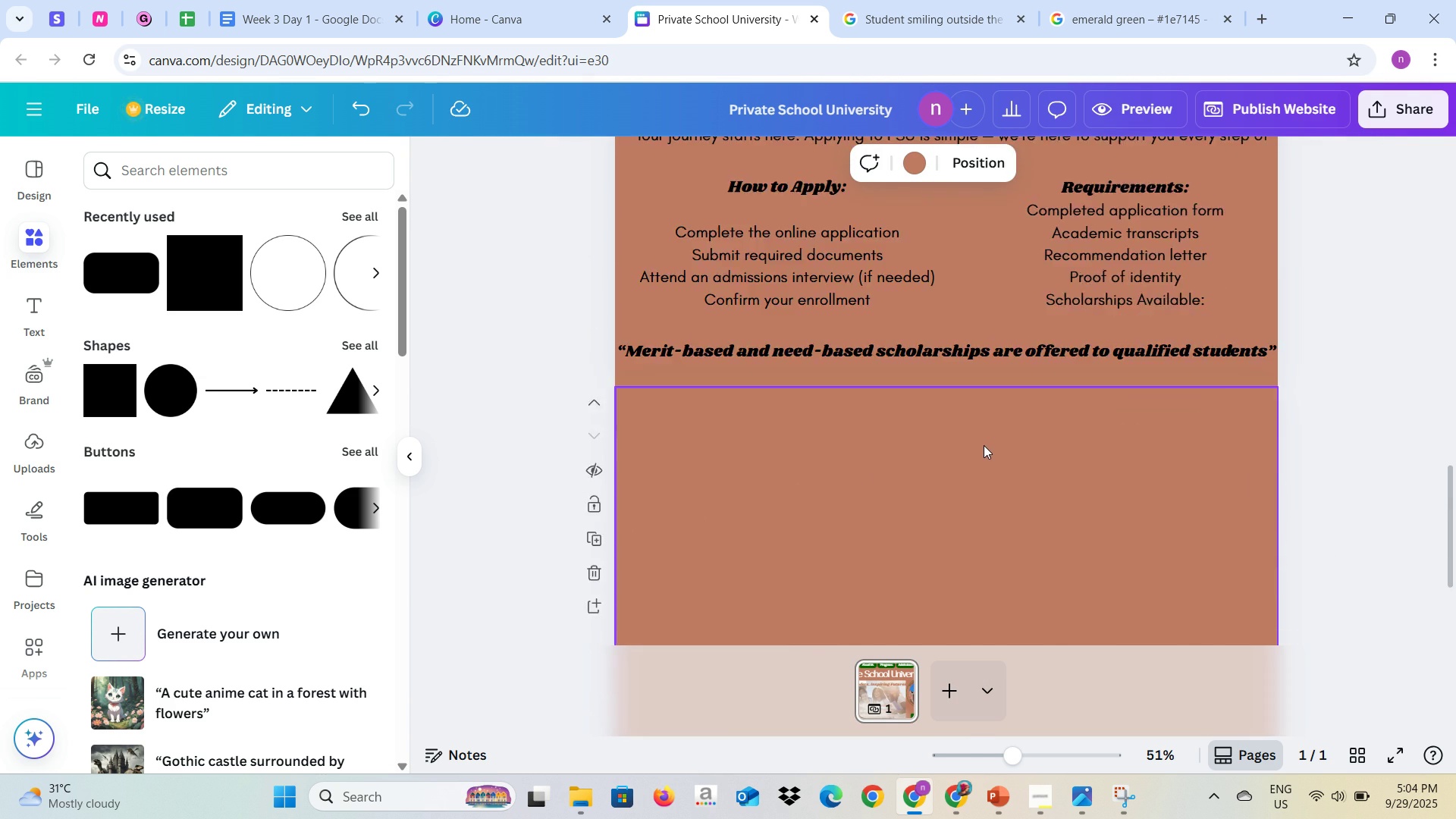 
key(Alt+Tab)
 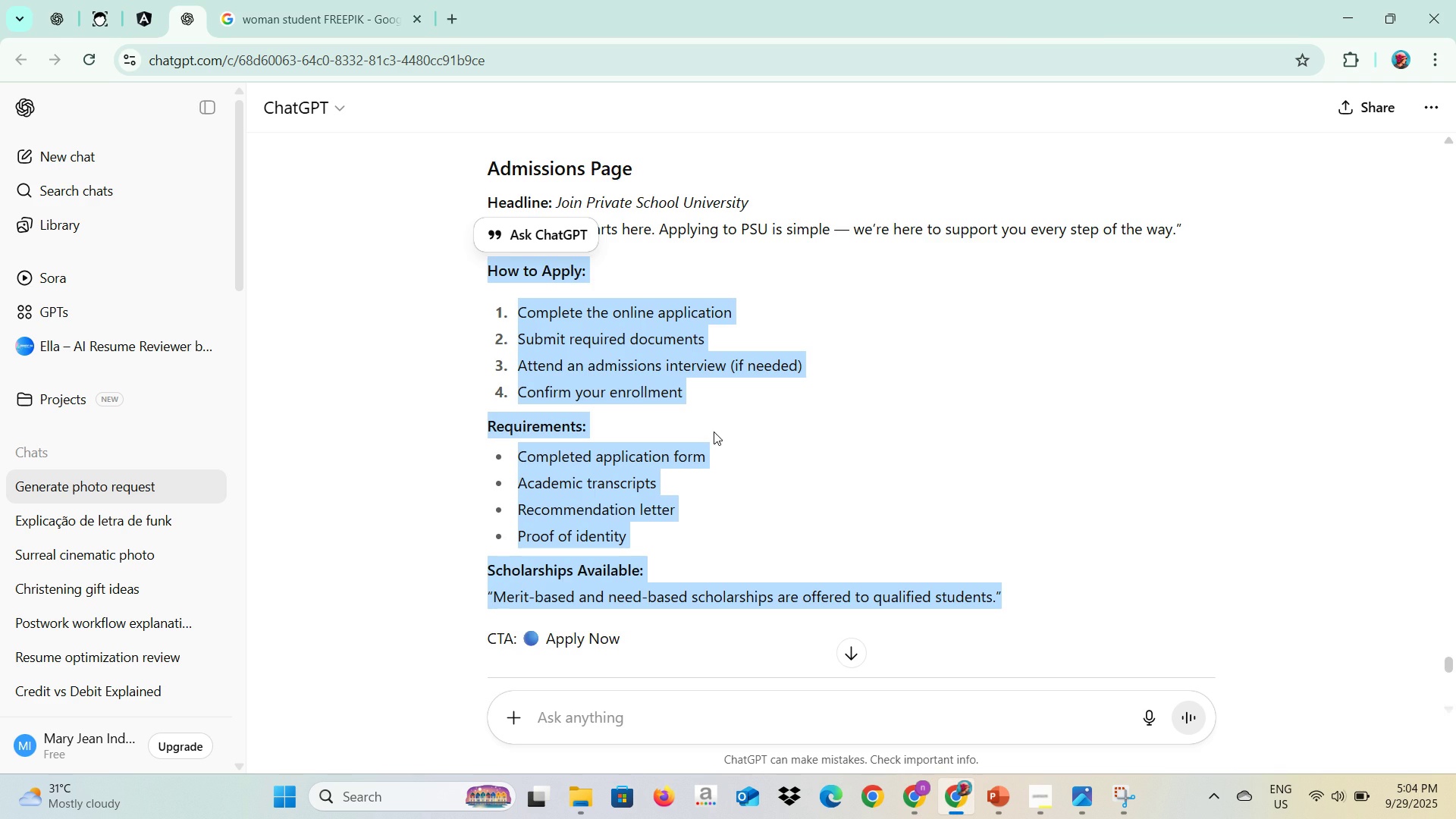 
scroll: coordinate [714, 433], scroll_direction: down, amount: 3.0
 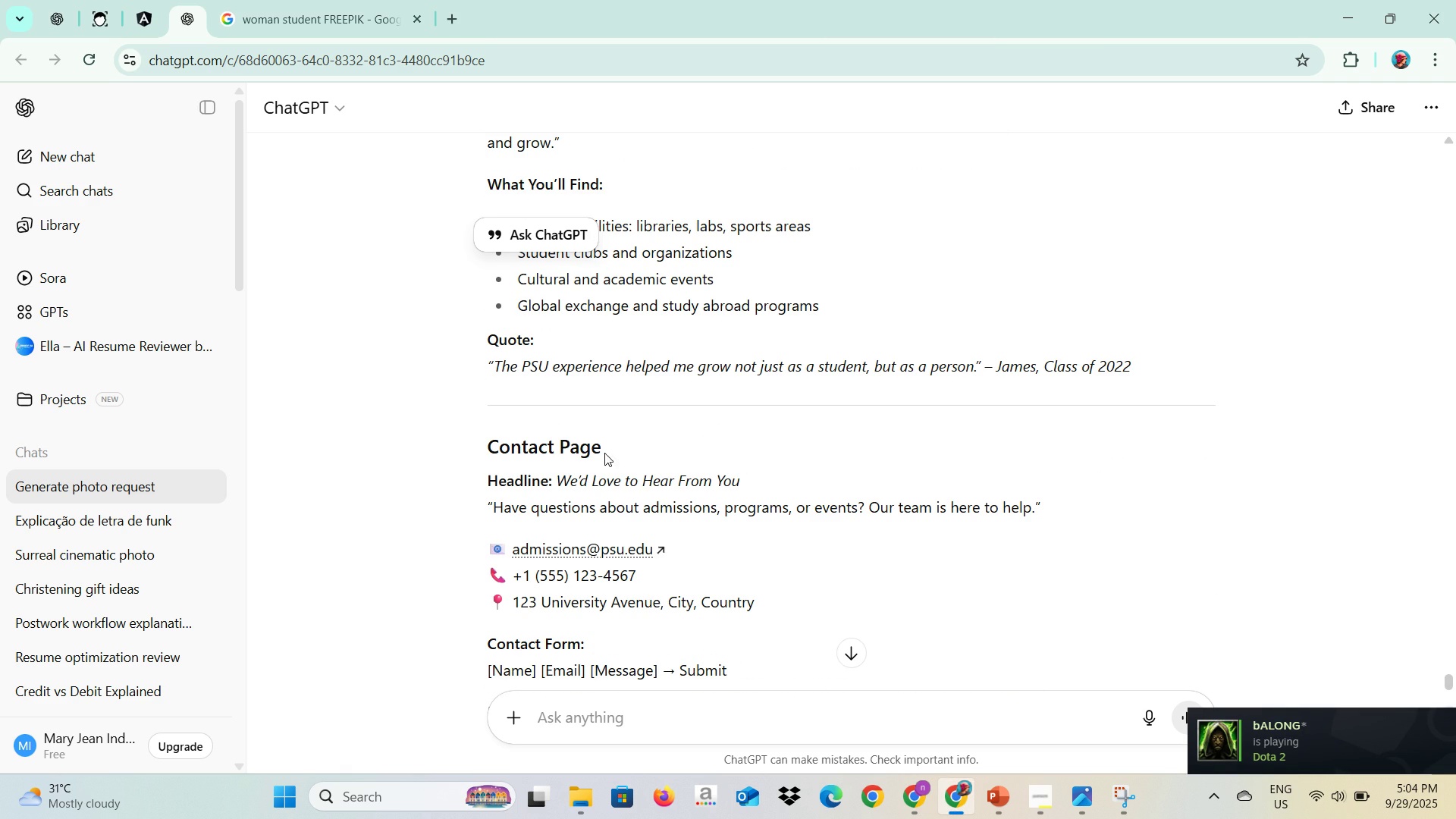 
key(Control+C)
 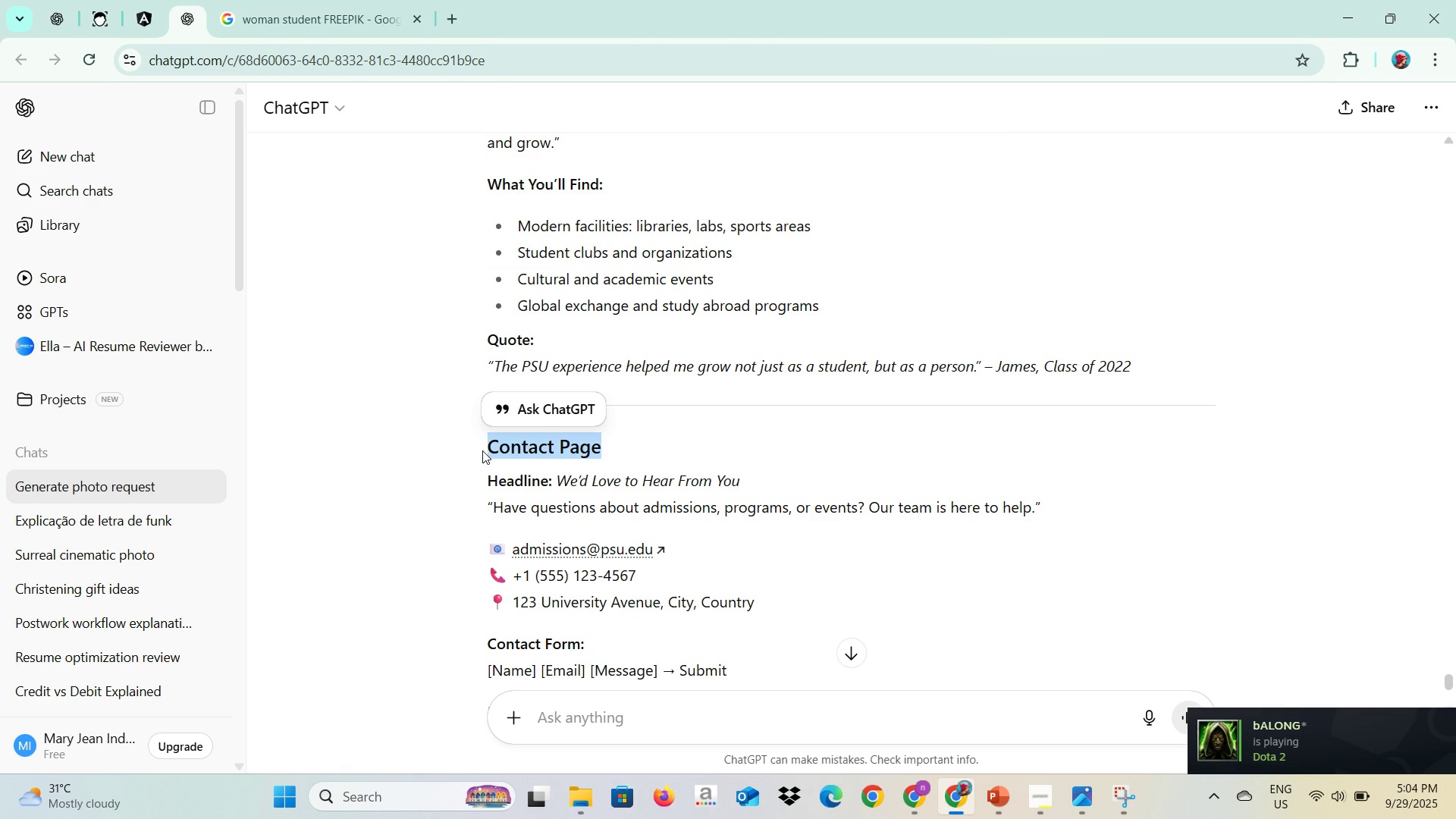 
key(Alt+AltLeft)
 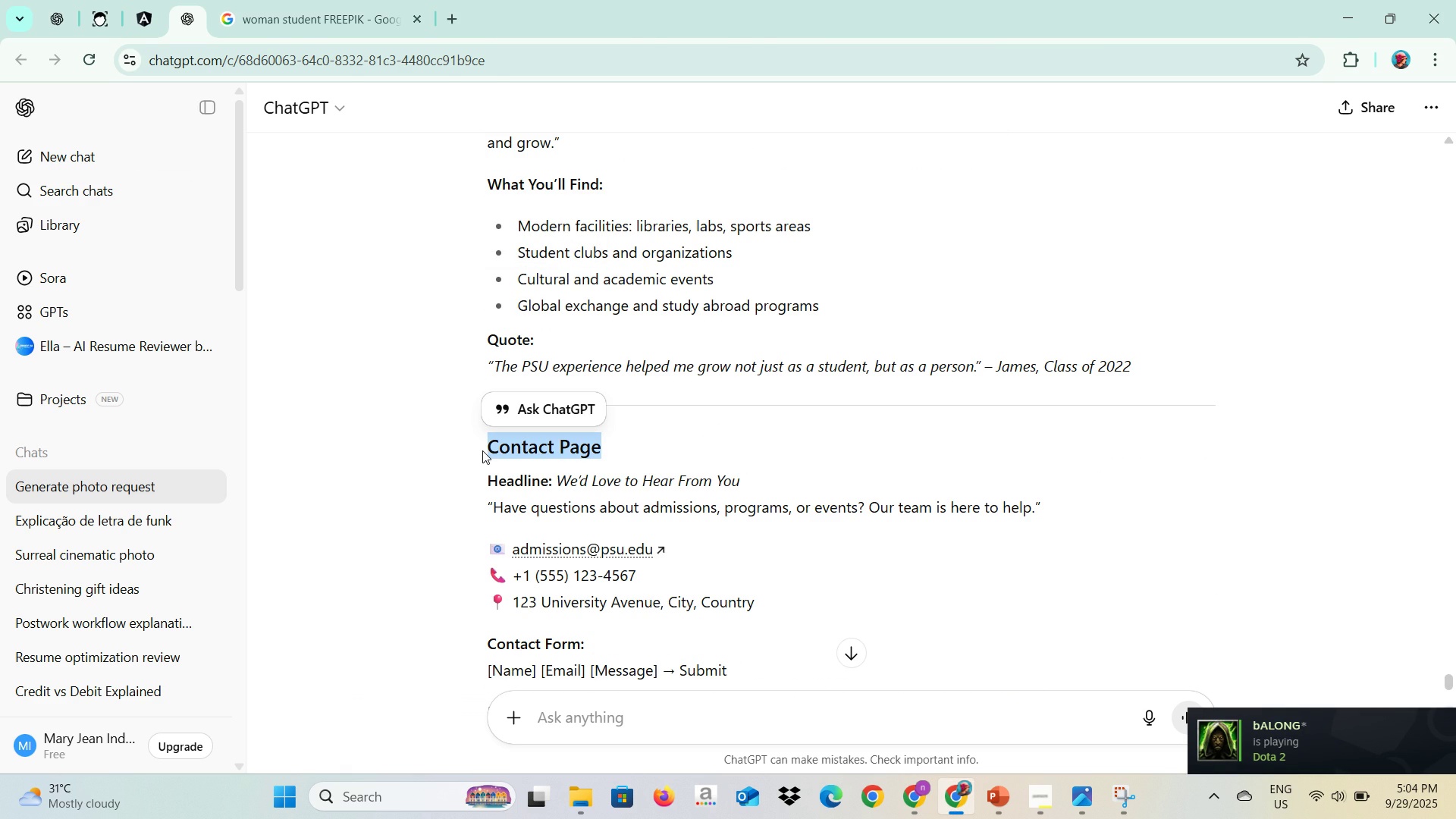 
key(Alt+Tab)
 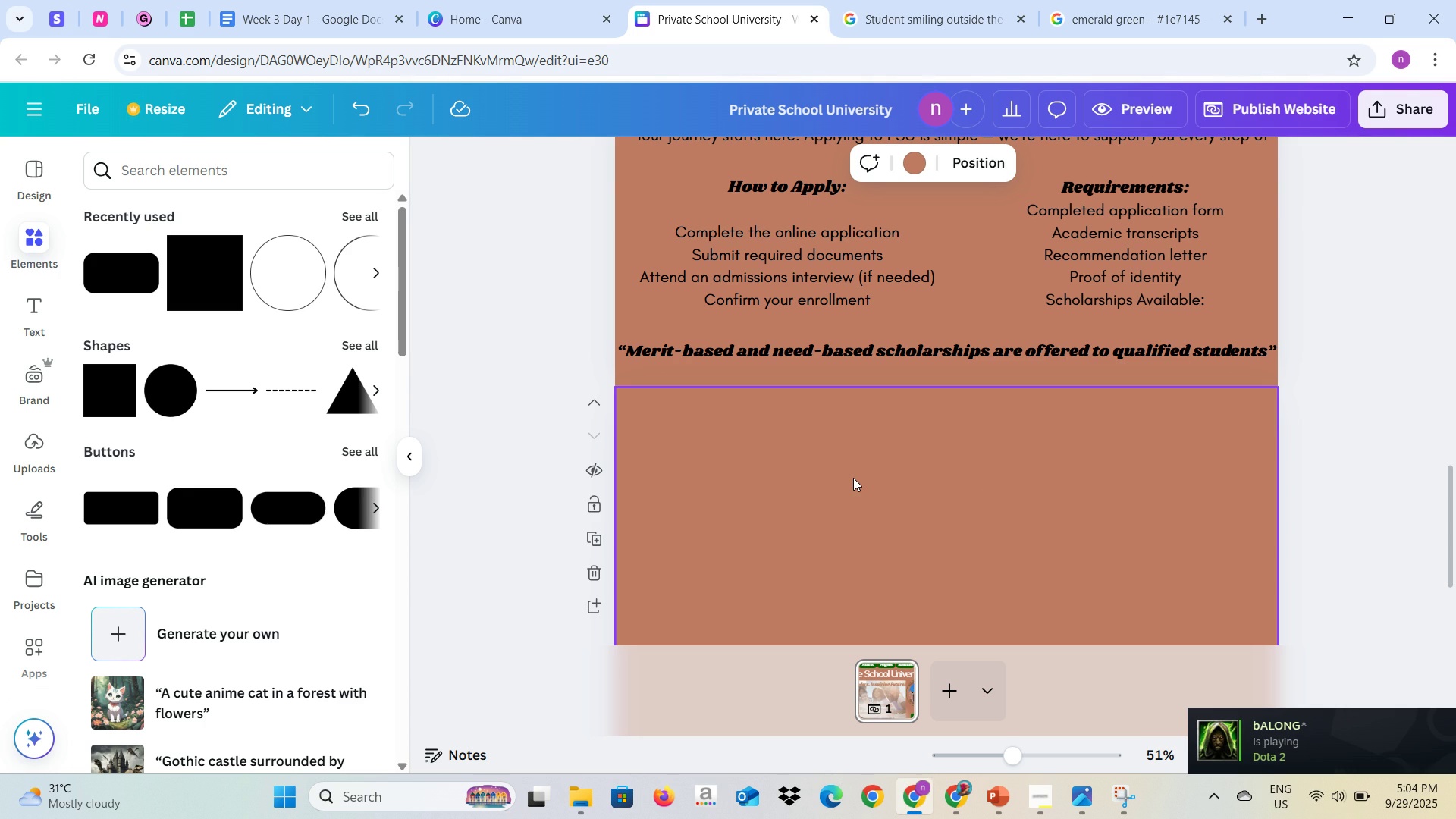 
left_click([853, 478])
 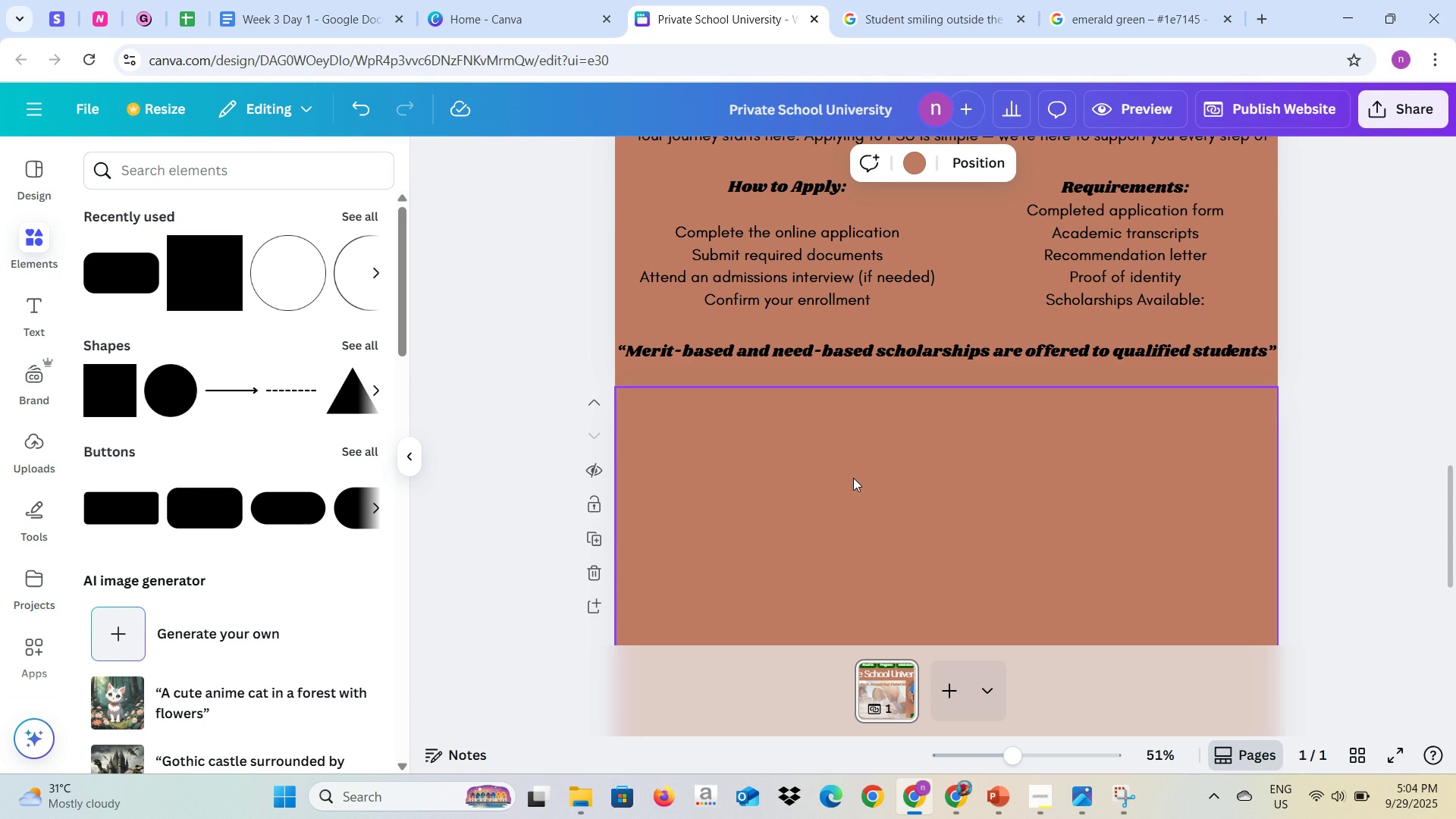 
key(Control+V)
 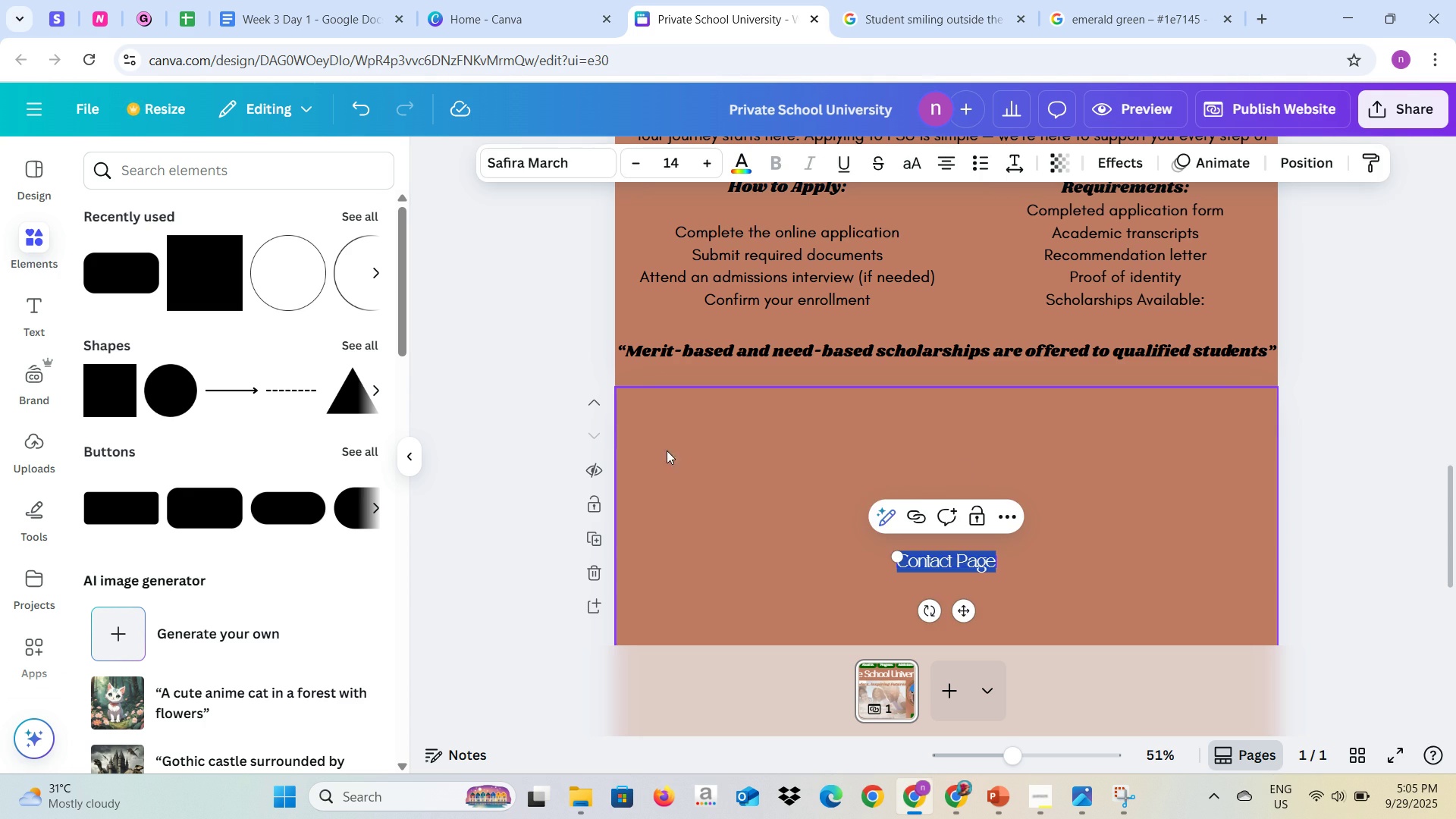 
left_click([688, 472])
 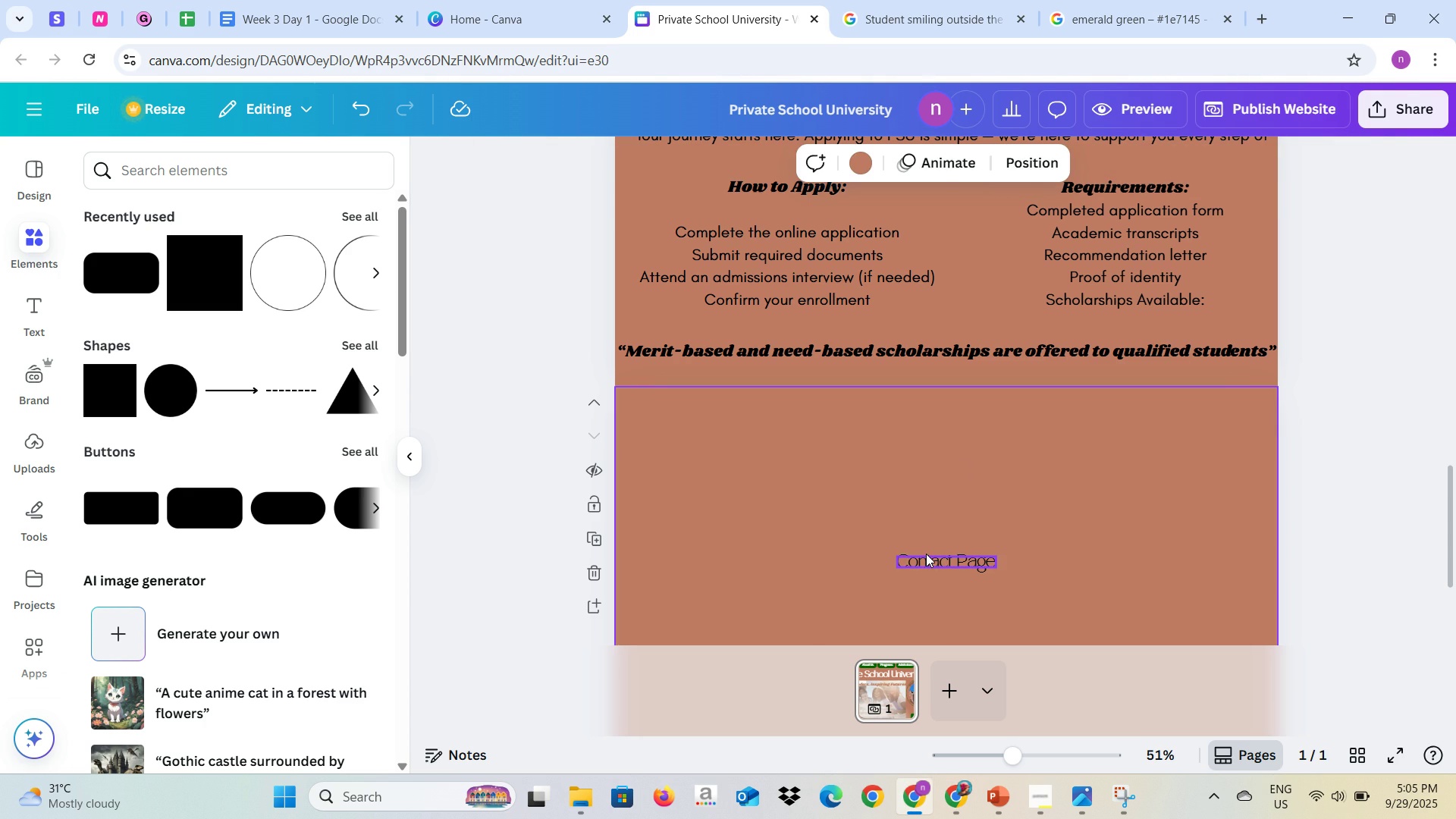 
left_click([926, 554])
 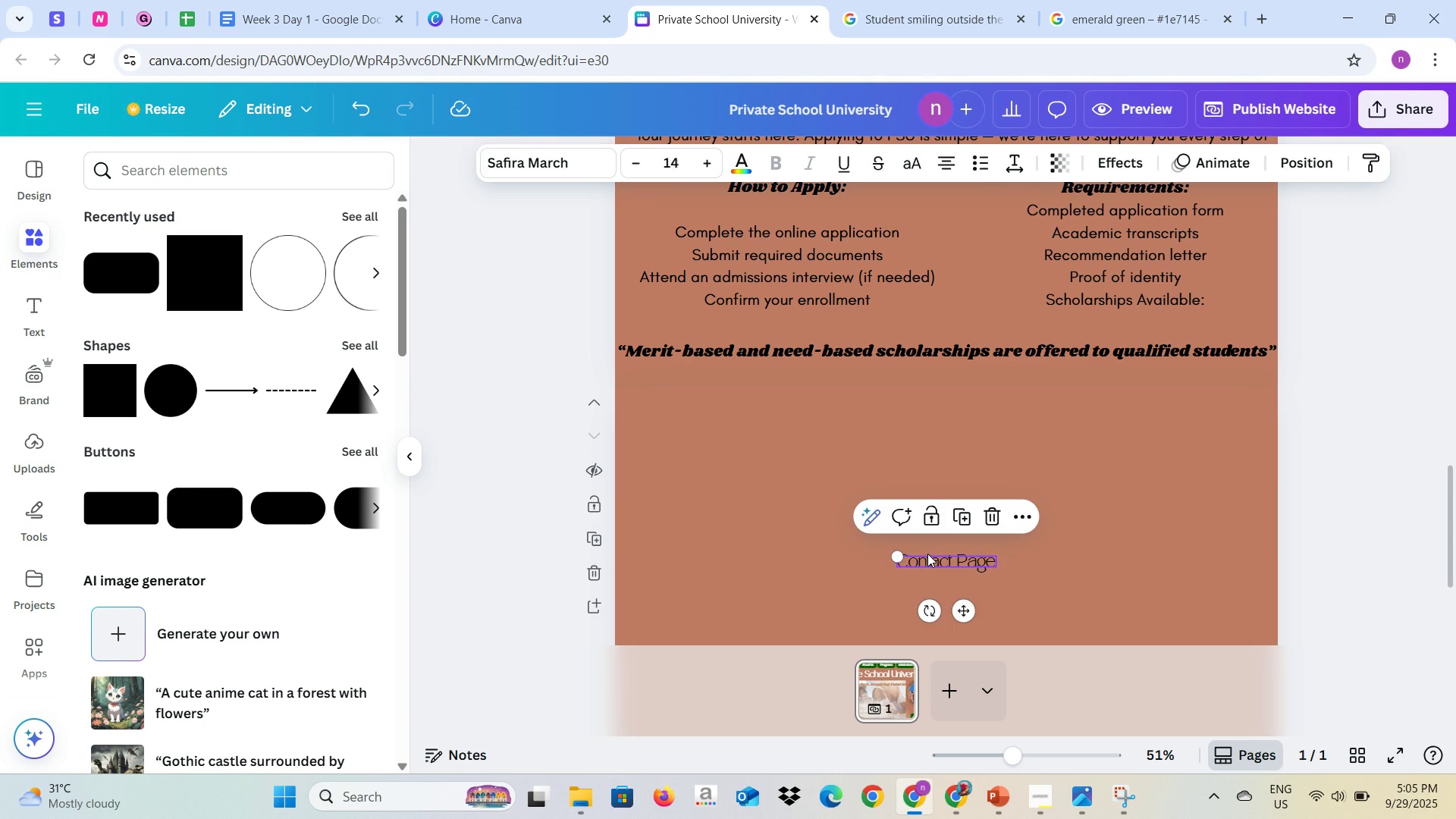 
key(Backspace)
 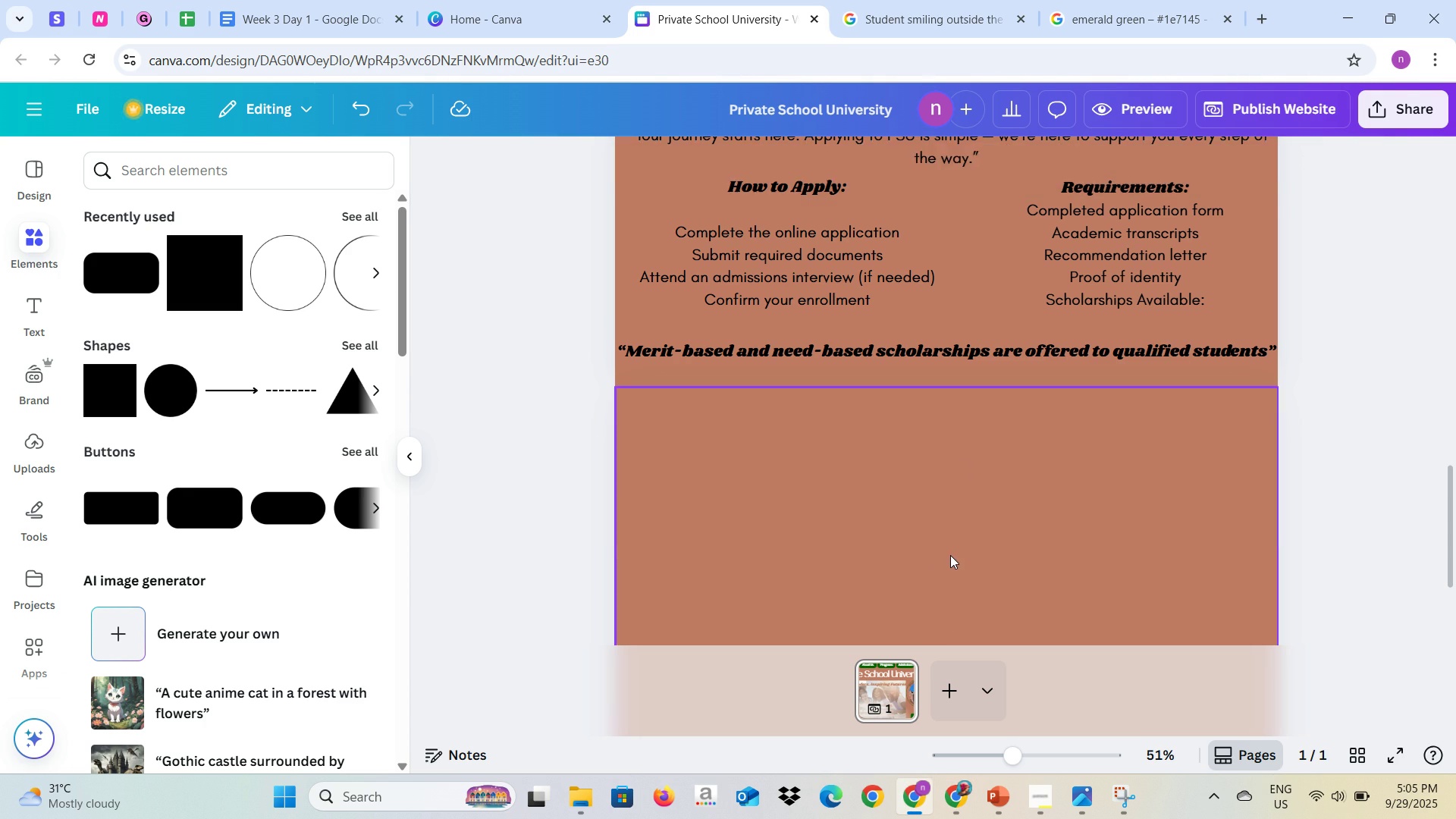 
scroll: coordinate [951, 555], scroll_direction: up, amount: 2.0
 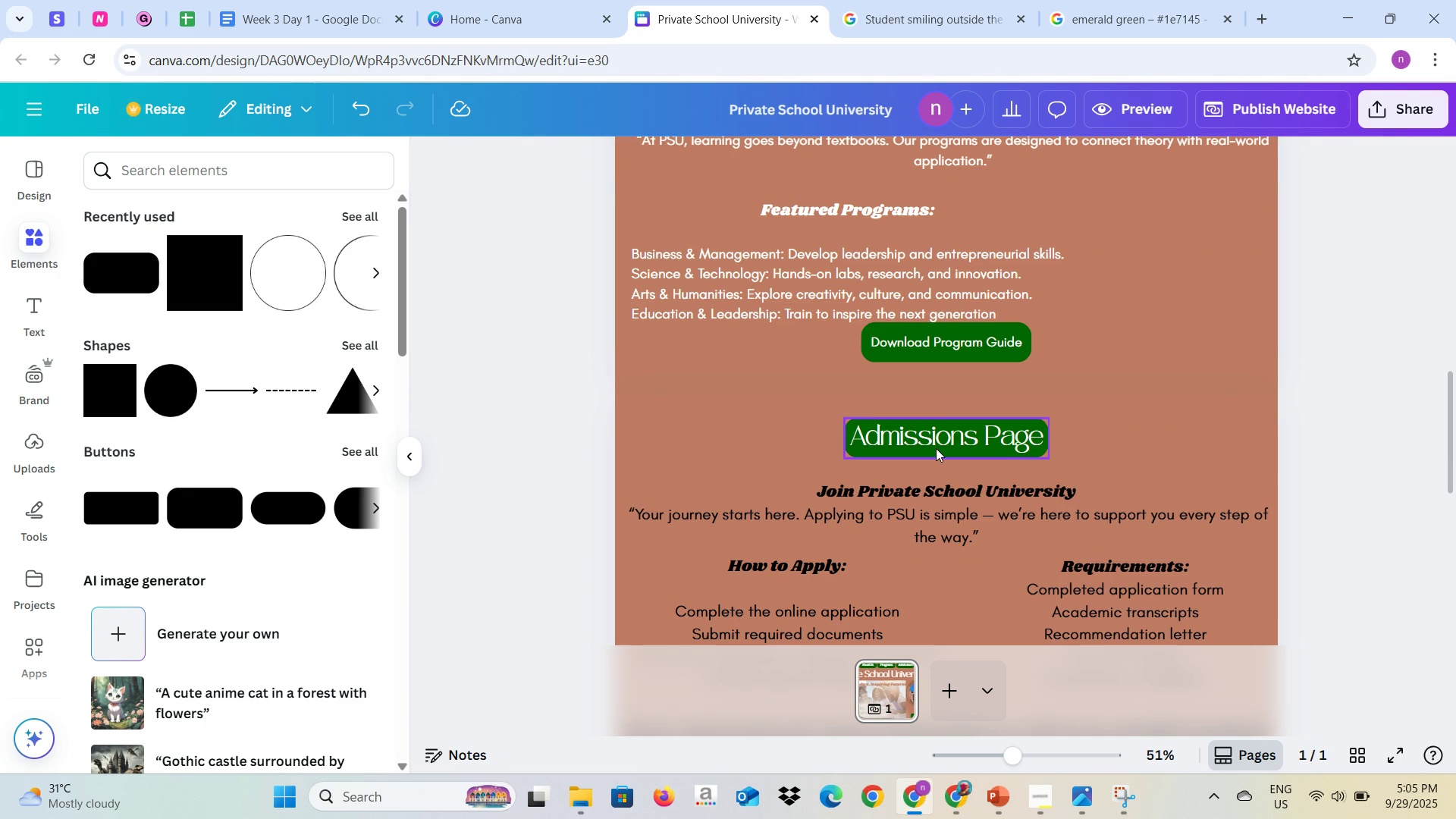 
left_click([936, 448])
 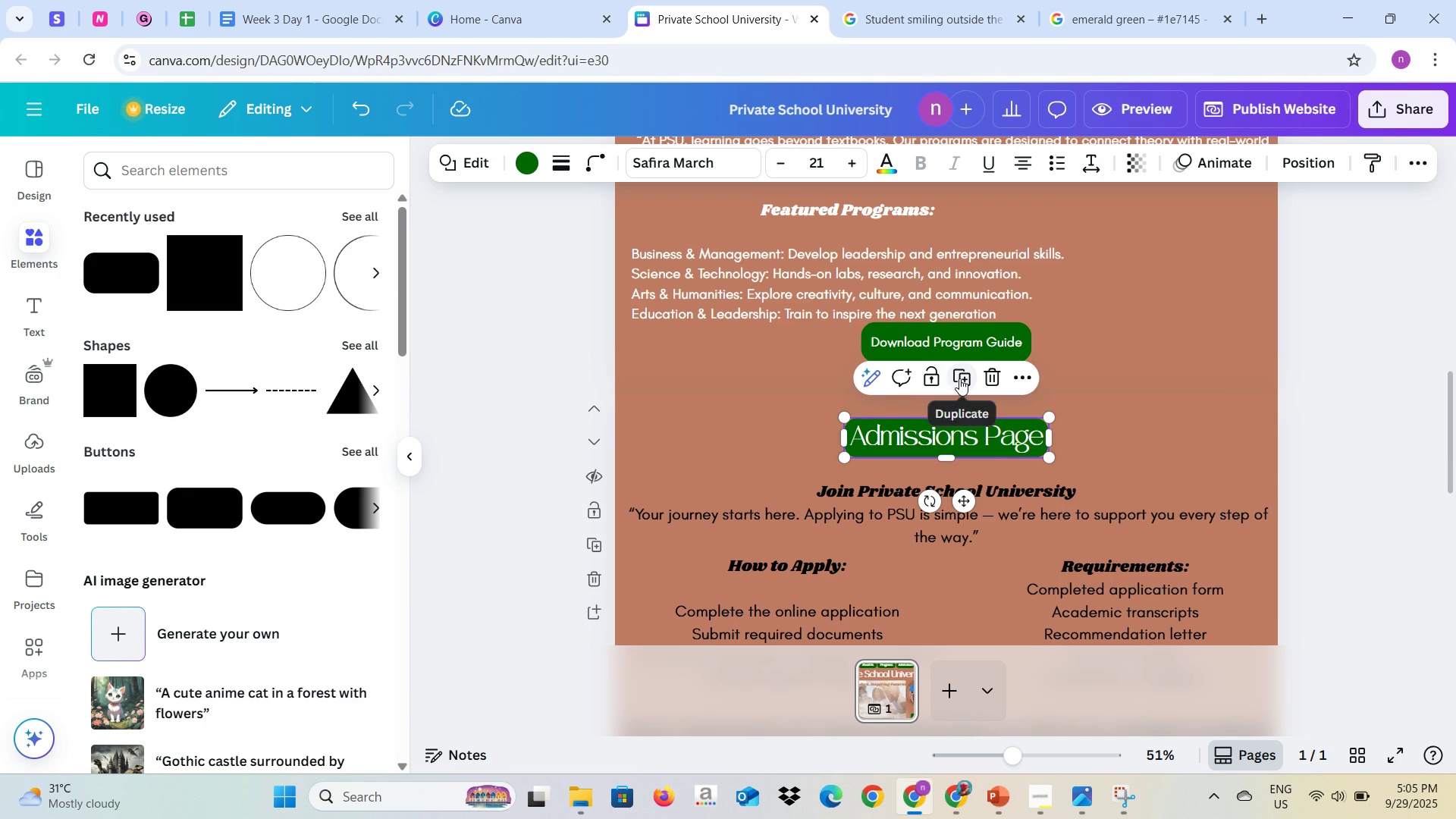 
left_click([959, 378])
 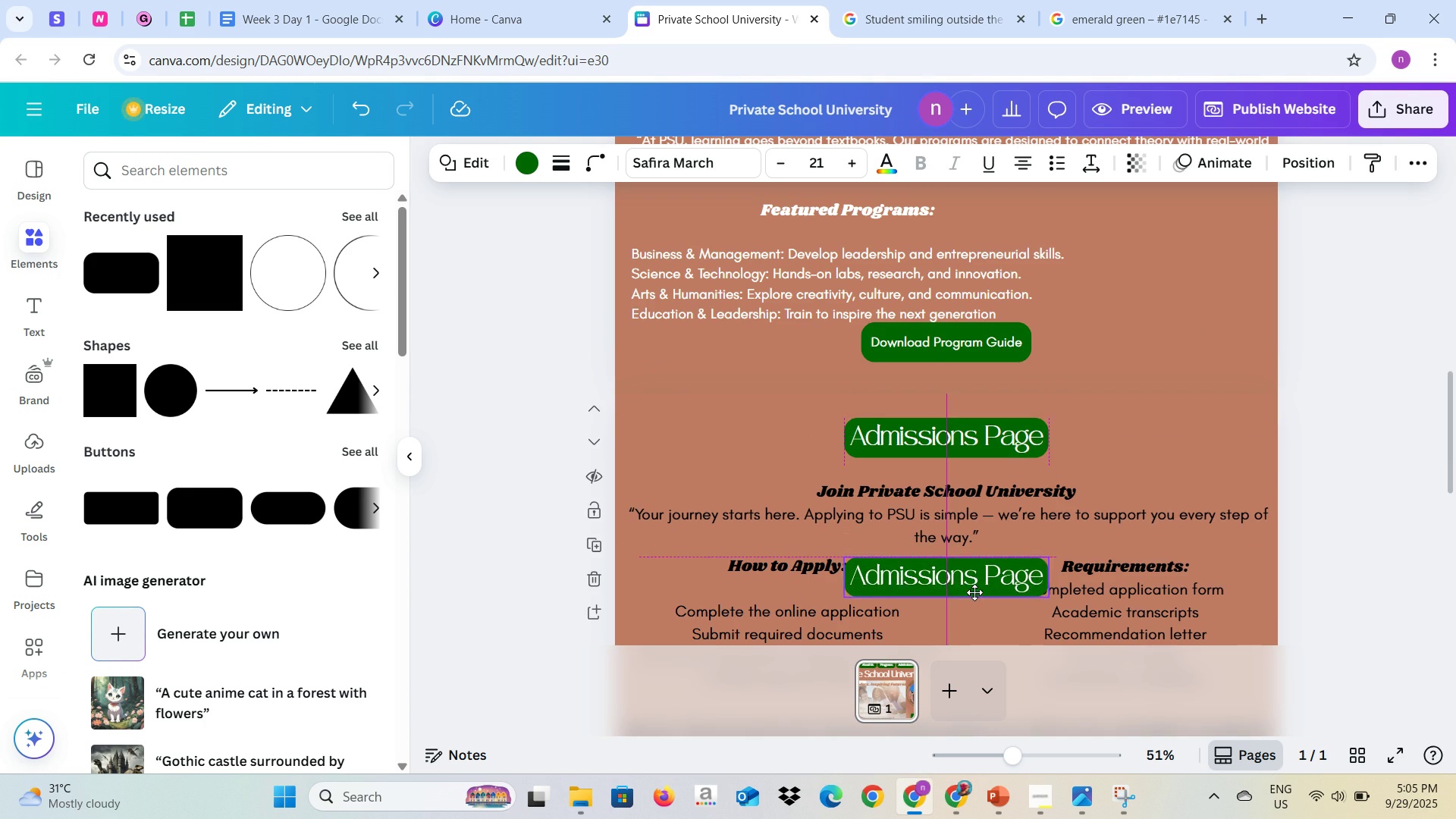 
scroll: coordinate [962, 621], scroll_direction: down, amount: 2.0
 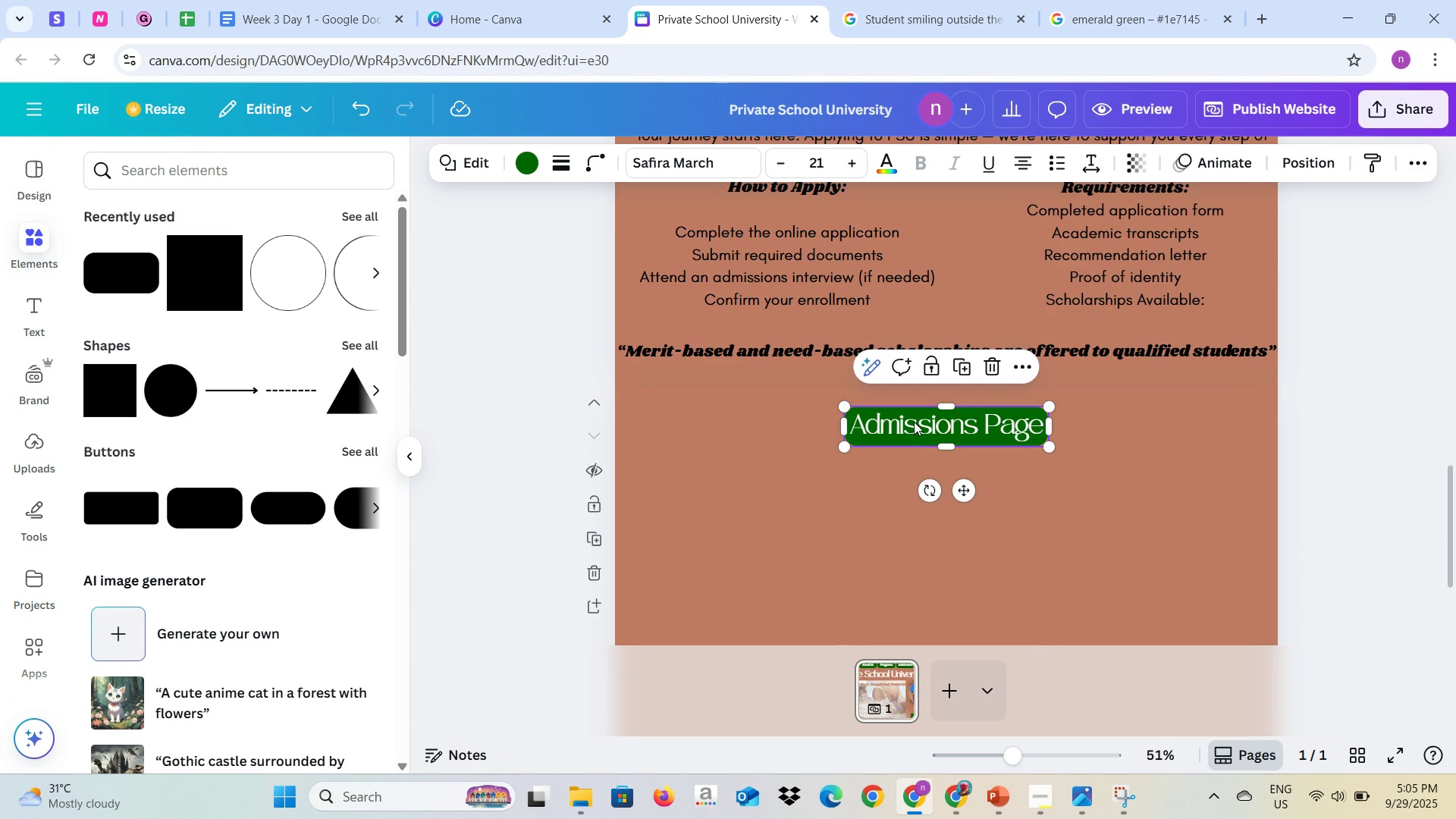 
left_click([914, 422])
 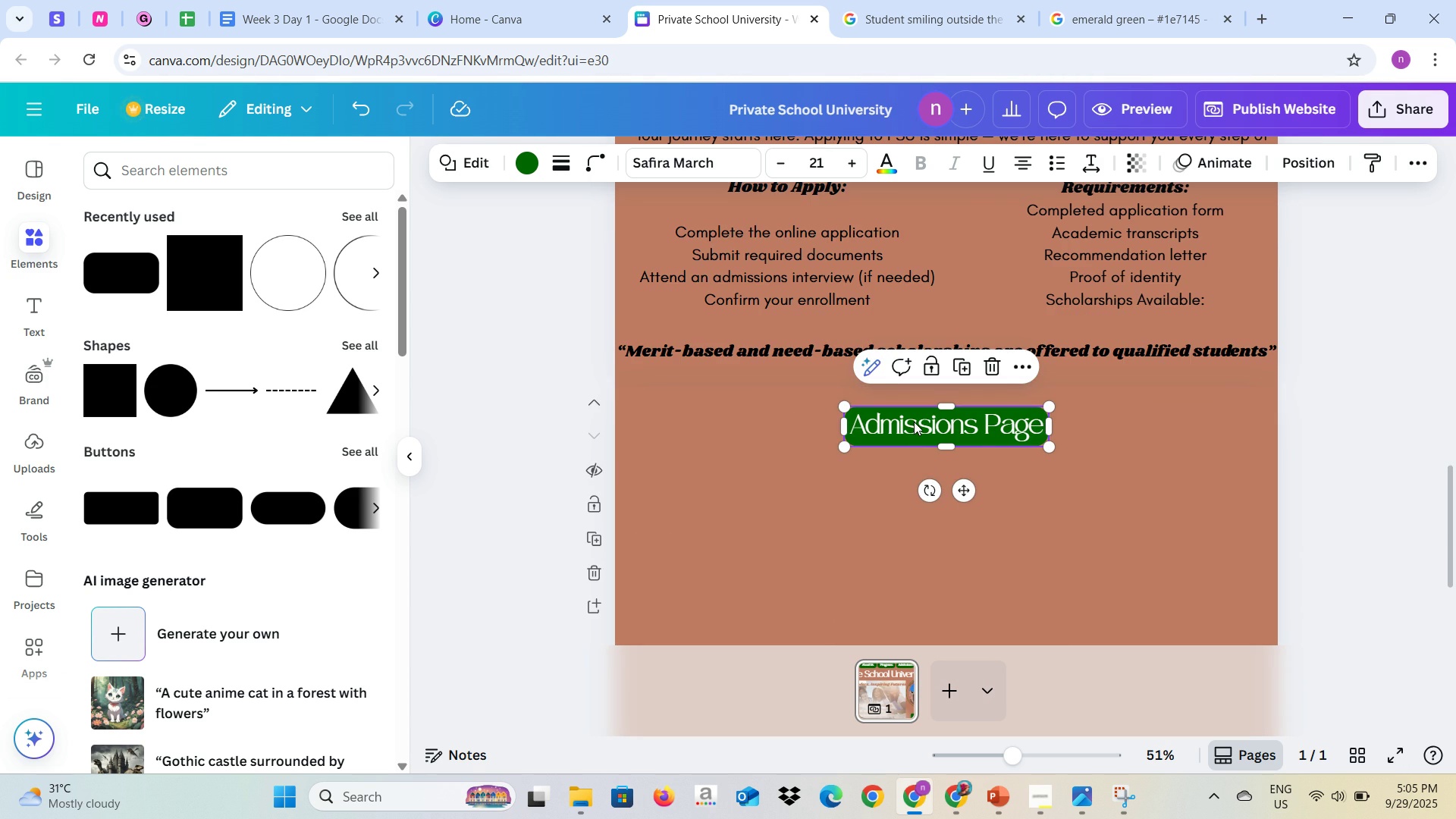 
double_click([914, 422])
 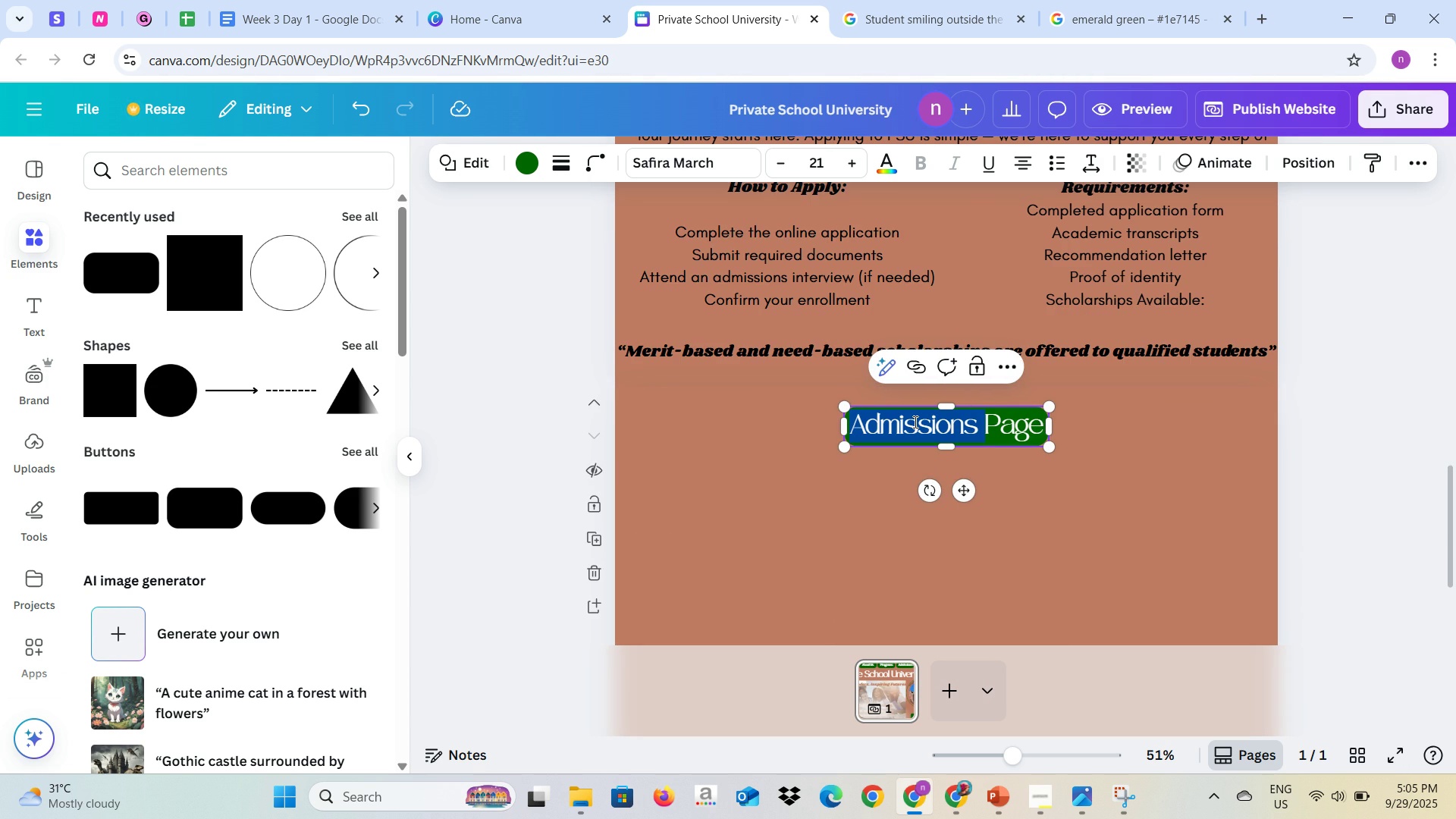 
key(Control+A)
 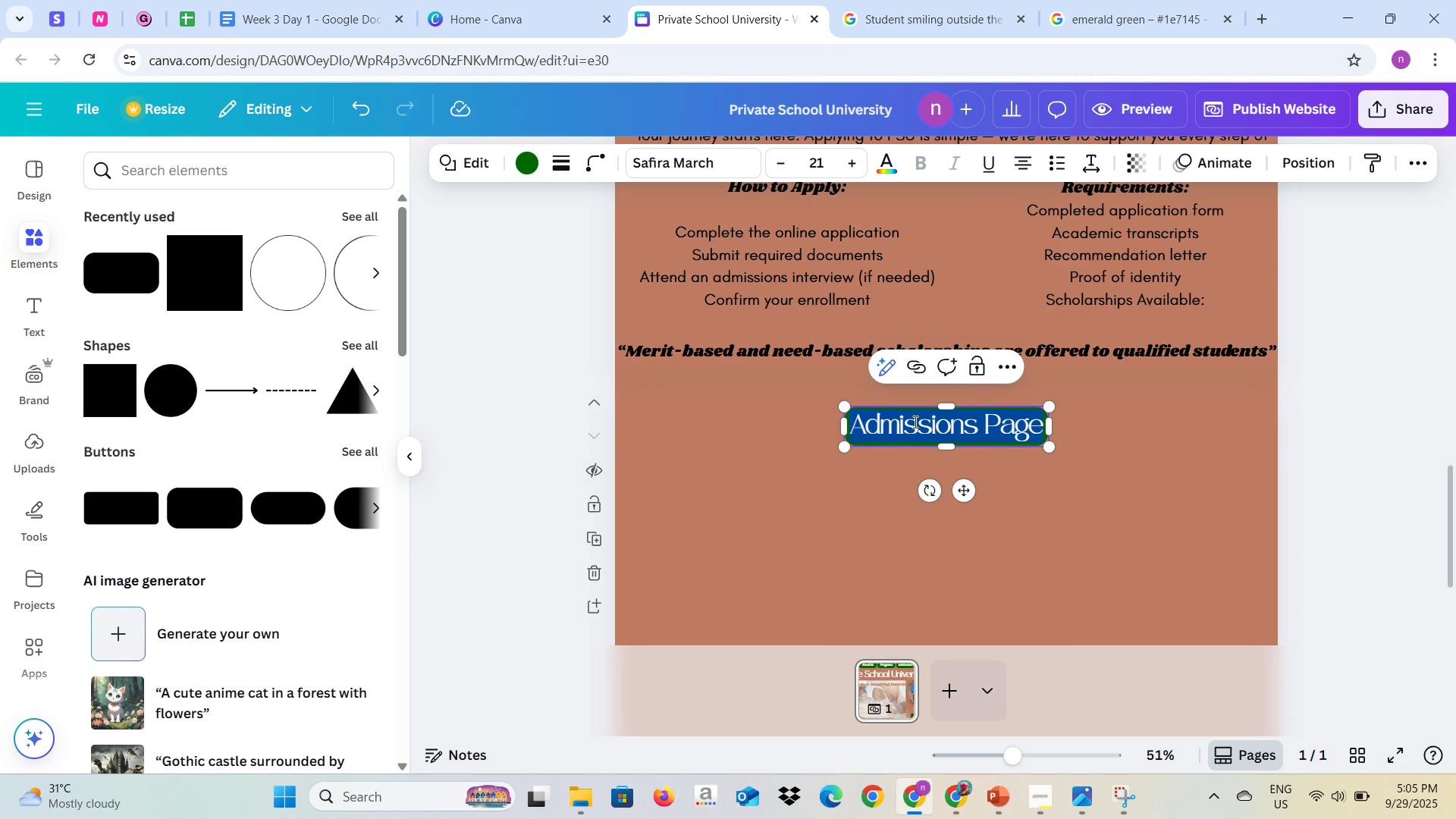 
key(Control+V)
 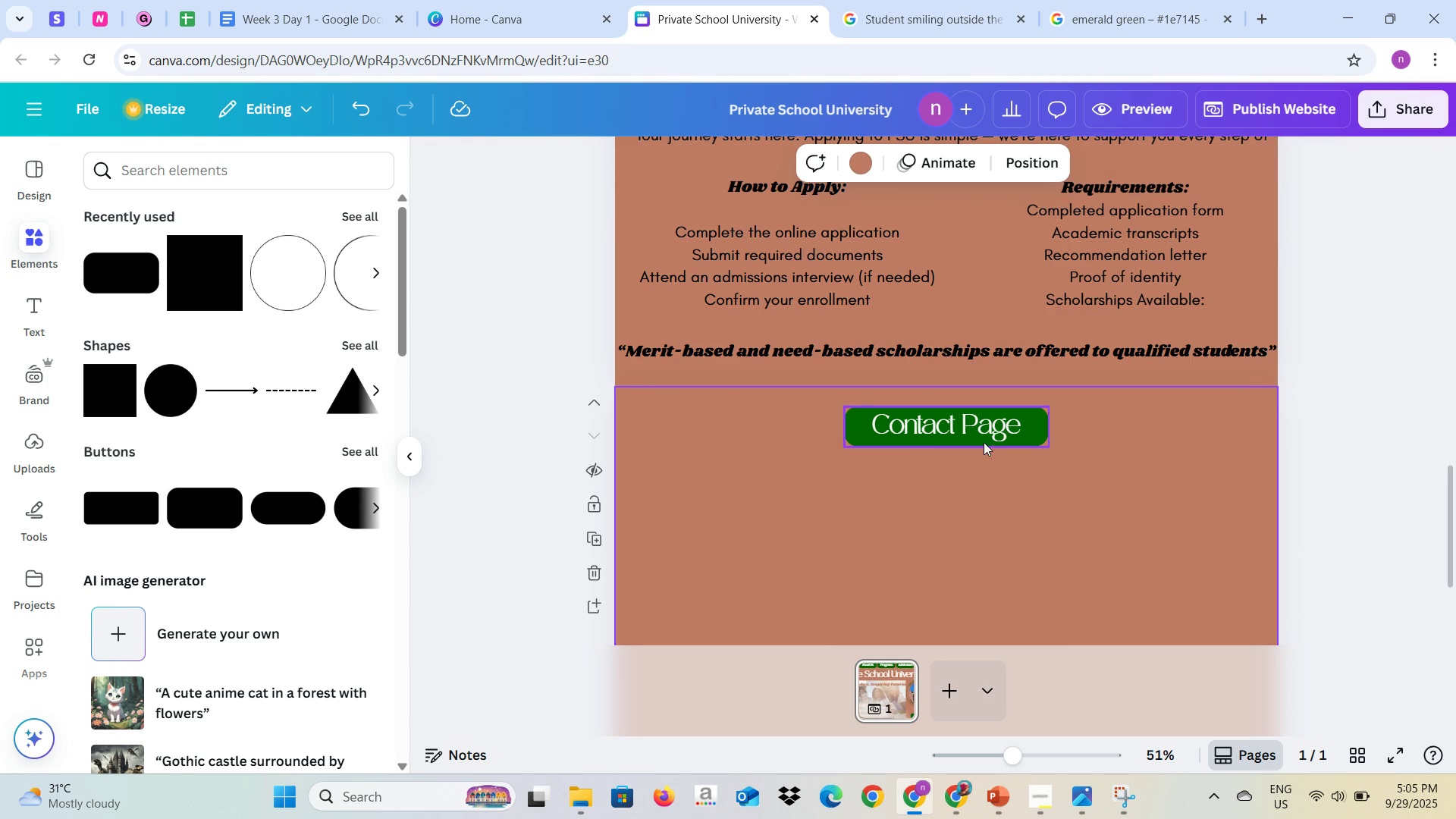 
left_click([977, 439])
 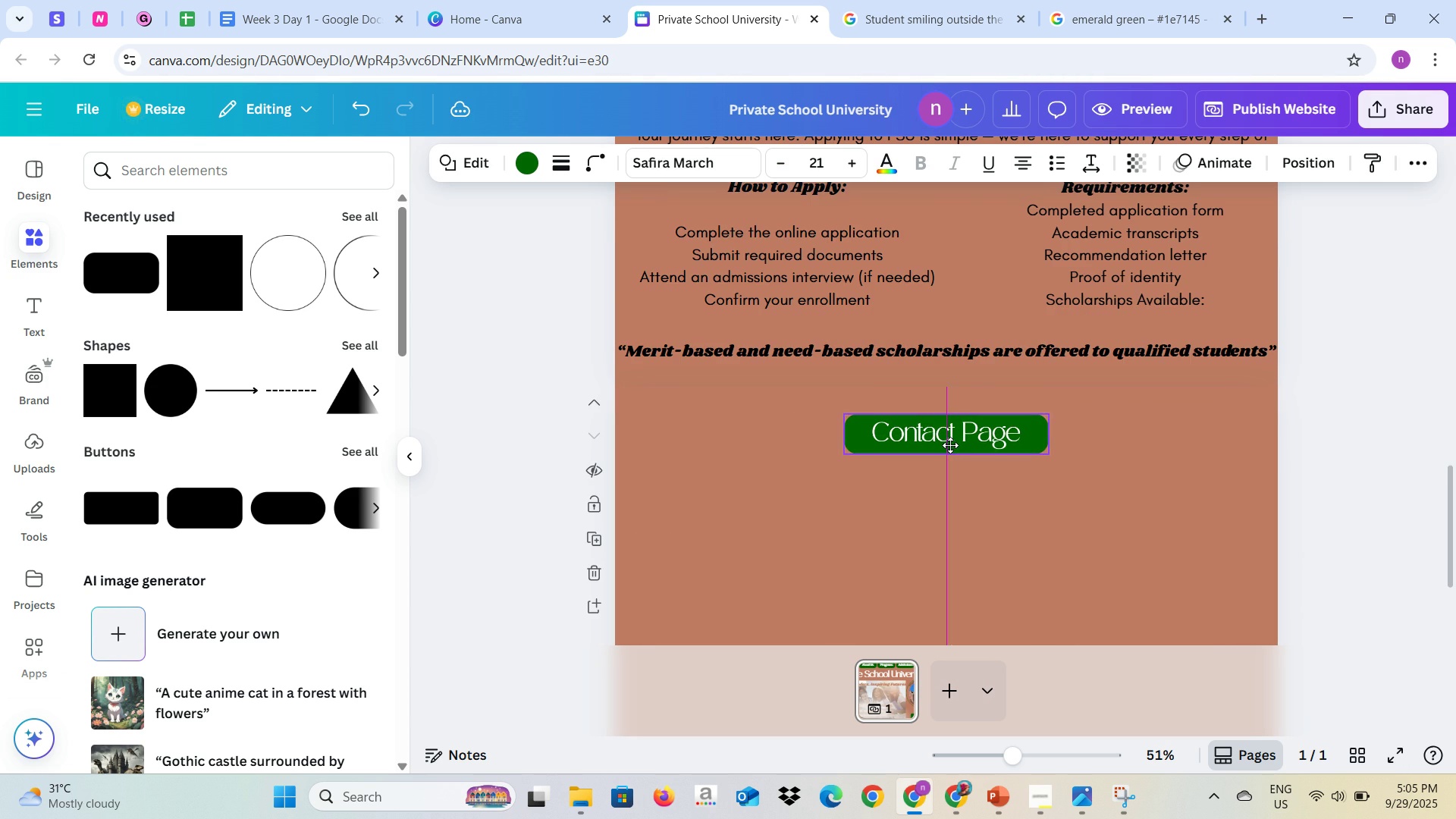 
left_click([1026, 474])
 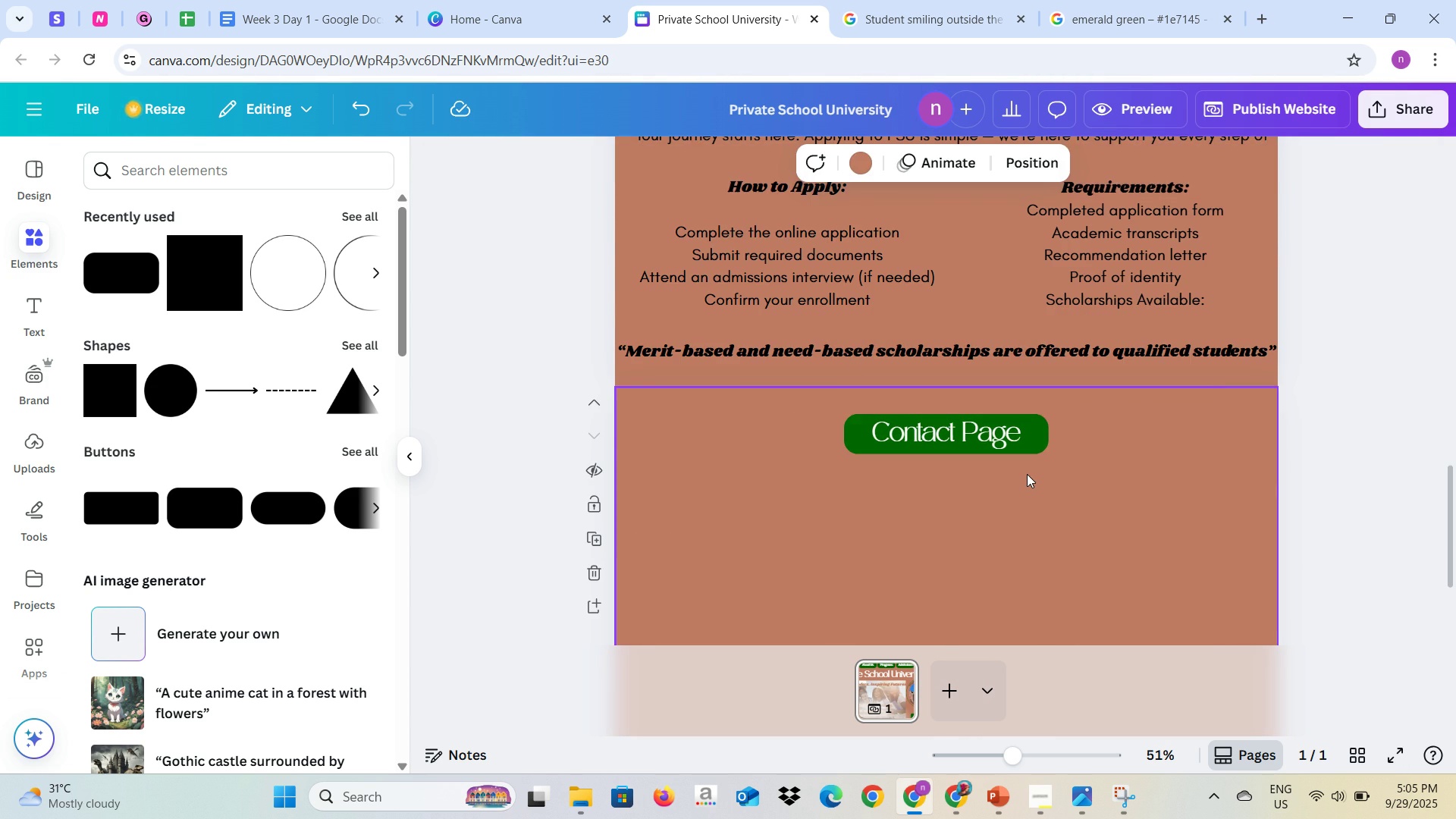 
key(Alt+AltLeft)
 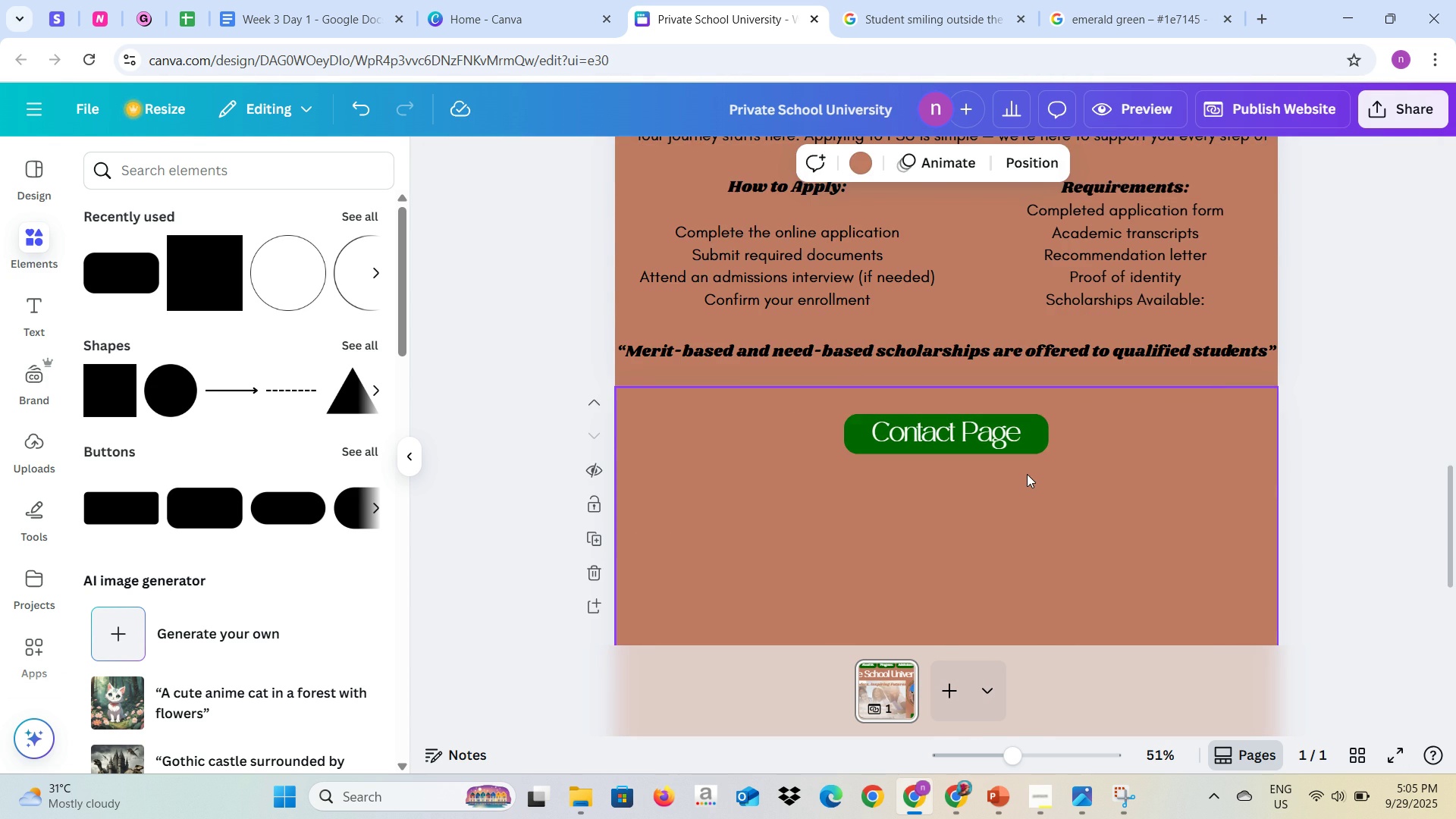 
key(Alt+Tab)
 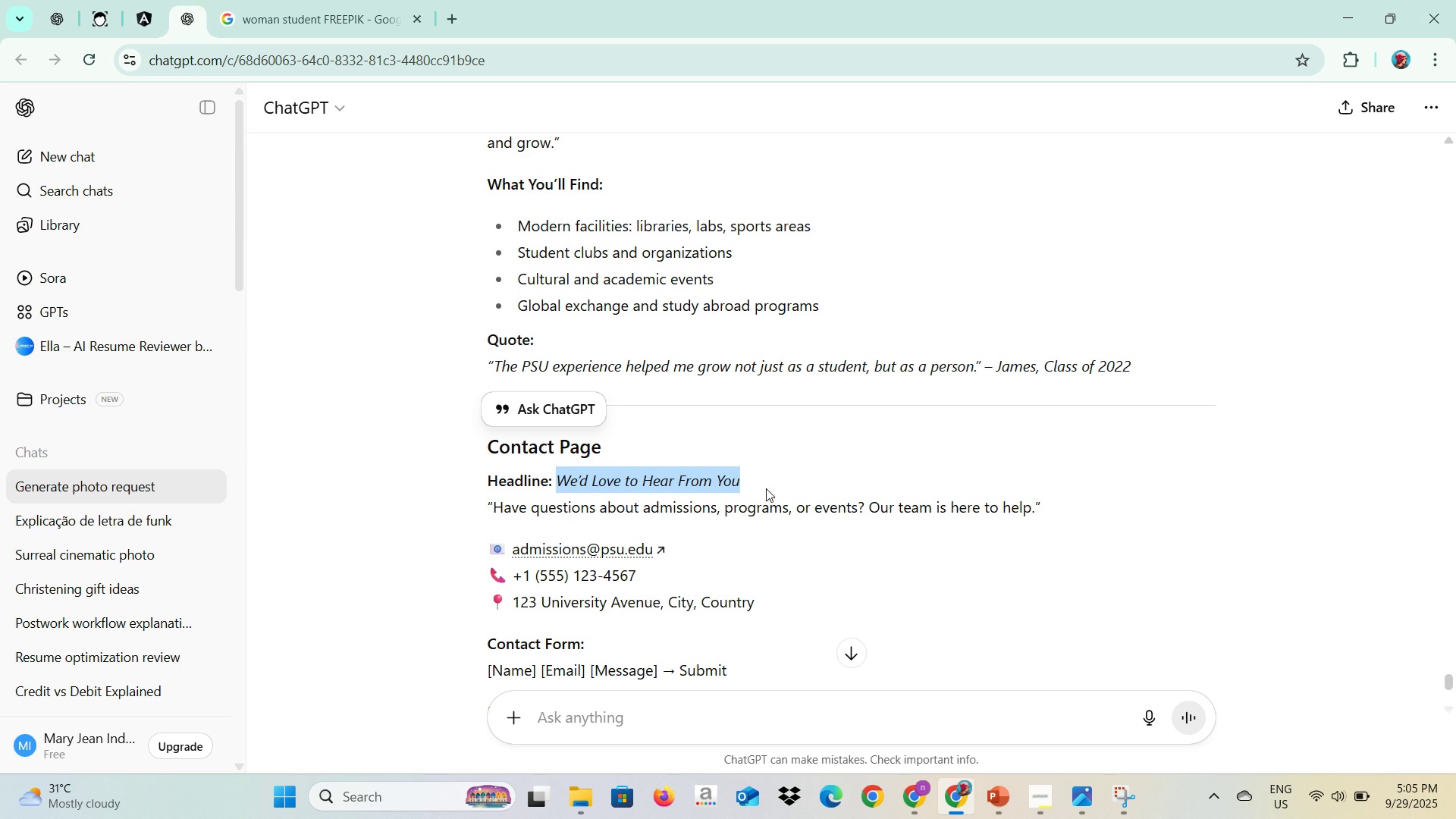 
wait(5.5)
 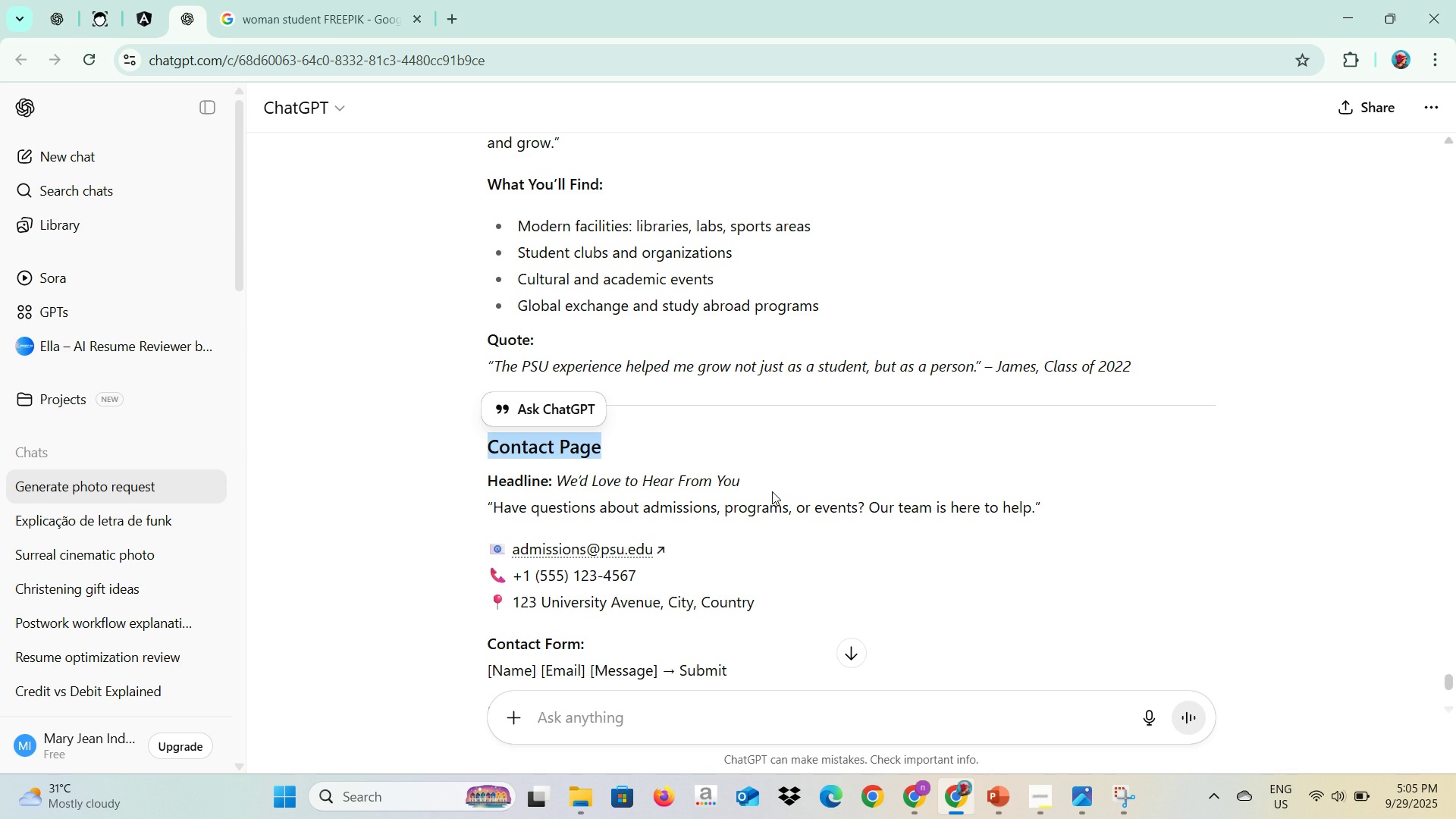 
key(Control+C)
 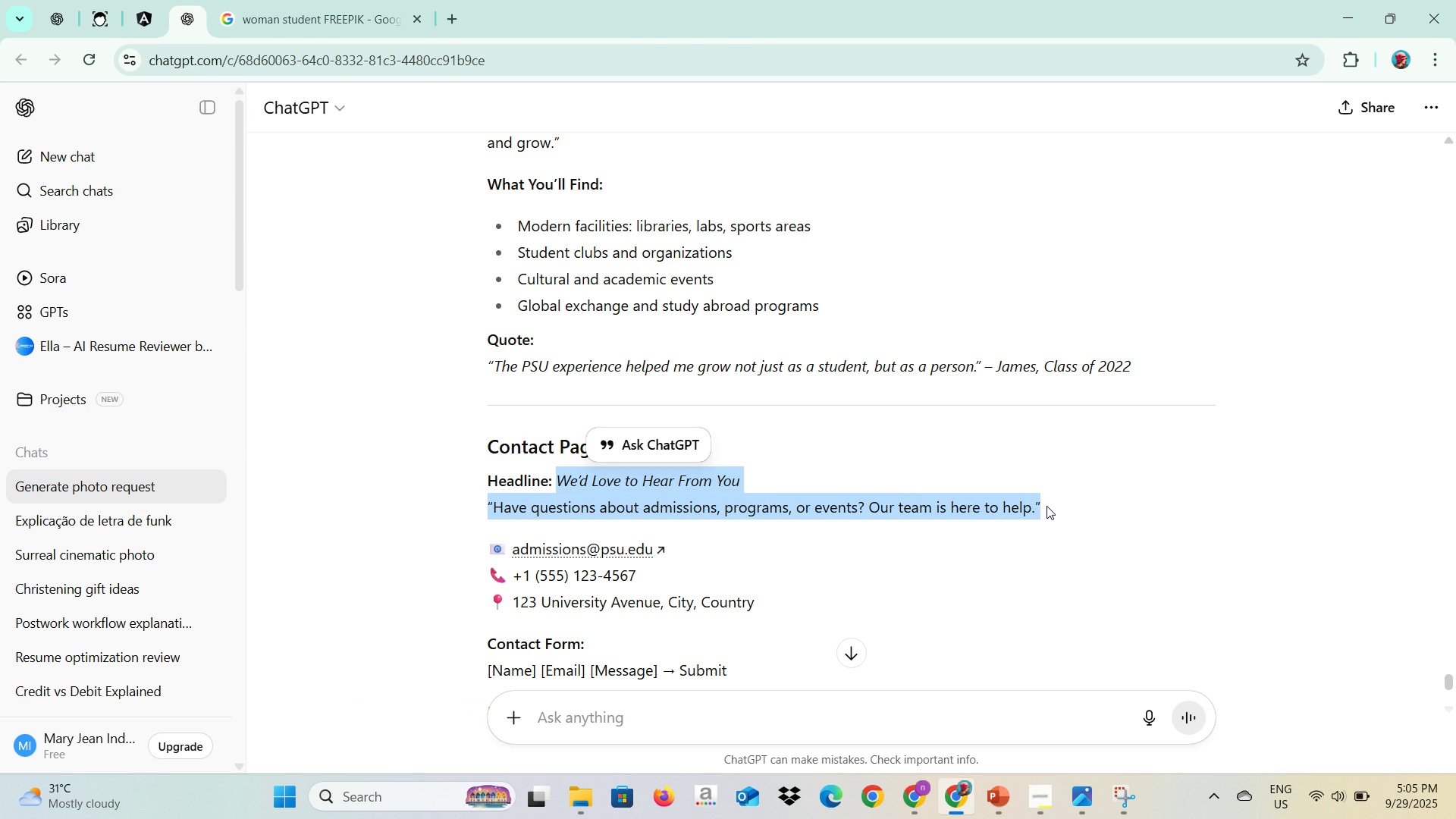 
key(Alt+AltLeft)
 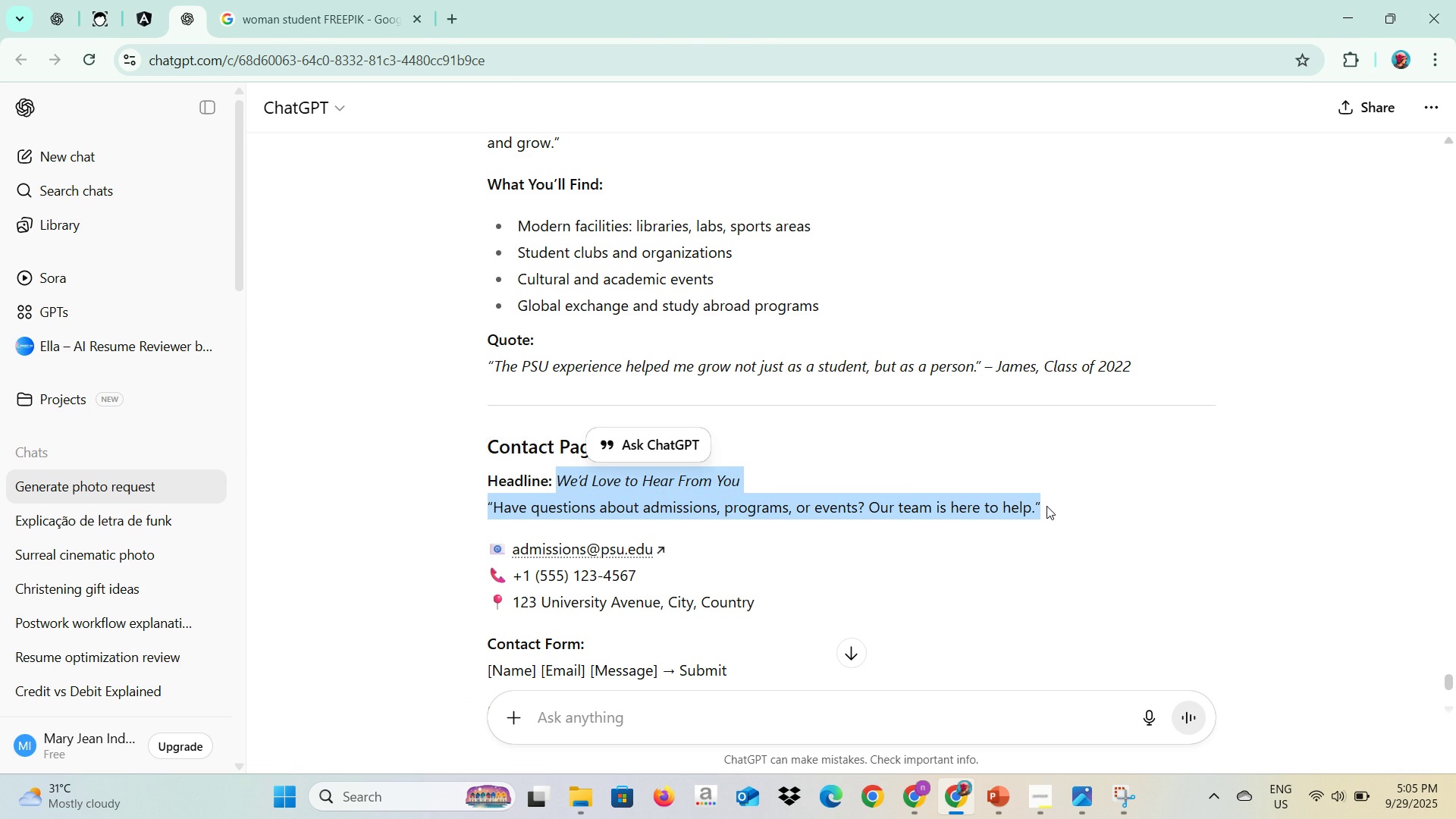 
key(Alt+Tab)
 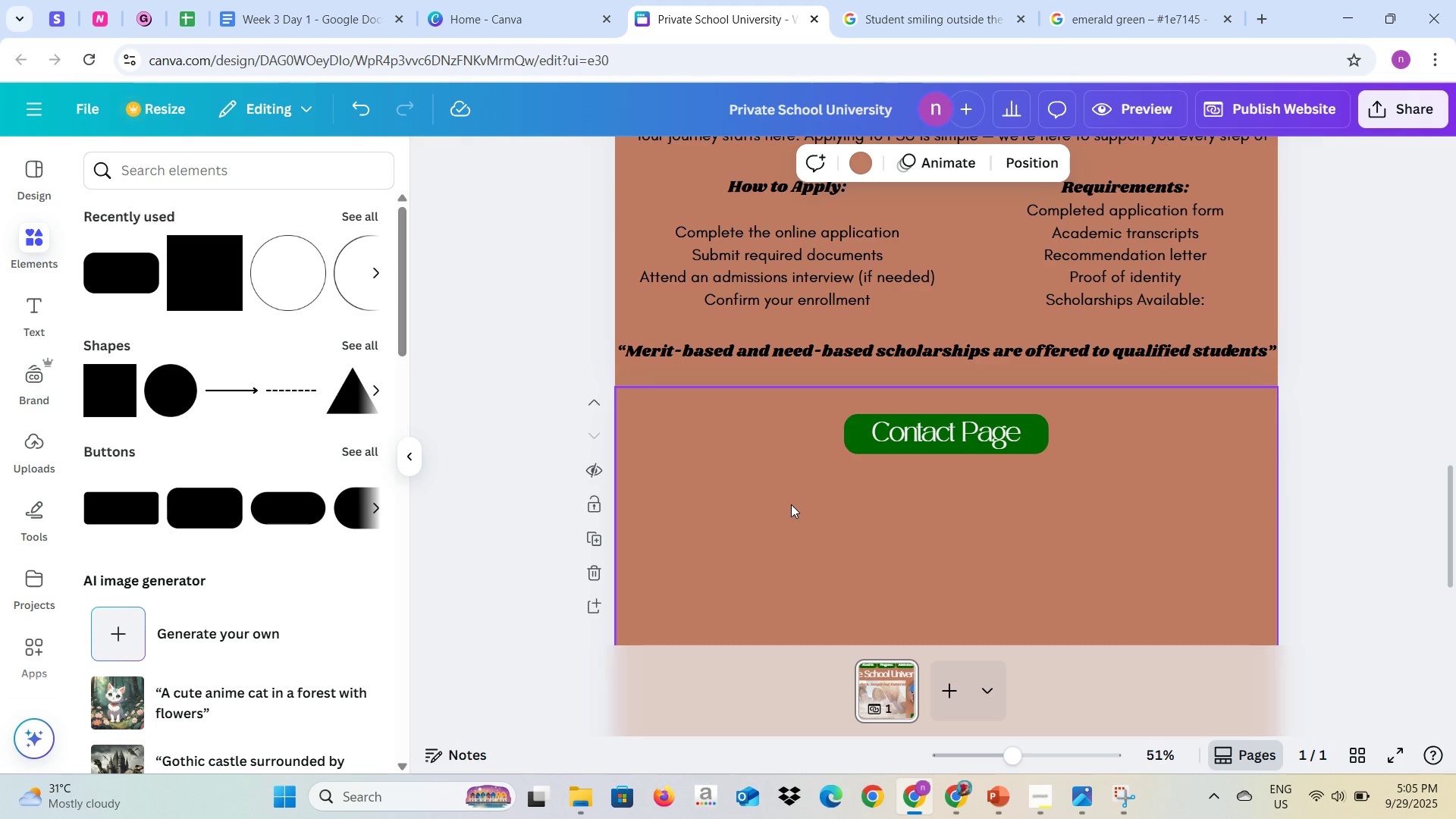 
left_click([791, 504])
 